 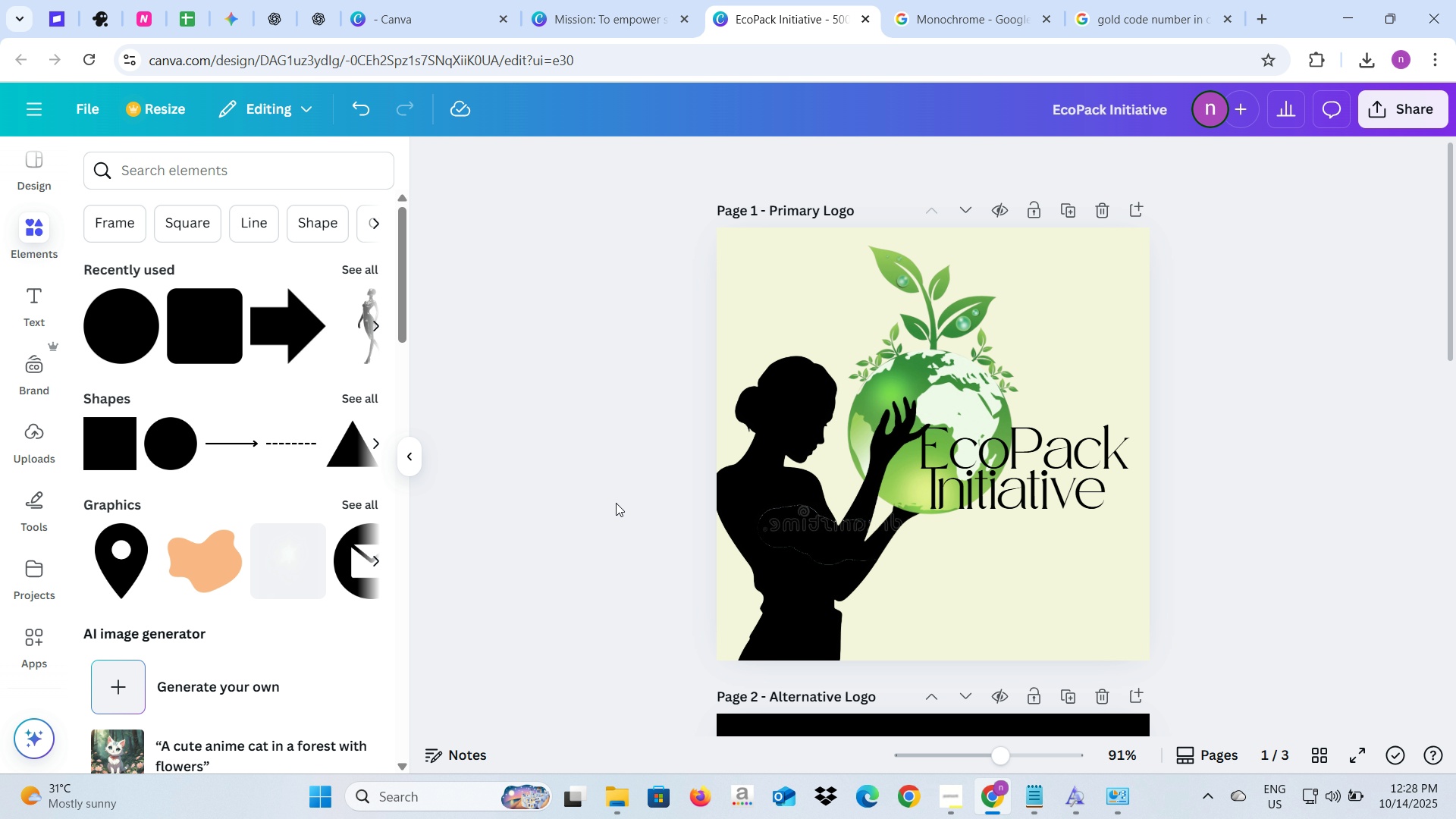 
left_click([545, 557])
 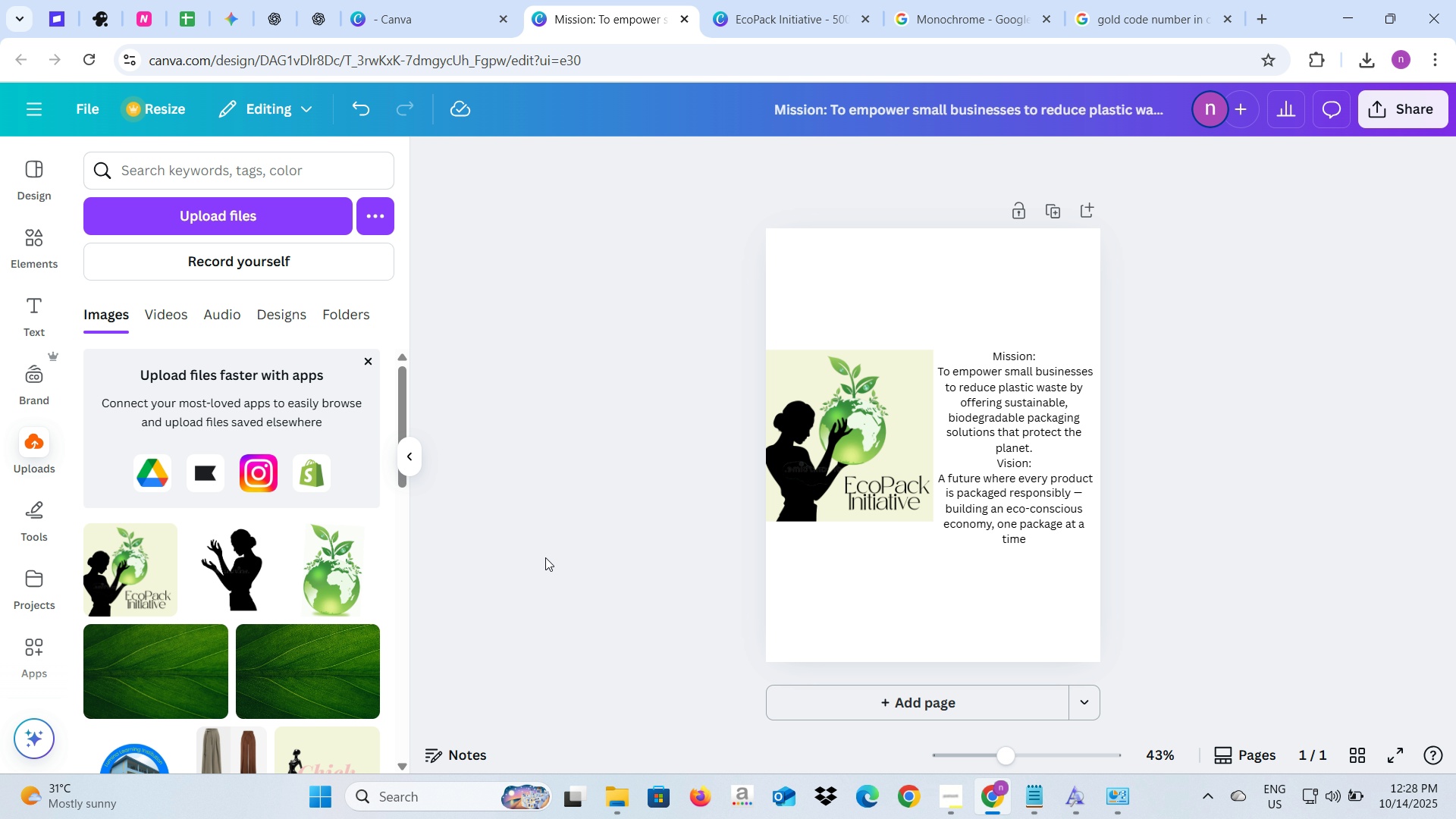 
key(Control+V)
 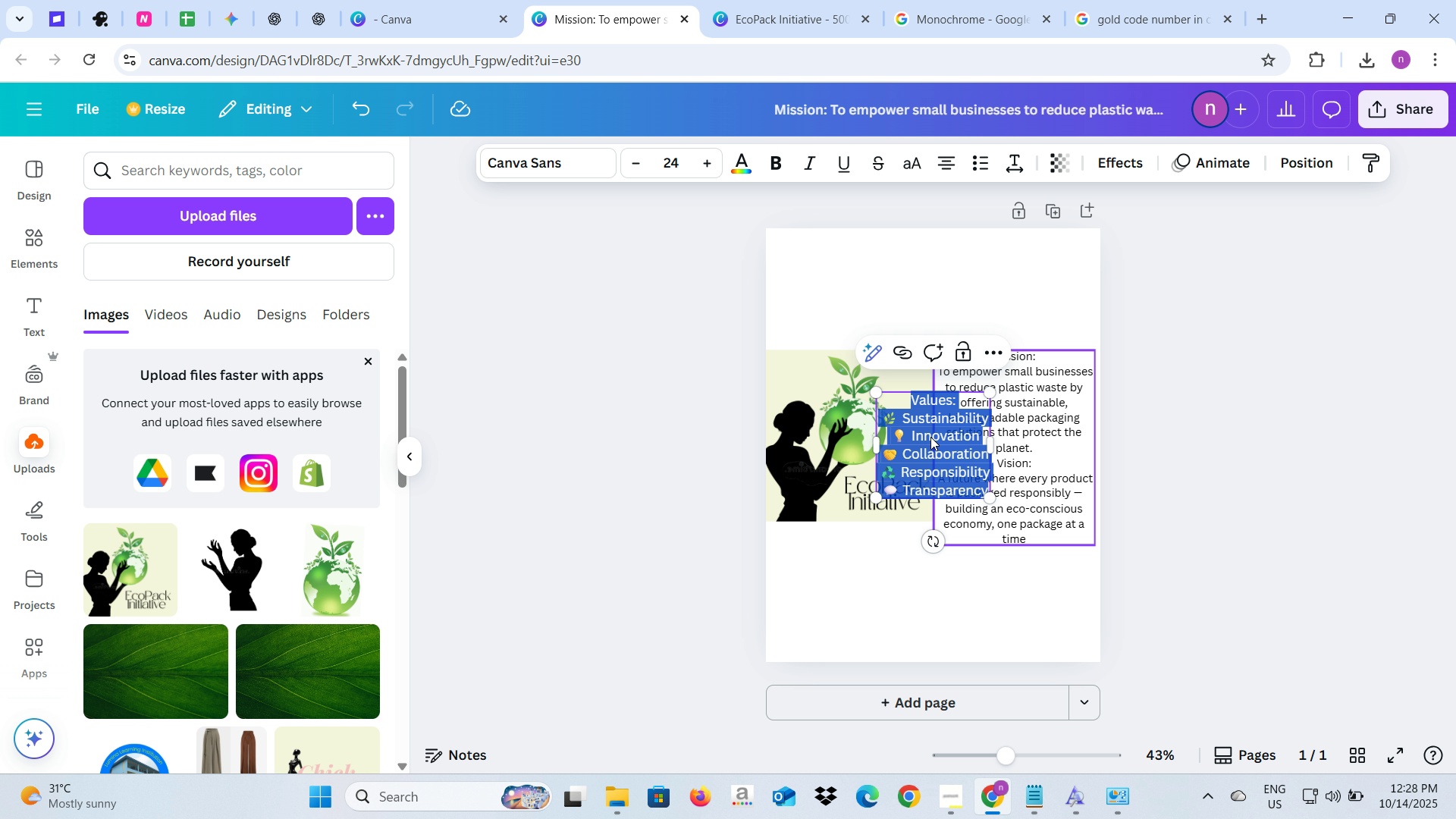 
left_click([697, 506])
 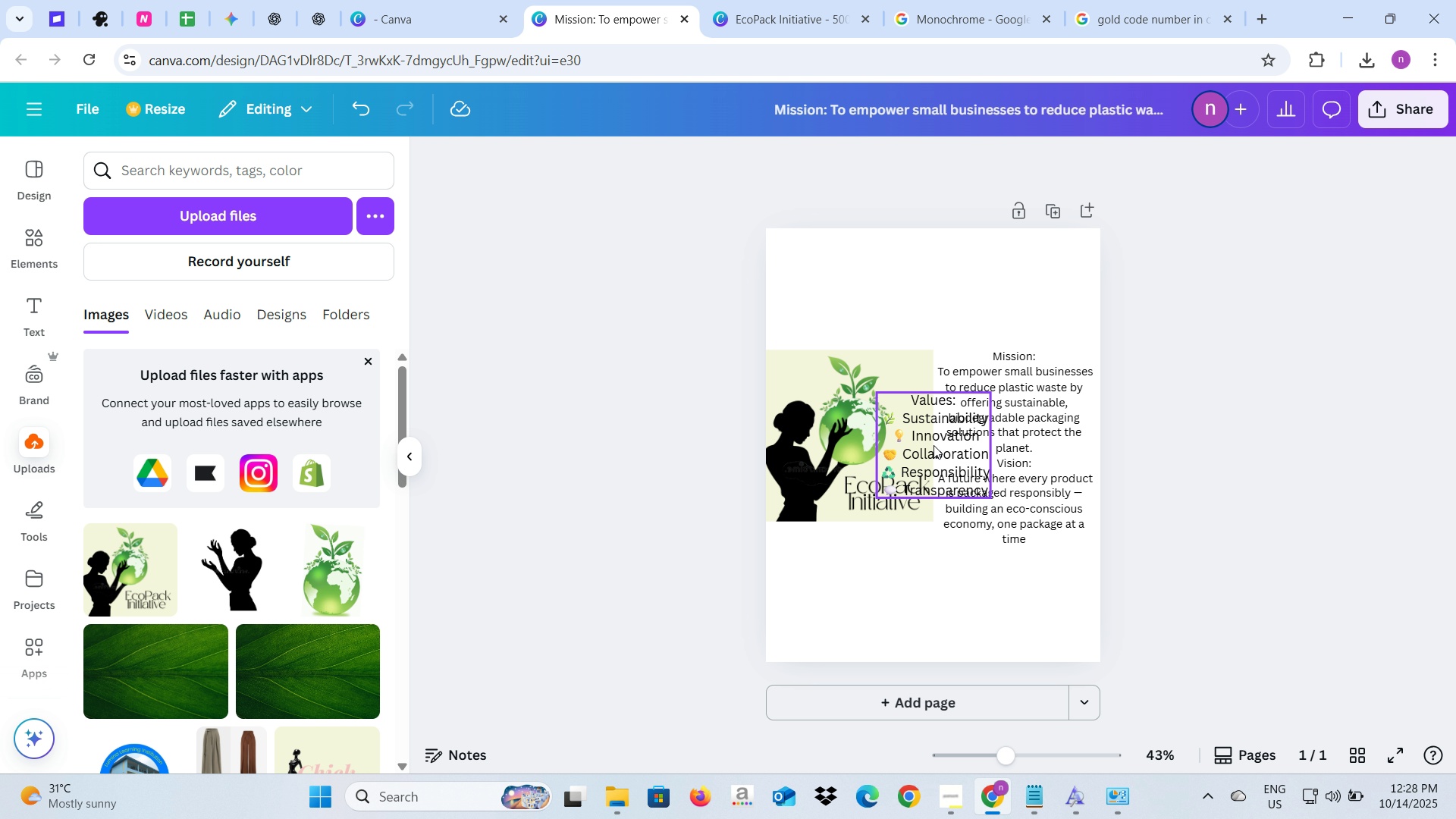 
left_click([934, 445])
 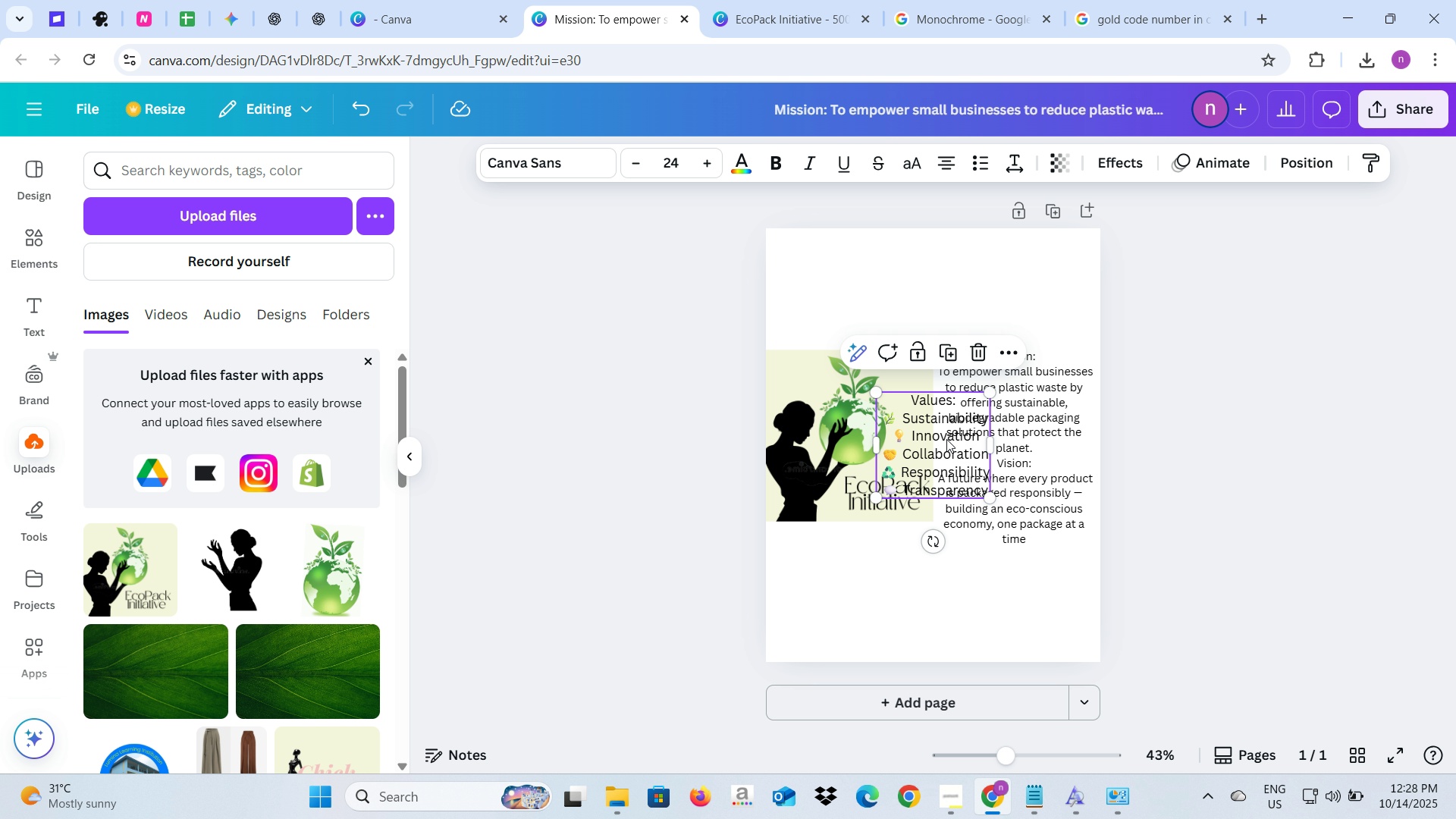 
left_click_drag(start_coordinate=[946, 430], to_coordinate=[1021, 595])
 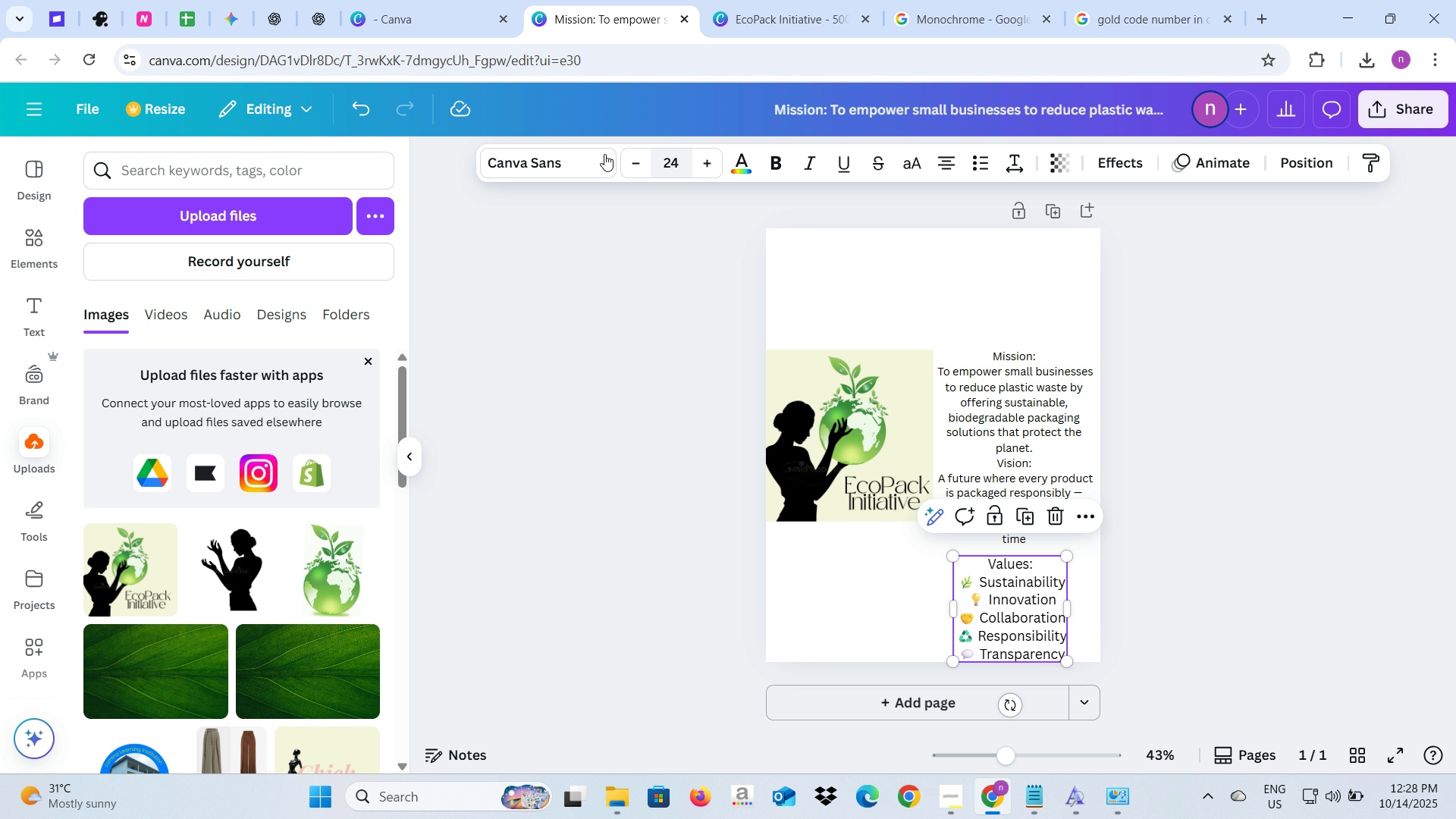 
left_click([590, 148])
 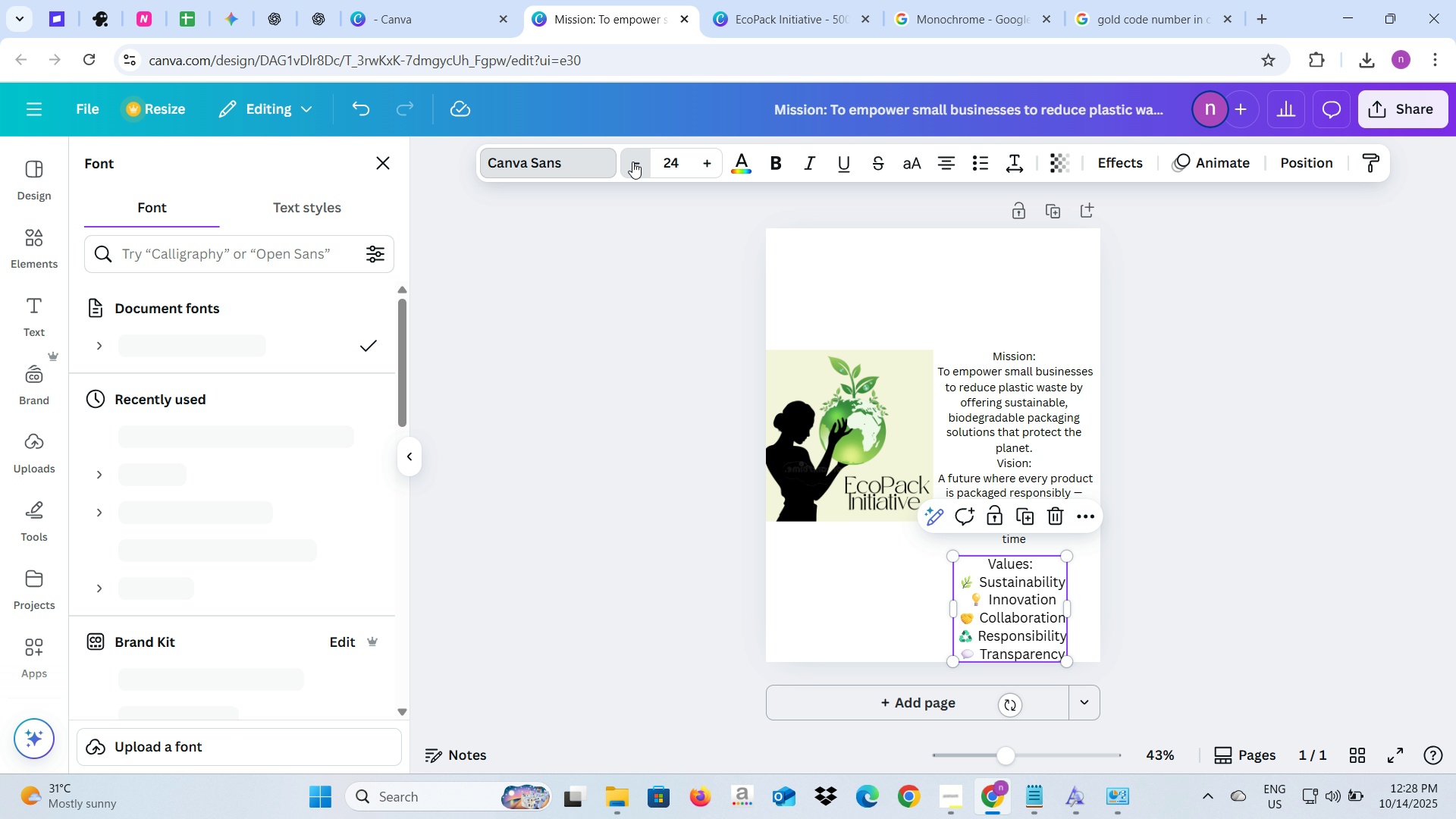 
double_click([632, 162])
 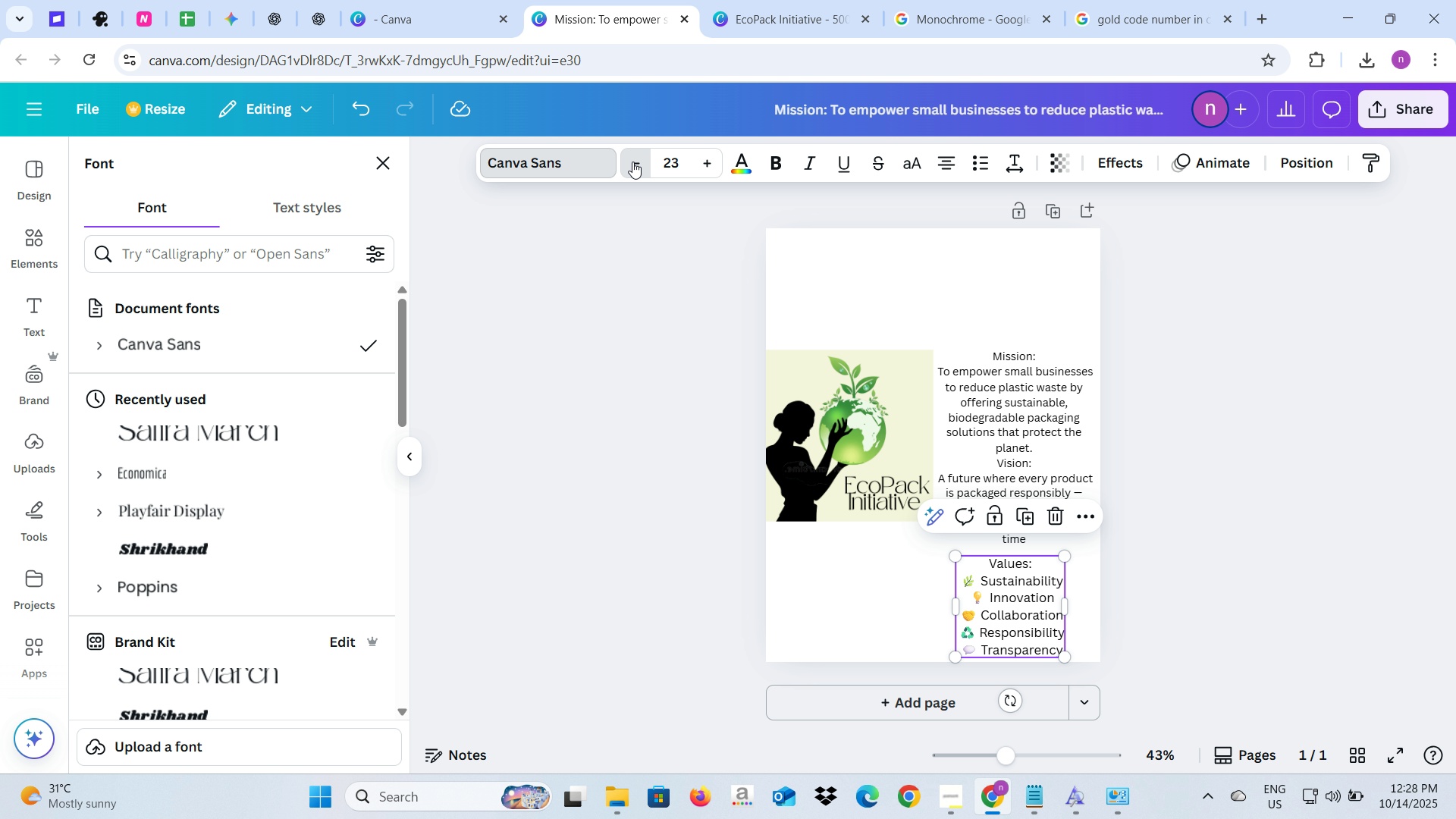 
triple_click([632, 162])
 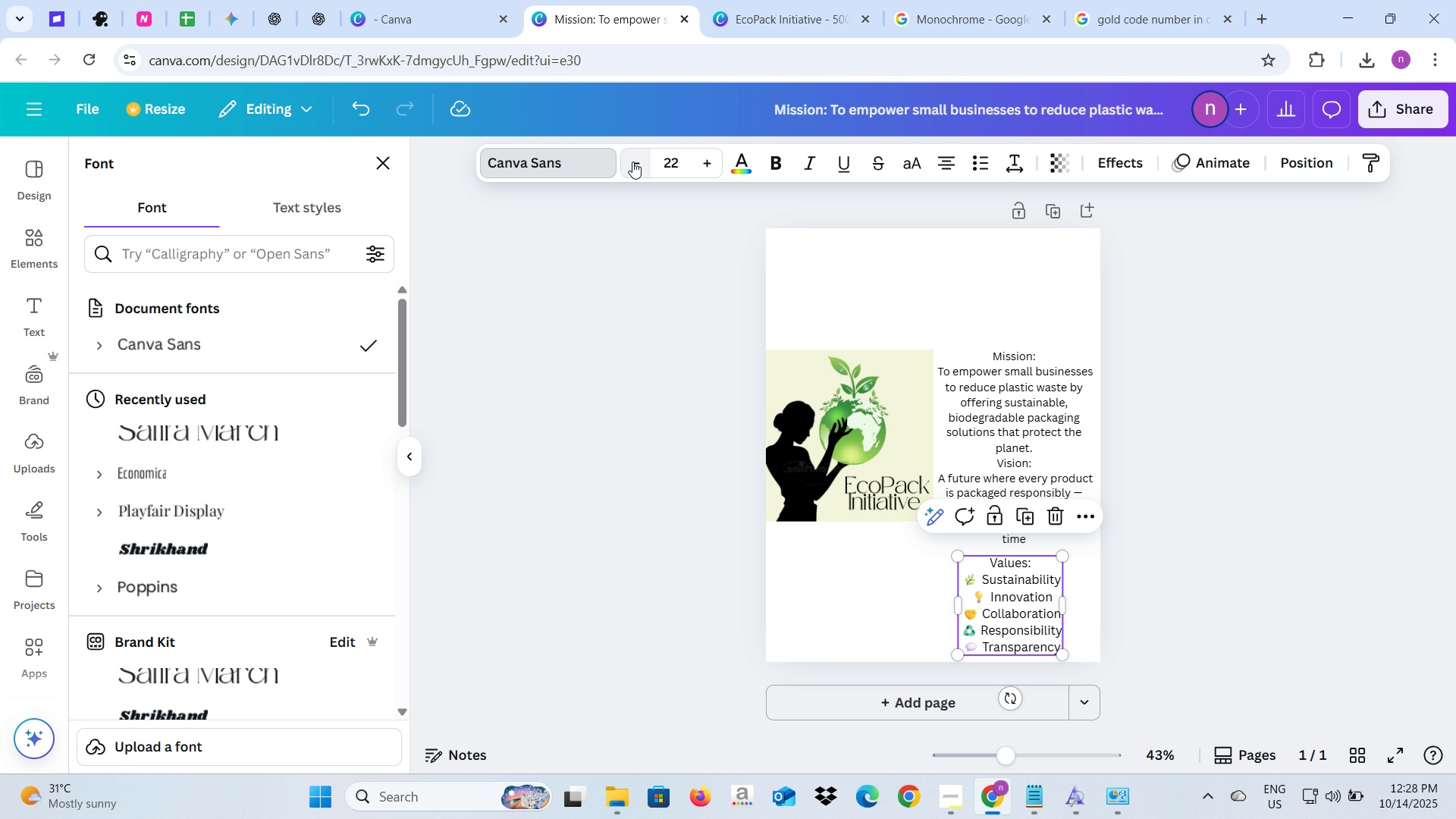 
triple_click([632, 162])
 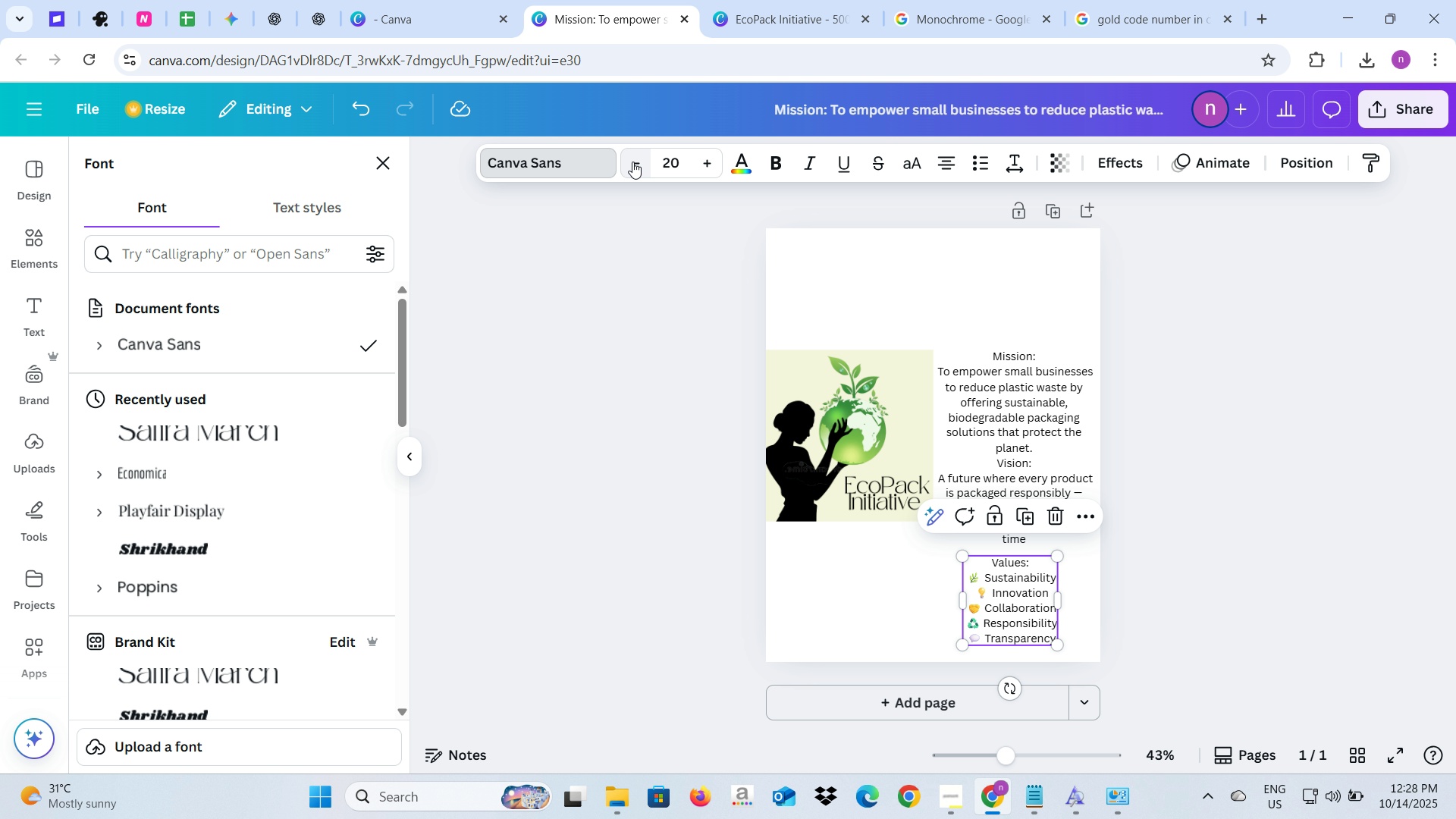 
left_click([632, 162])
 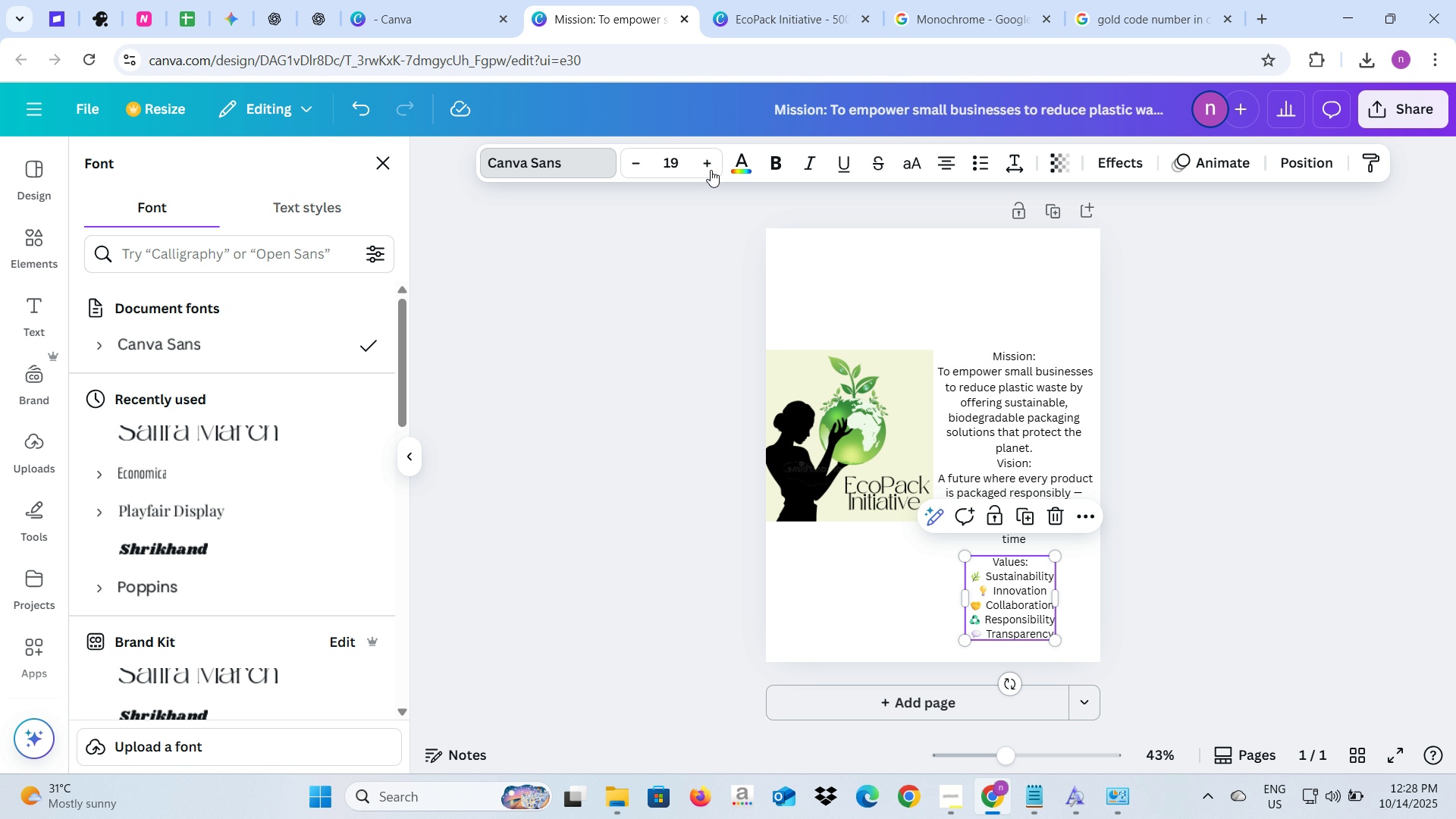 
left_click([710, 172])
 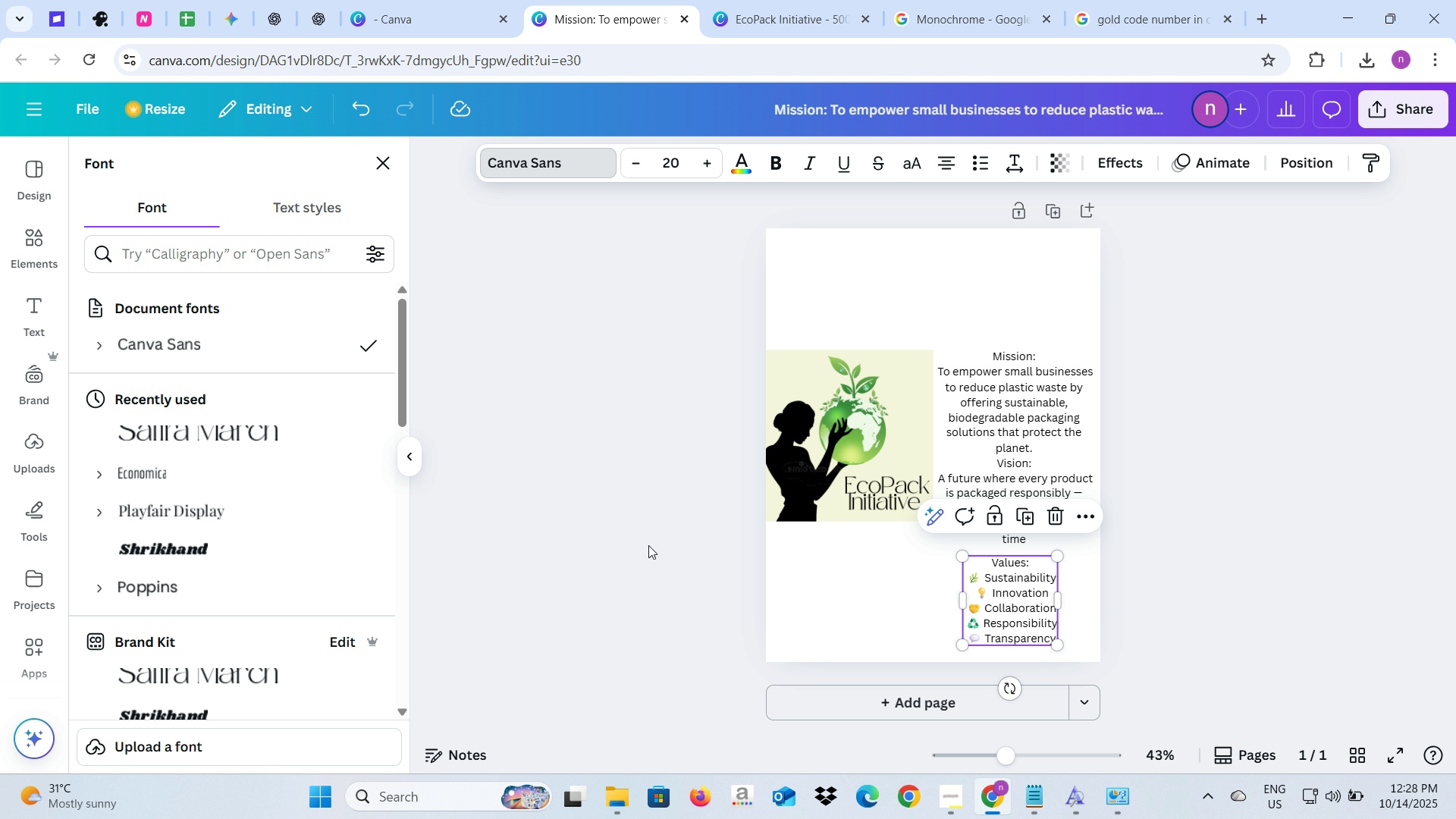 
left_click([648, 545])
 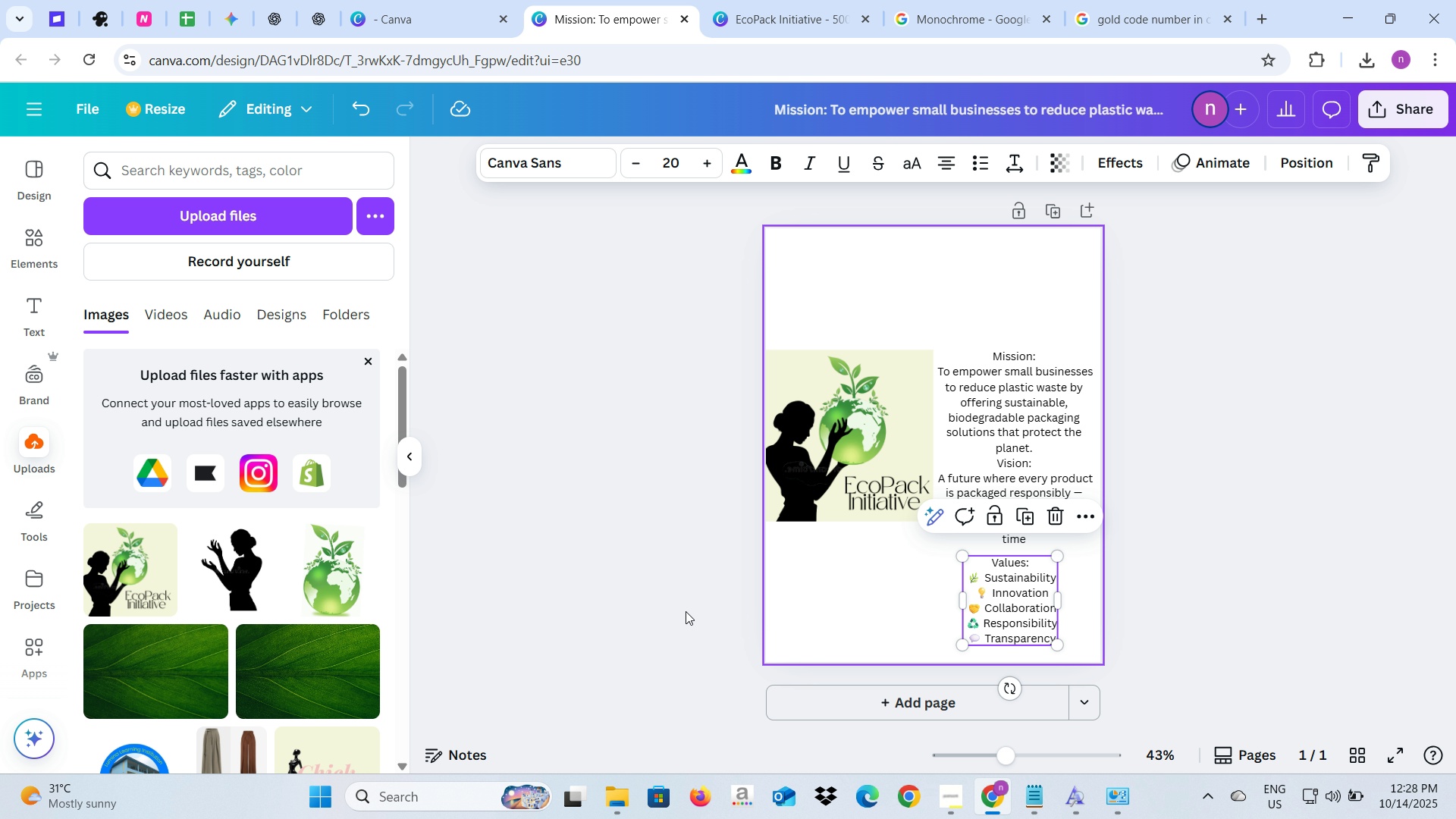 
left_click([686, 611])
 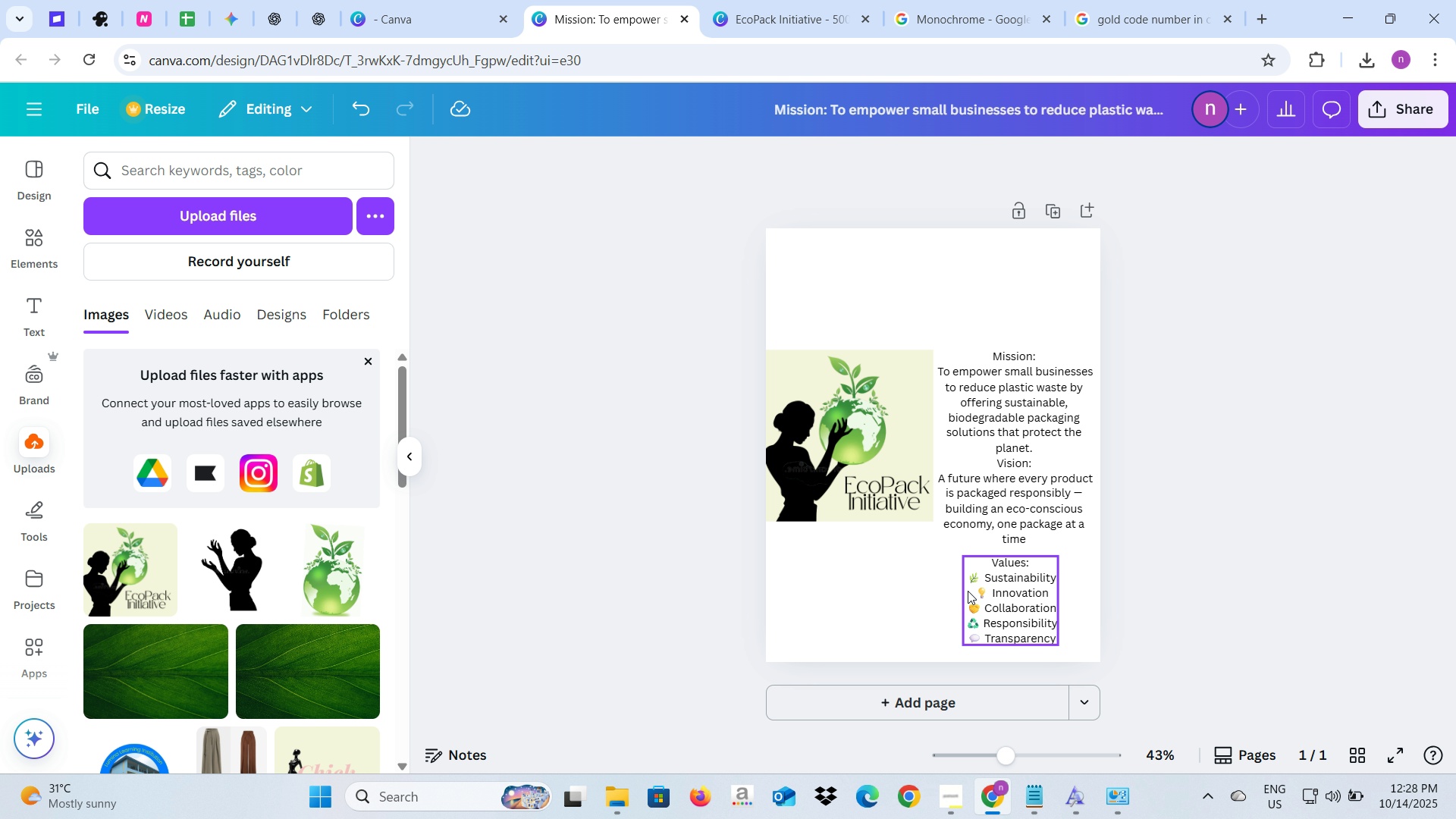 
left_click([968, 591])
 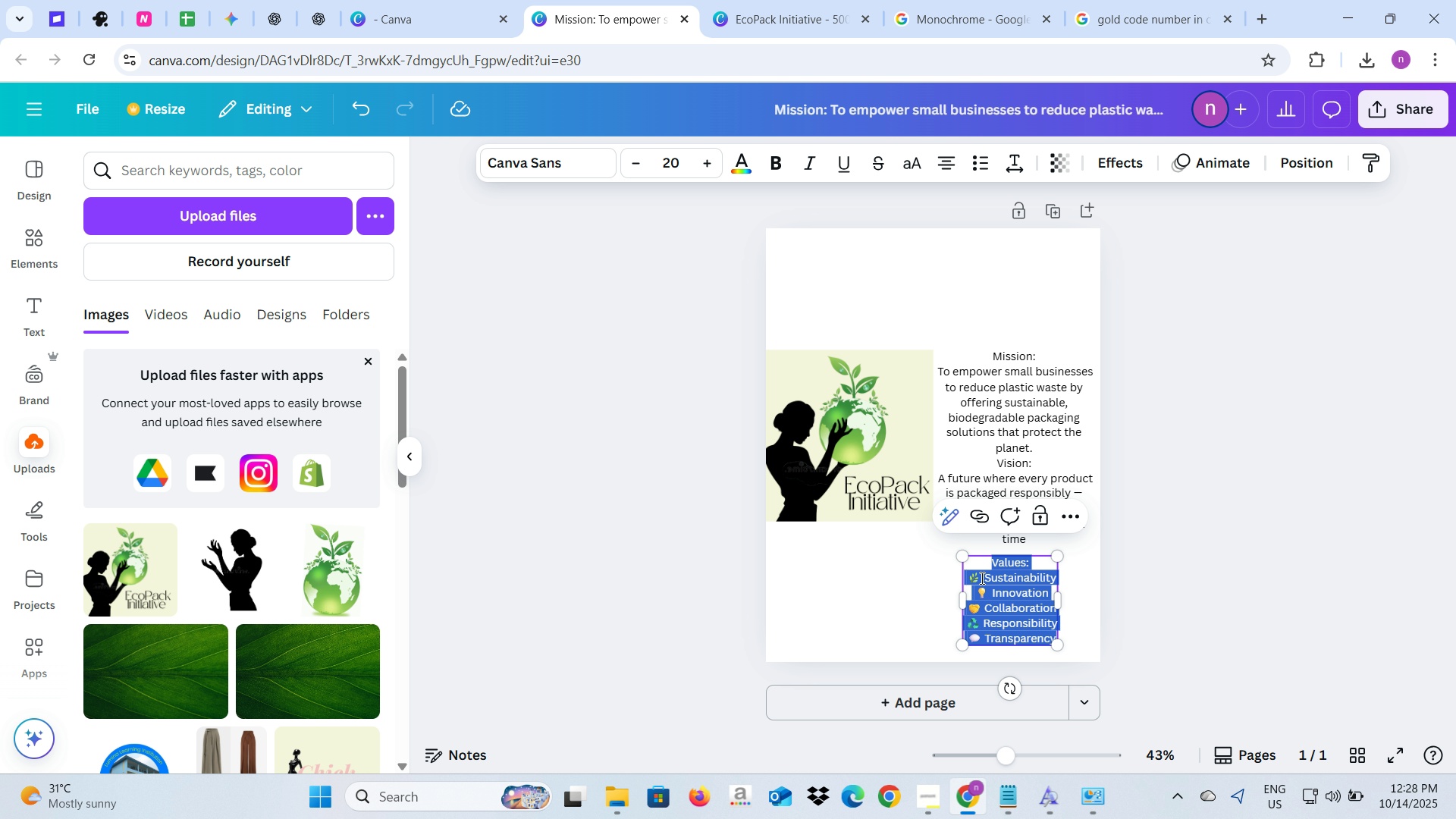 
left_click([981, 578])
 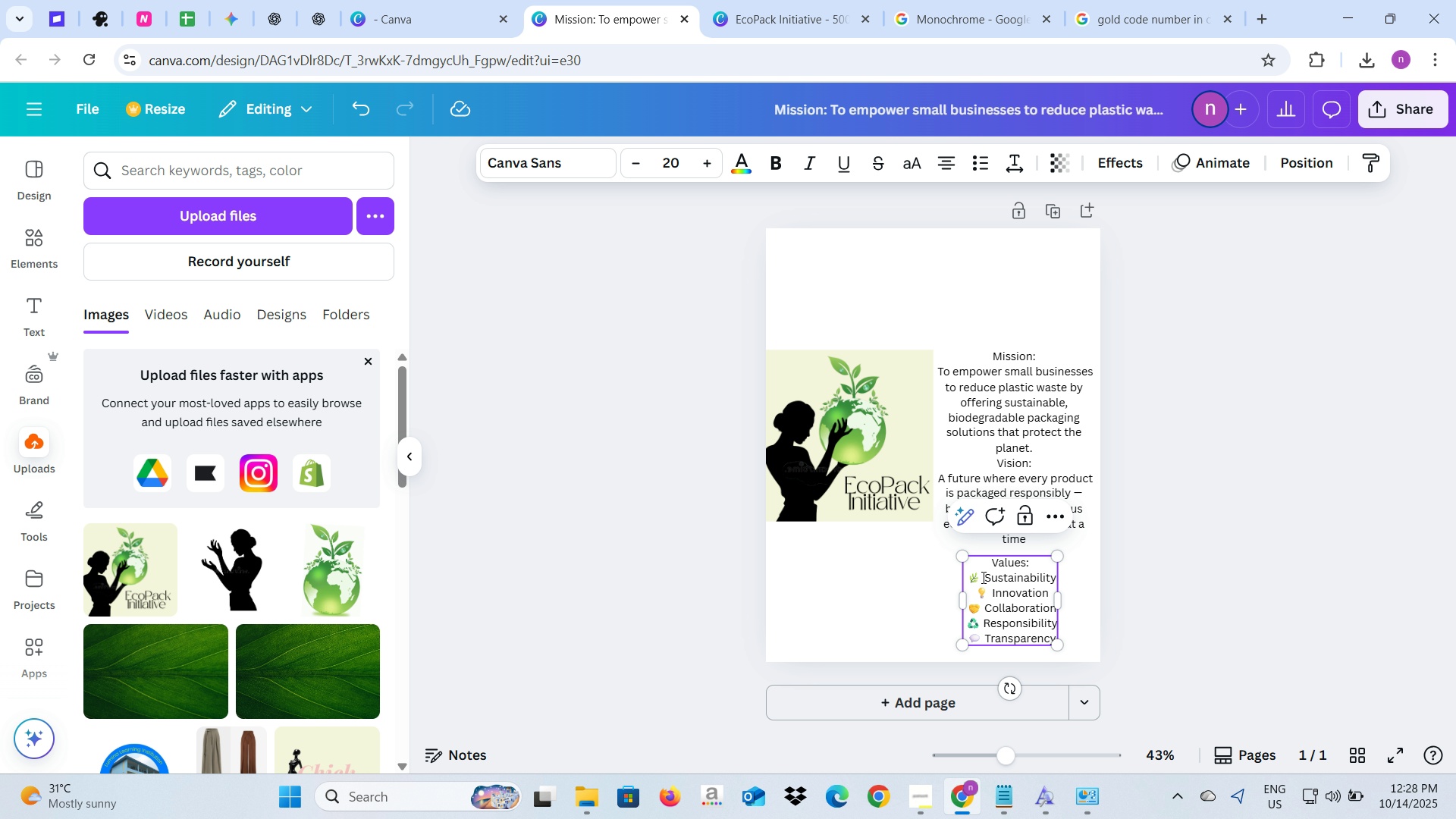 
key(Backspace)
 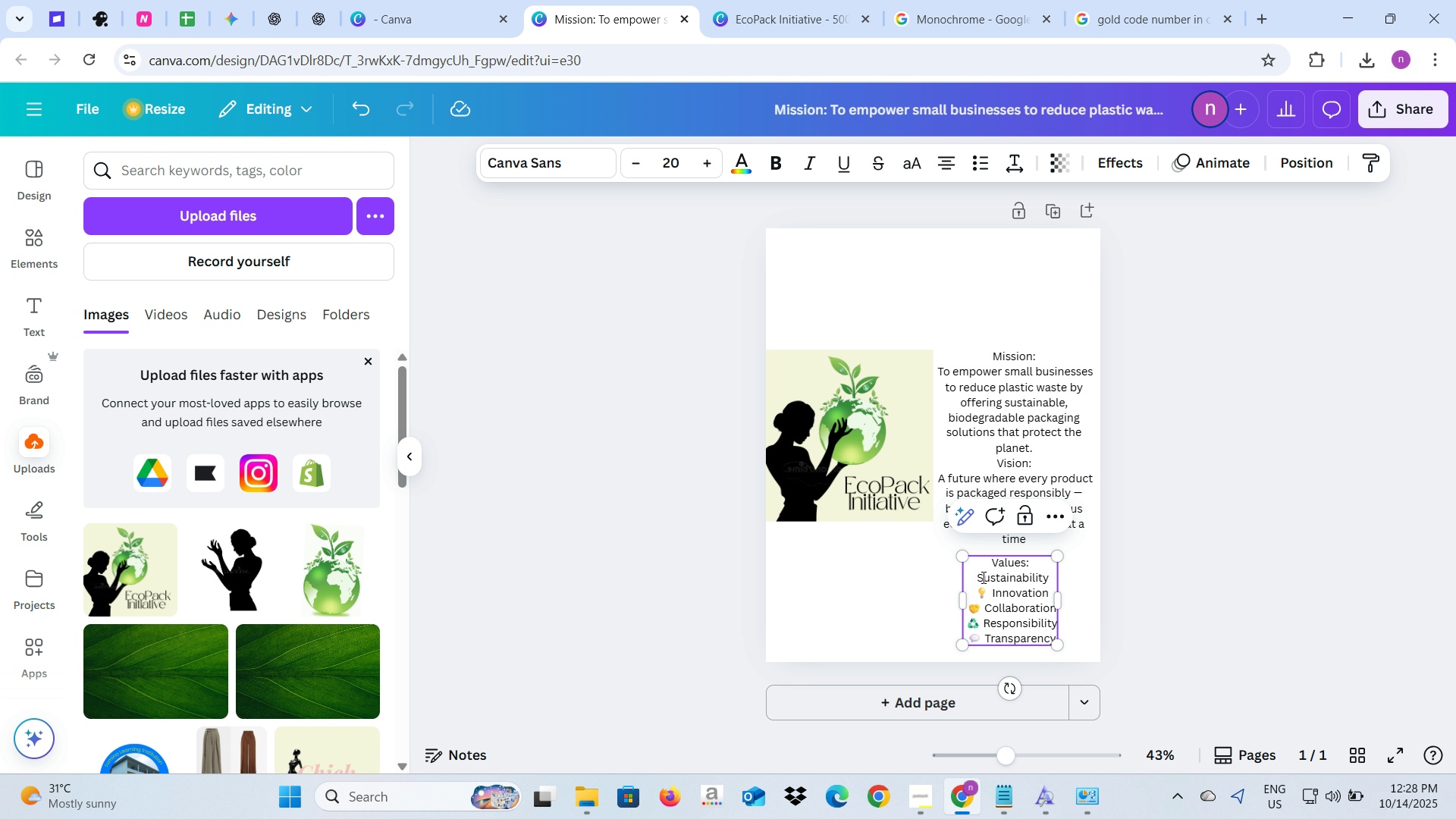 
key(ArrowDown)
 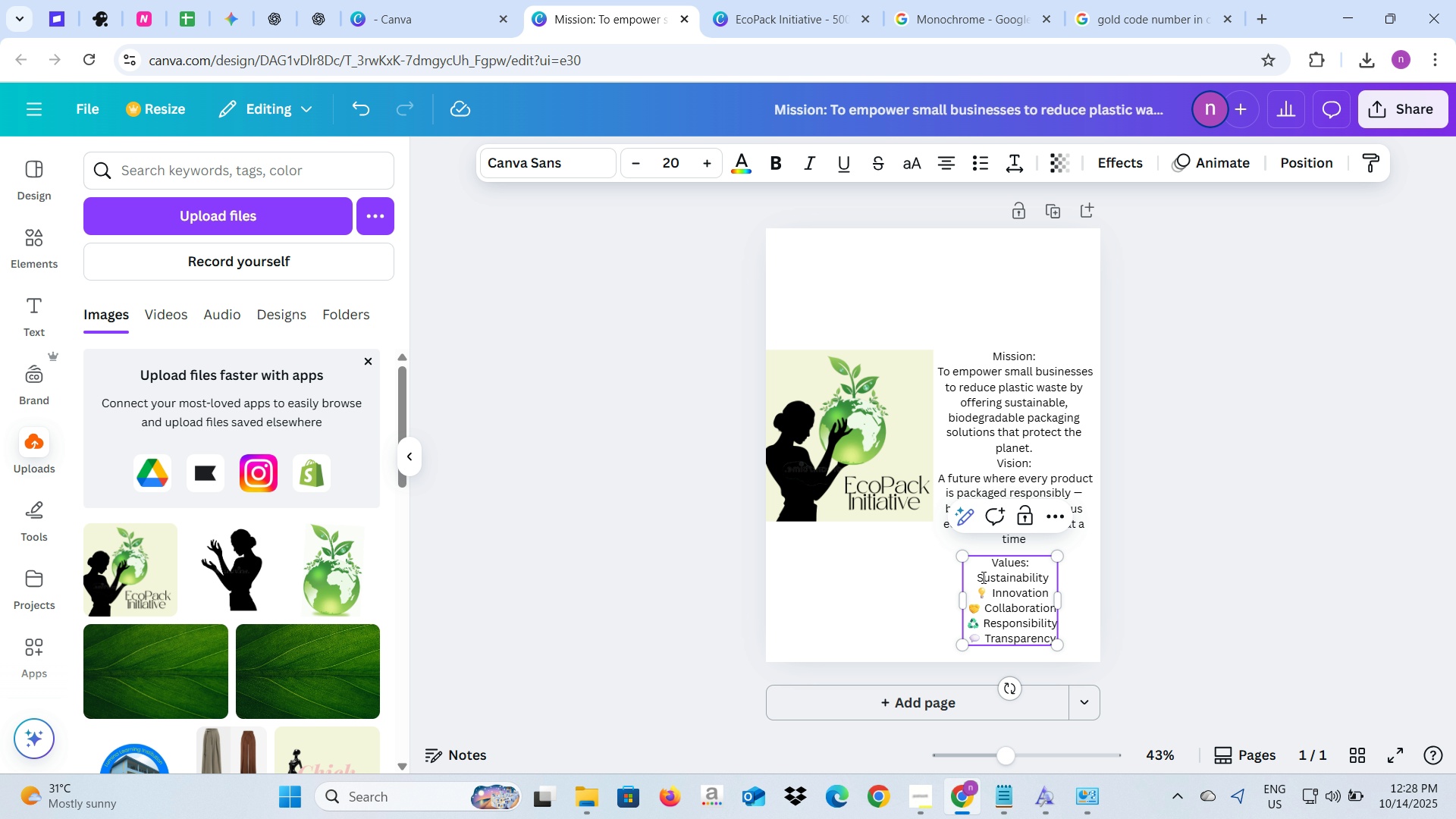 
key(ArrowRight)
 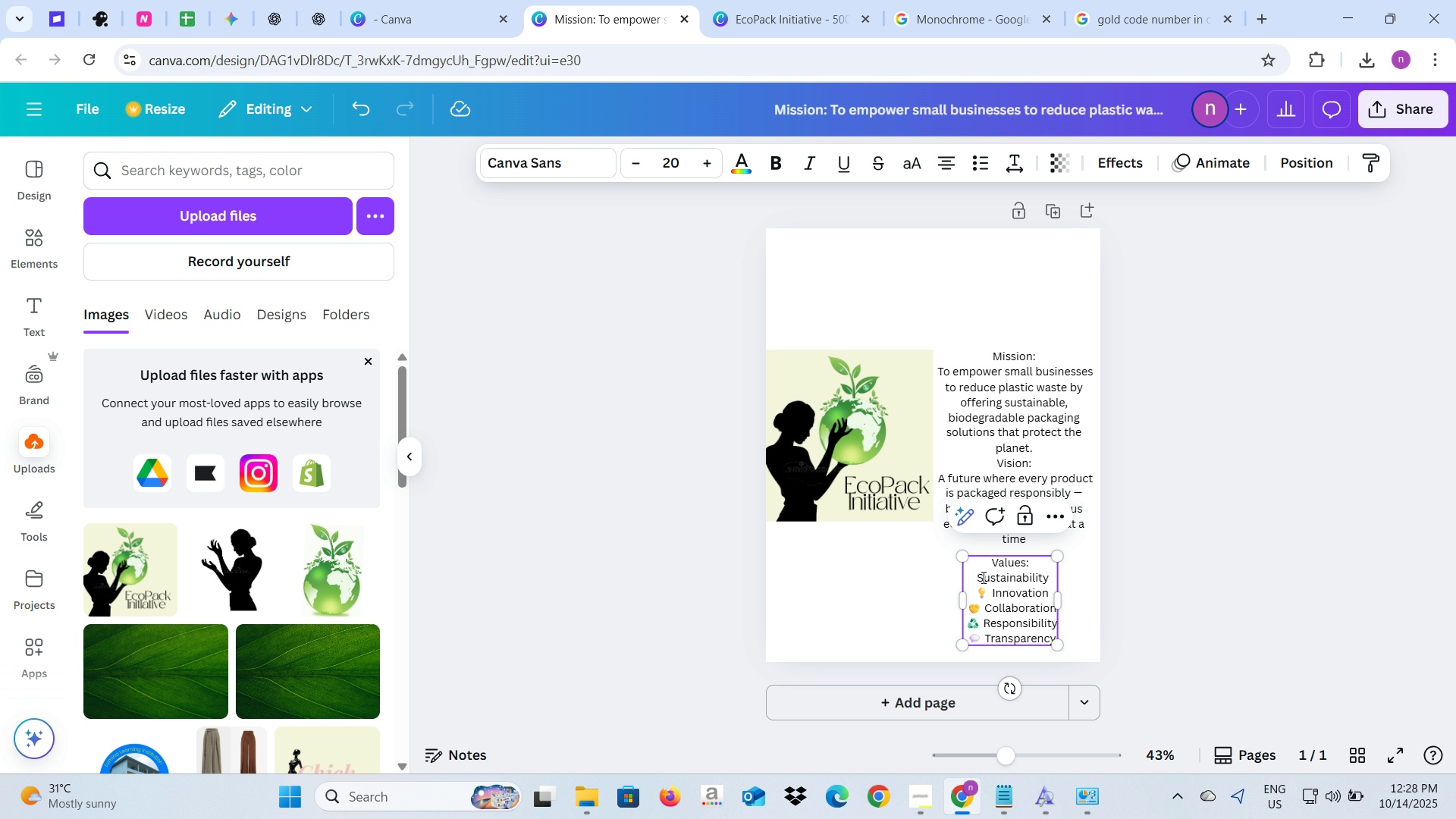 
key(Backspace)
 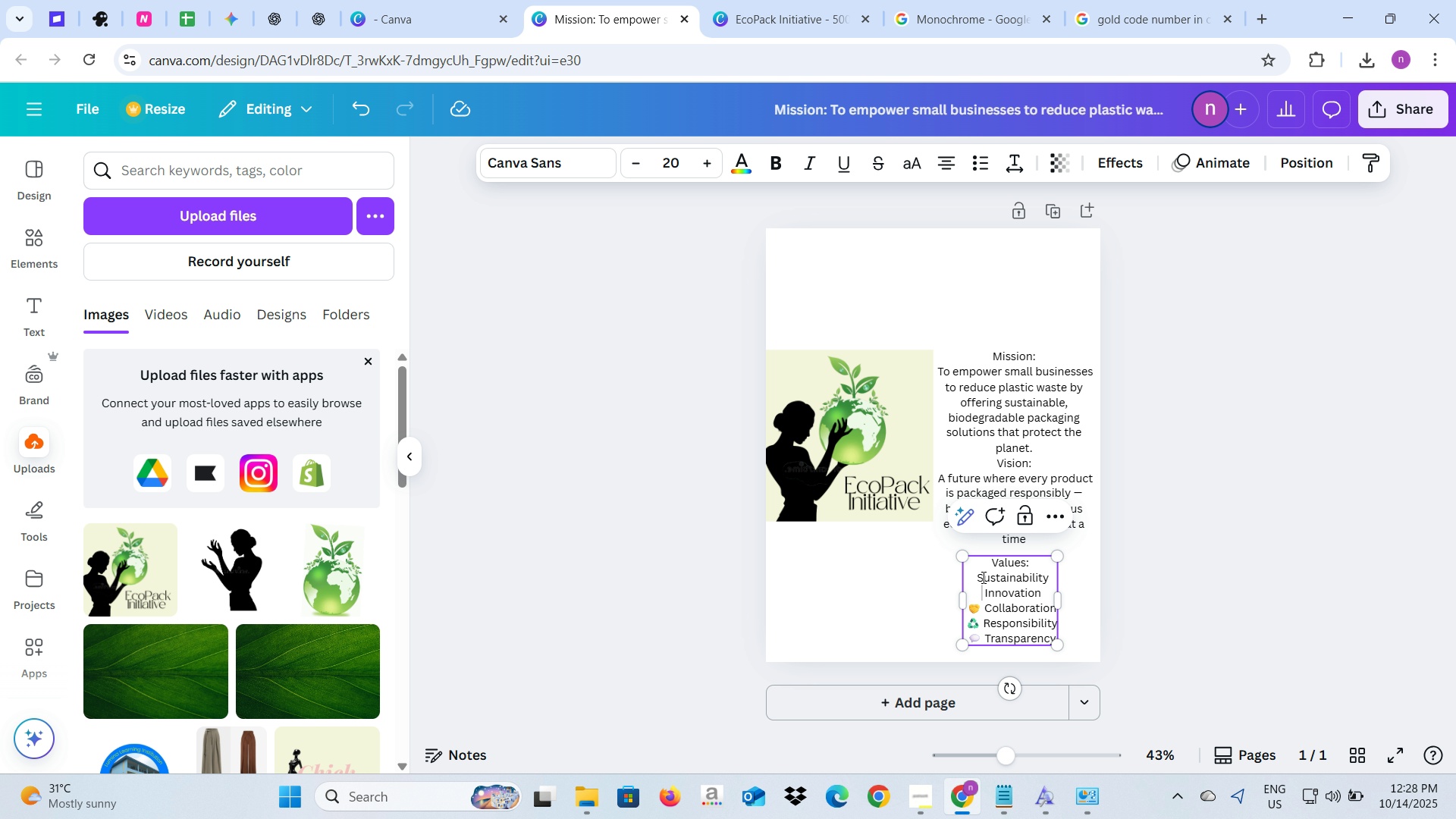 
key(ArrowDown)
 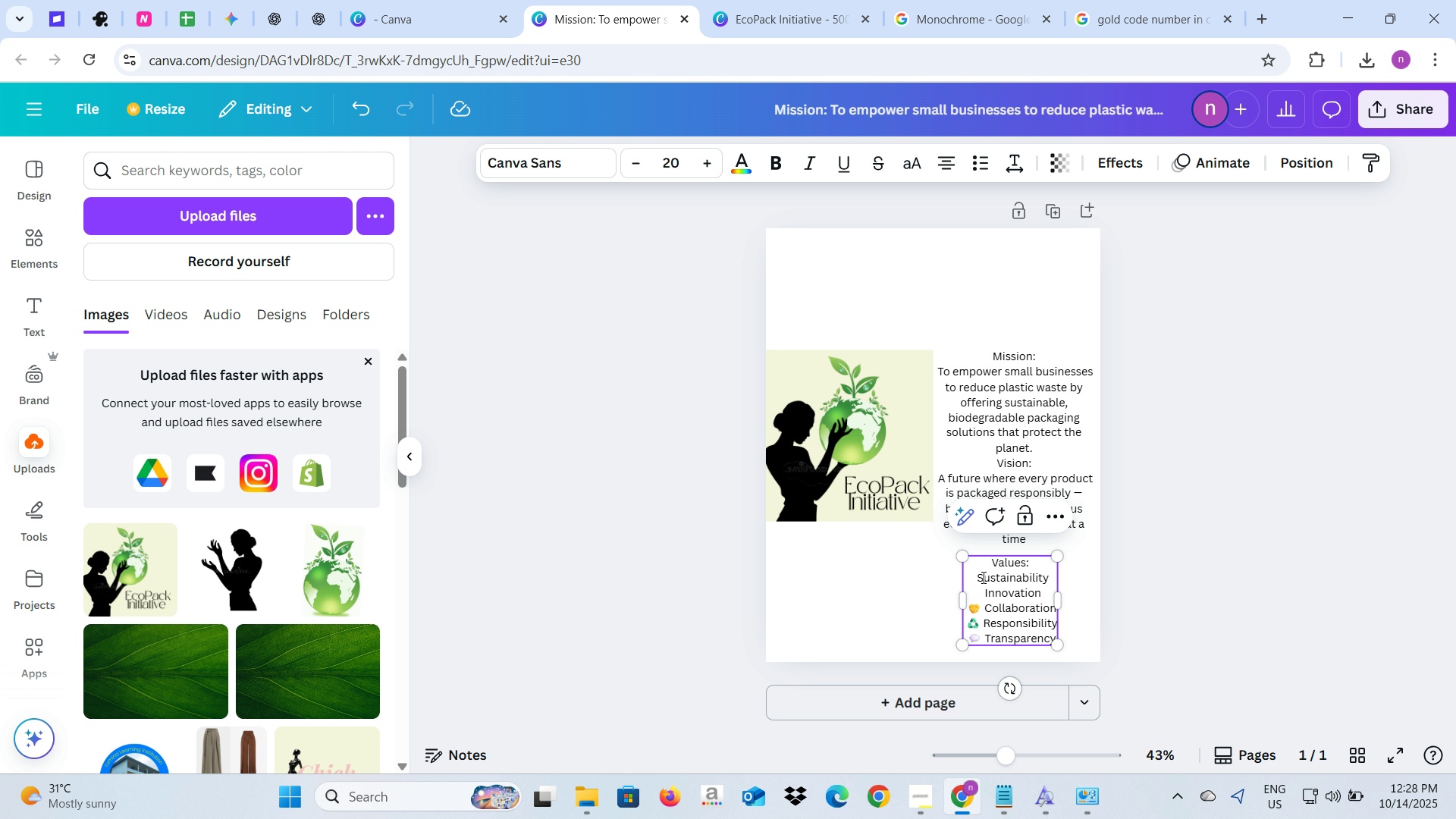 
key(Backspace)
 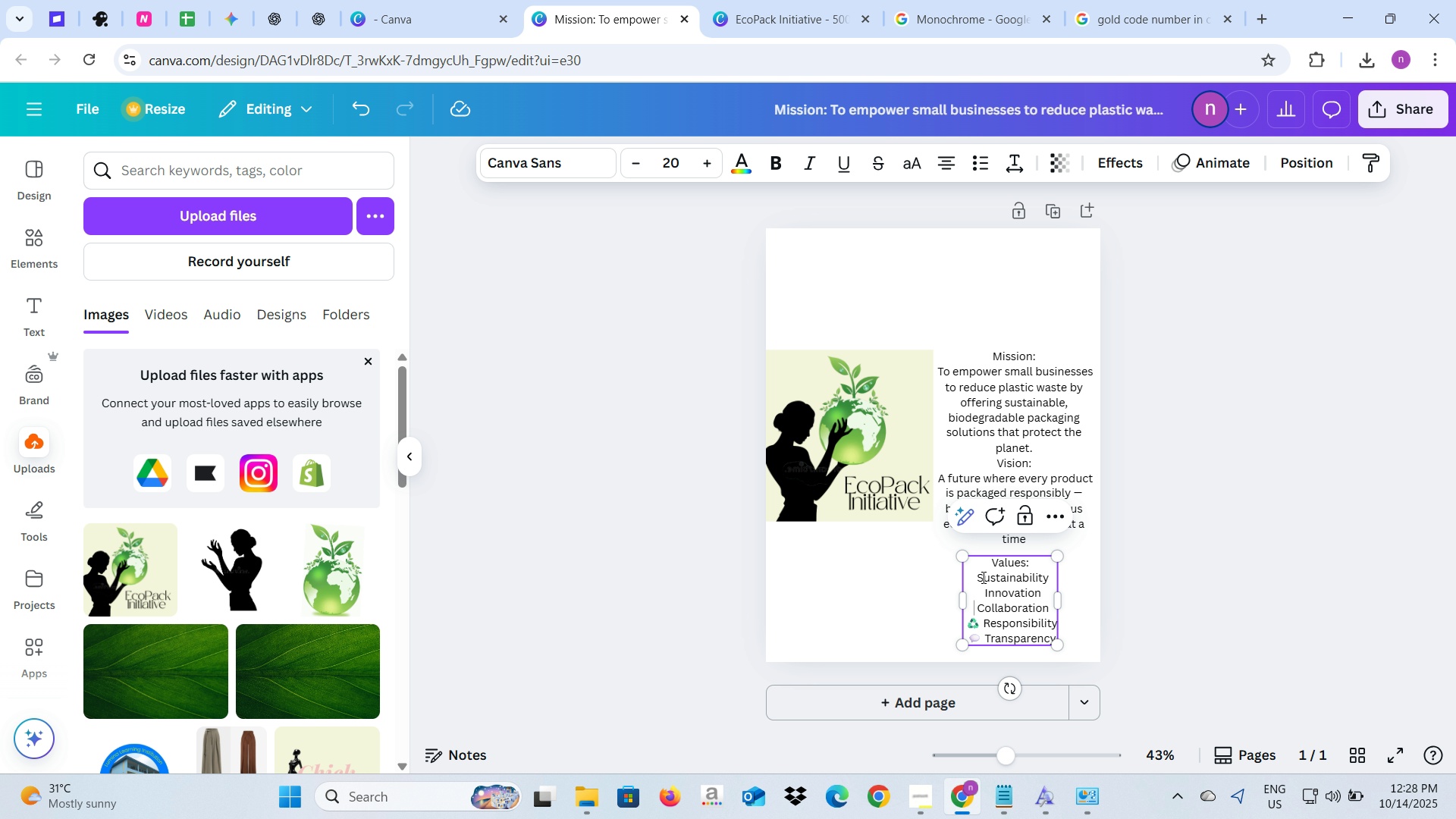 
key(ArrowDown)
 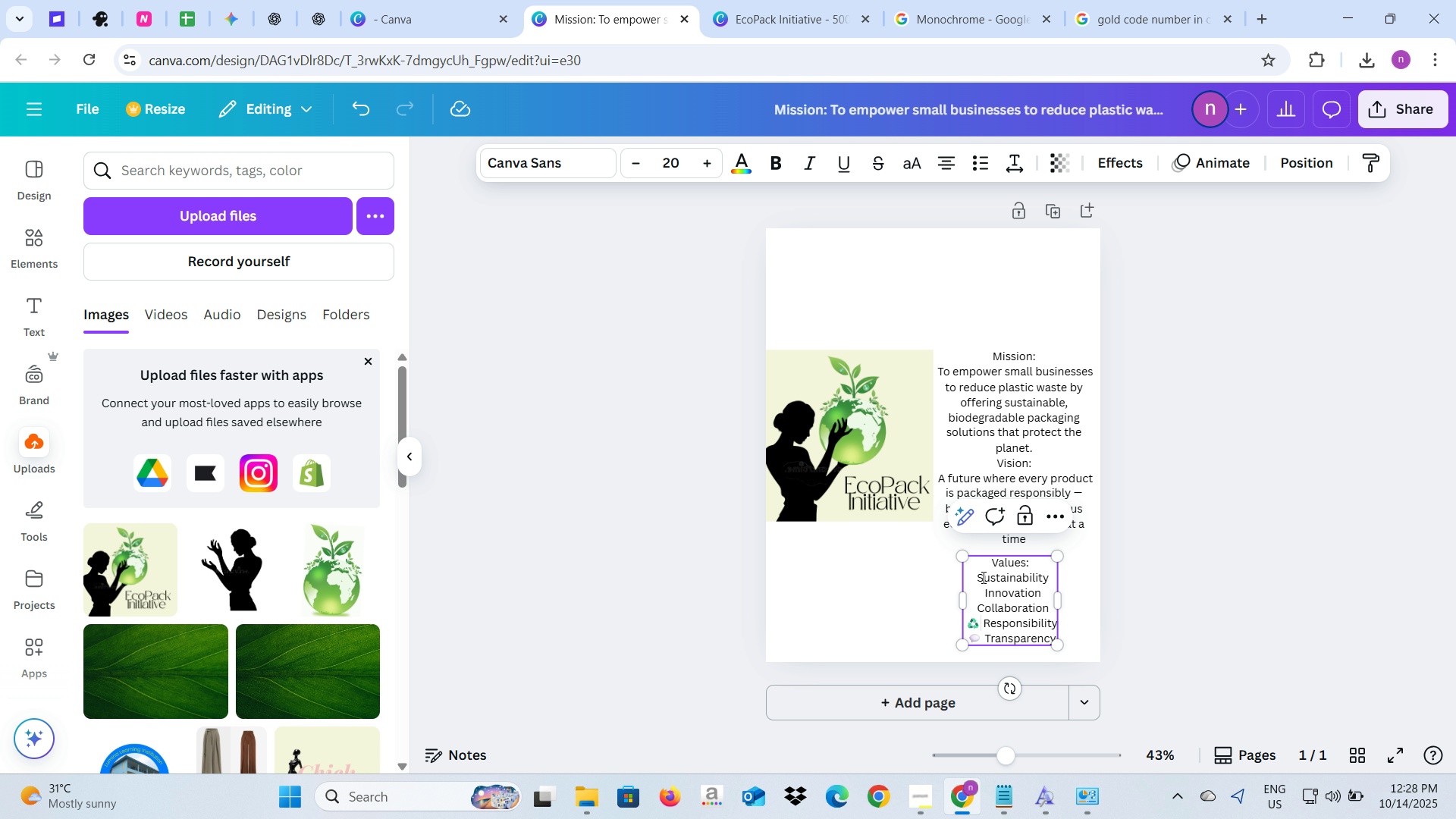 
key(Backspace)
 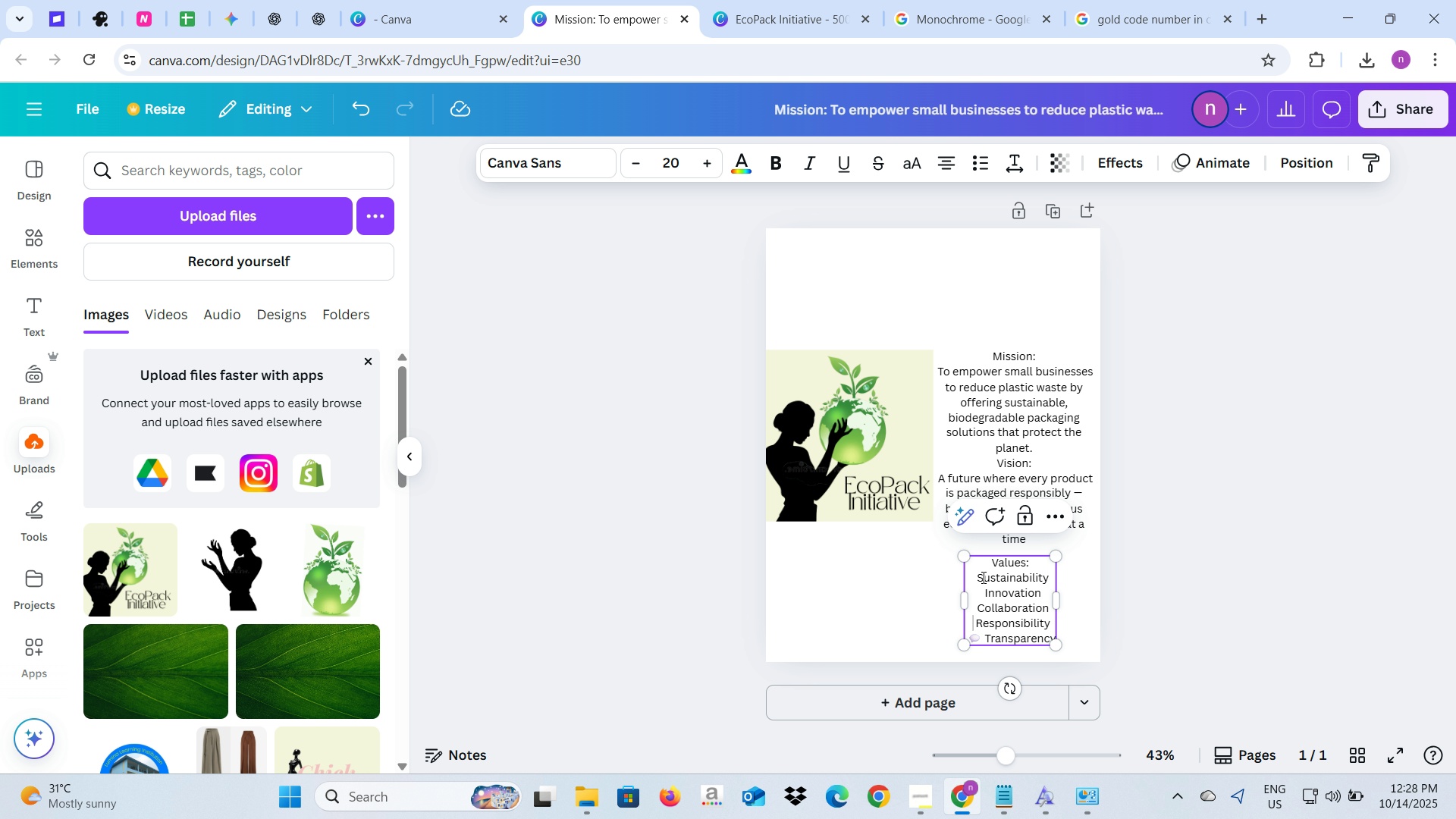 
key(ArrowDown)
 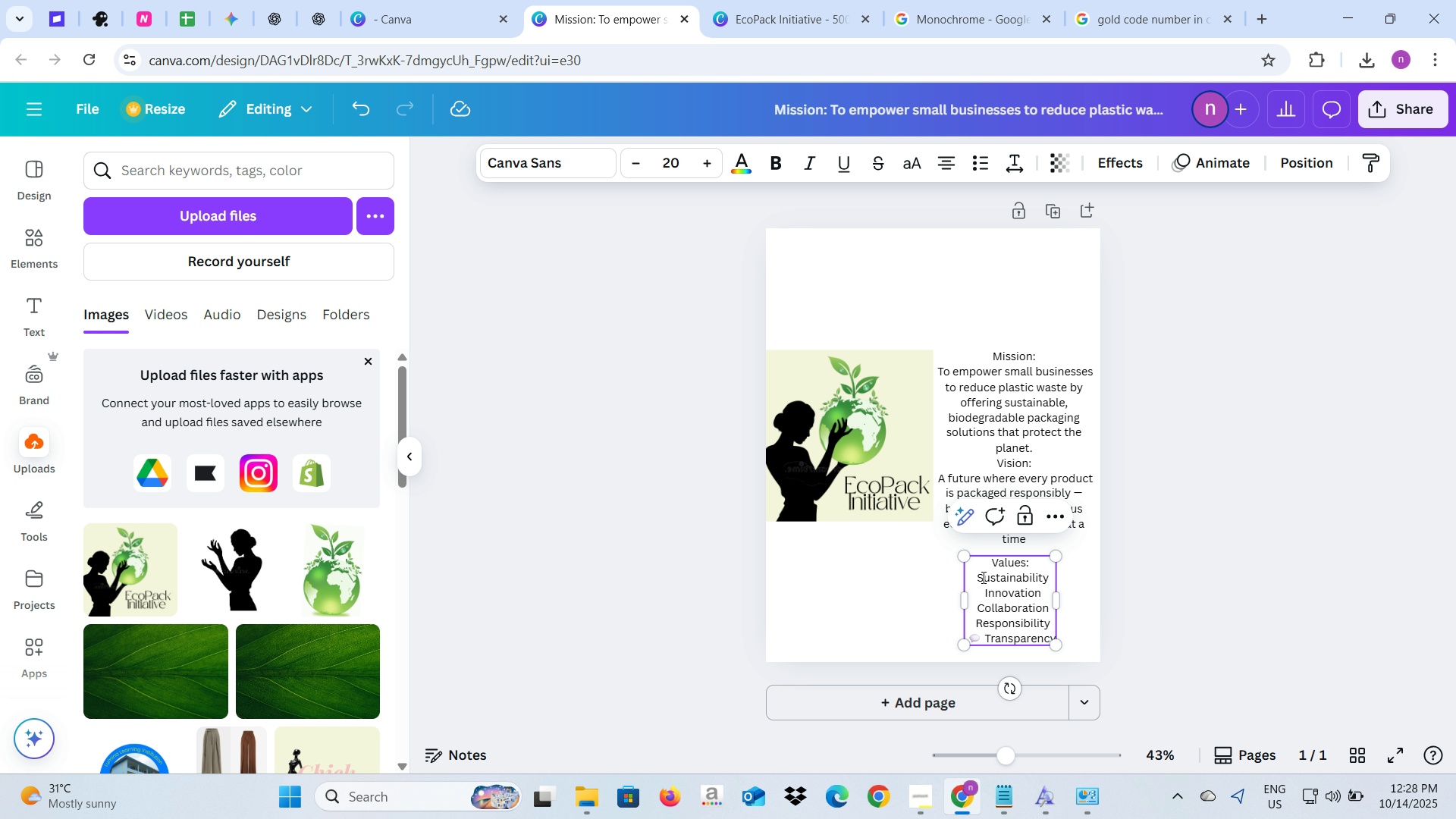 
key(ArrowRight)
 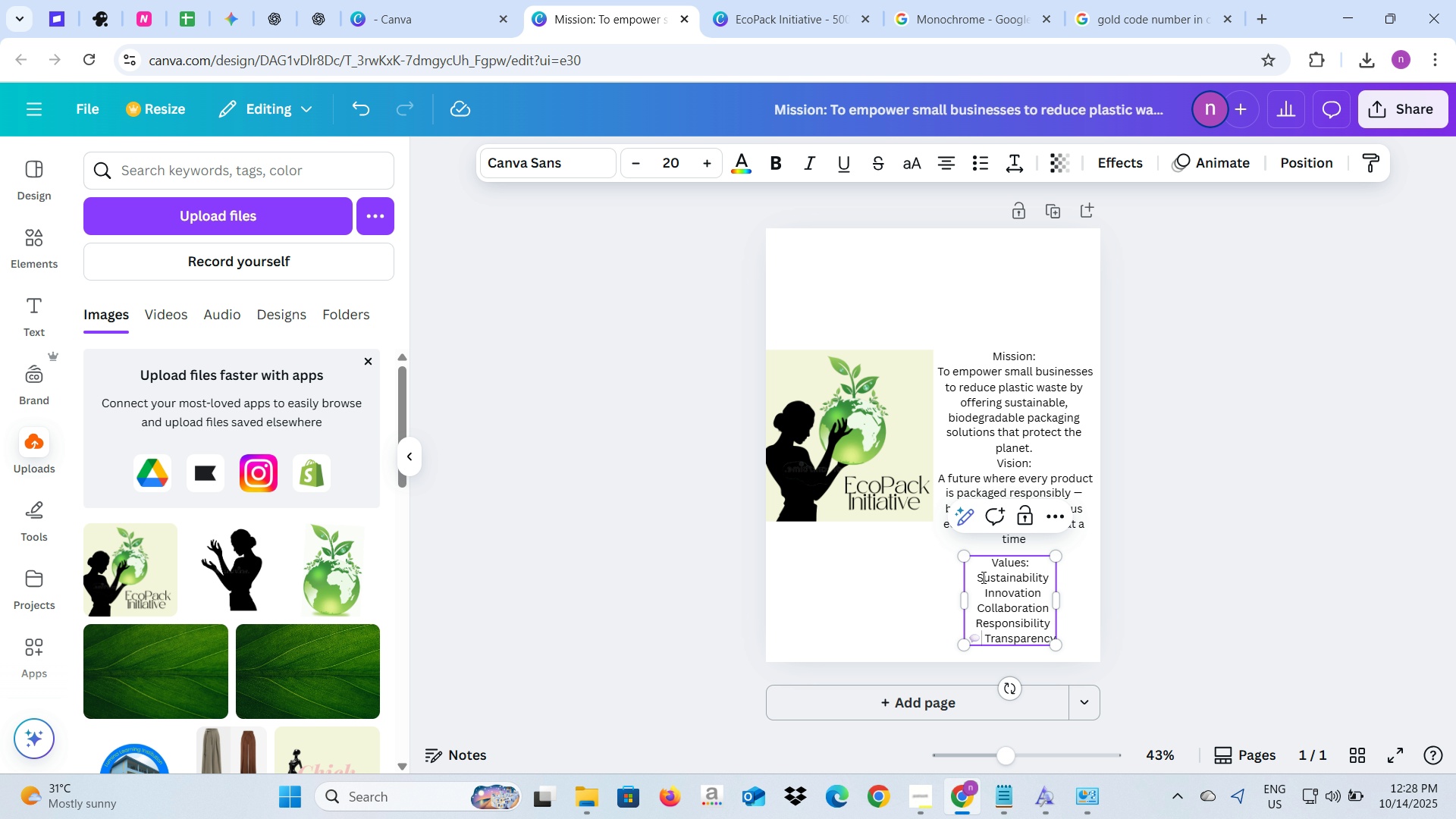 
key(Backspace)
 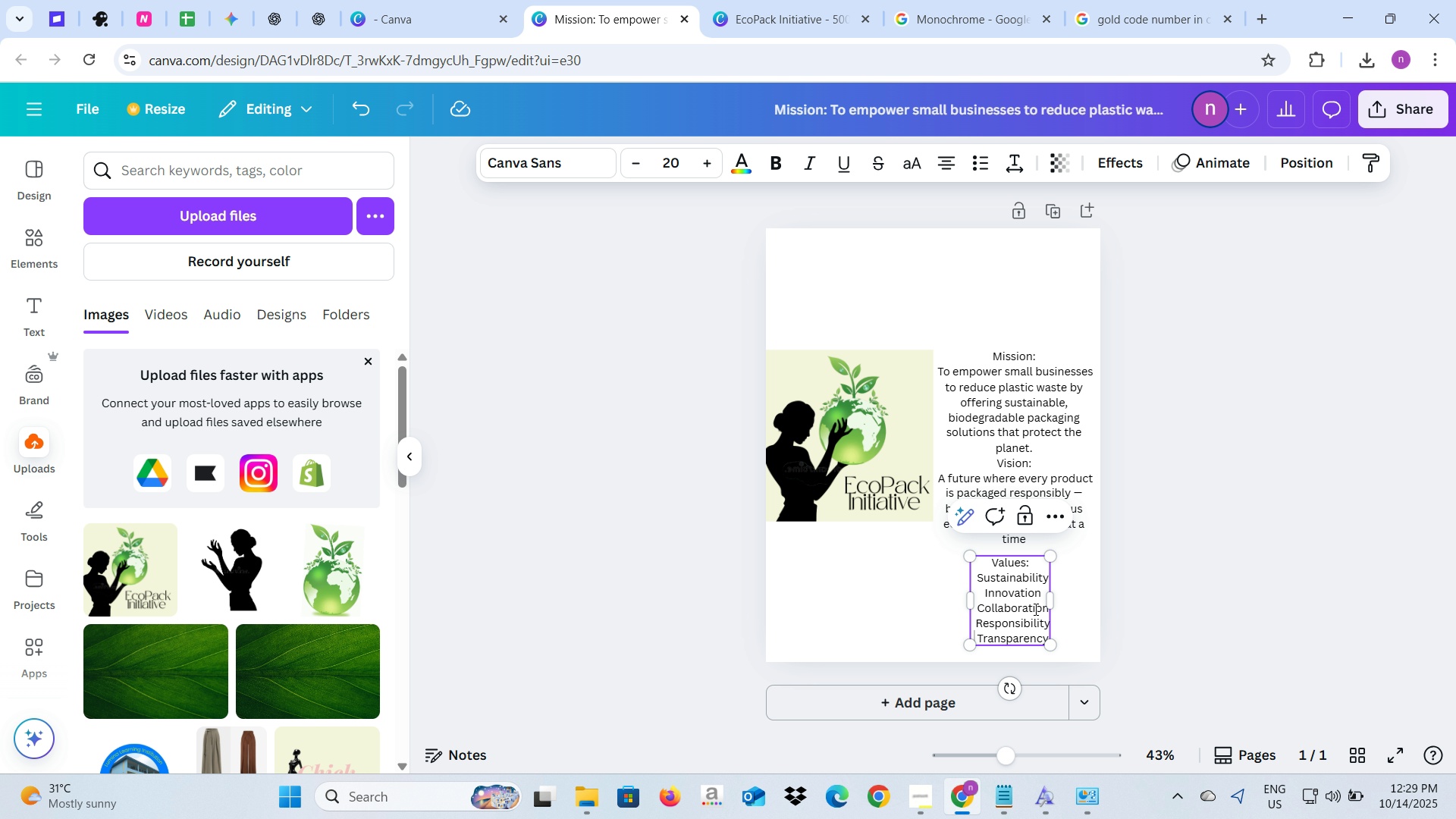 
left_click_drag(start_coordinate=[1051, 601], to_coordinate=[1085, 607])
 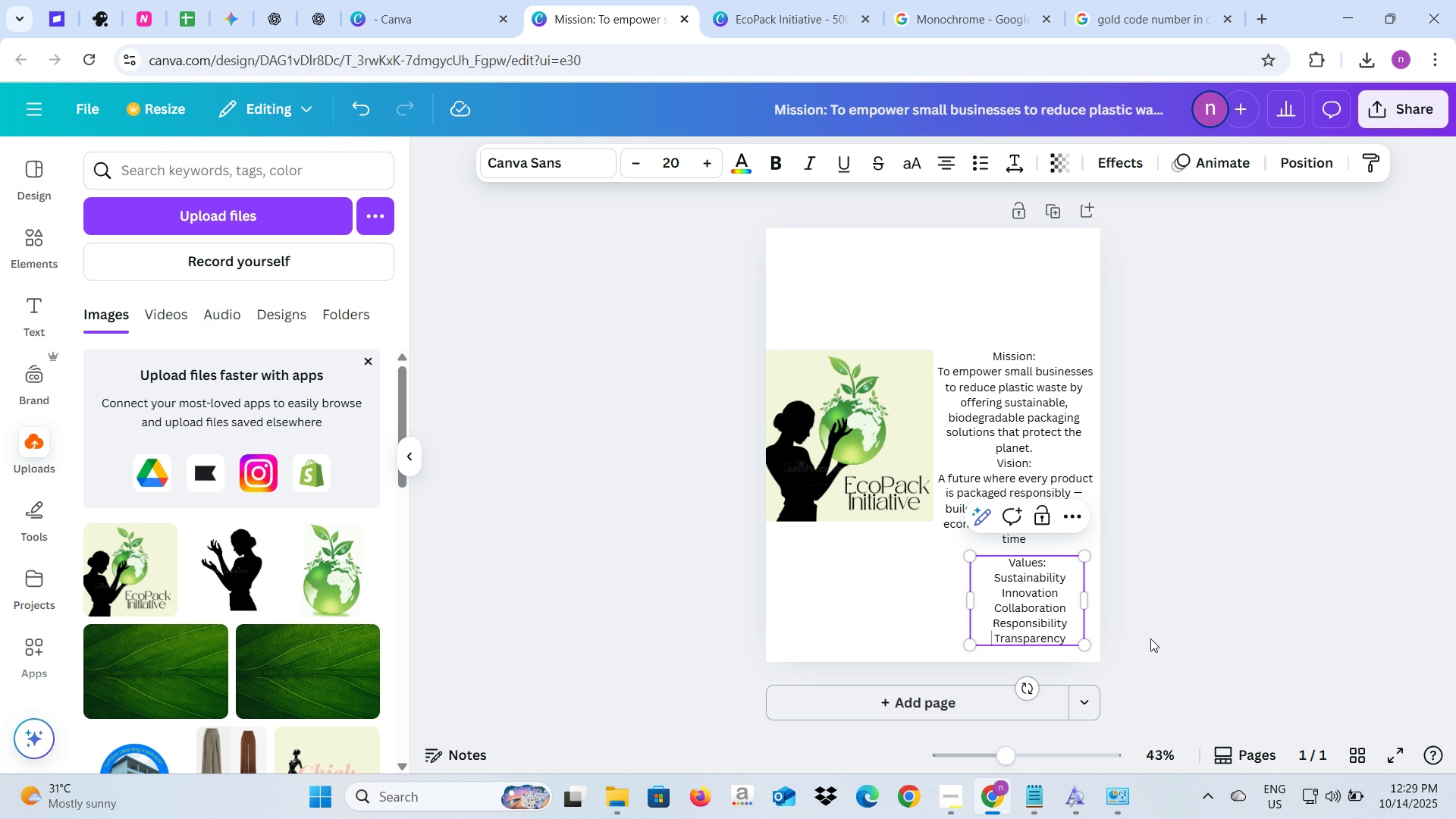 
left_click([1159, 639])
 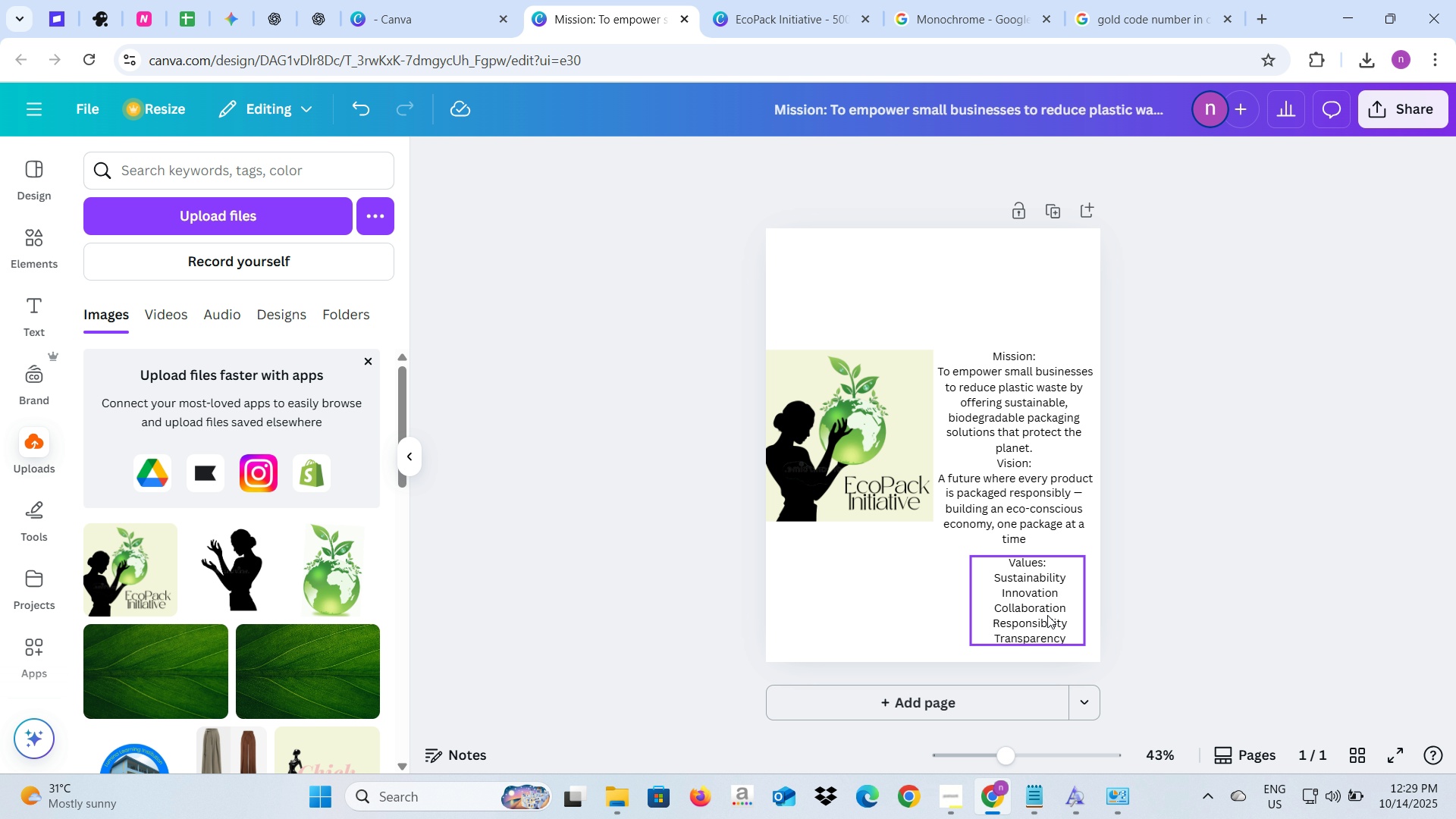 
left_click_drag(start_coordinate=[1047, 615], to_coordinate=[1037, 612])
 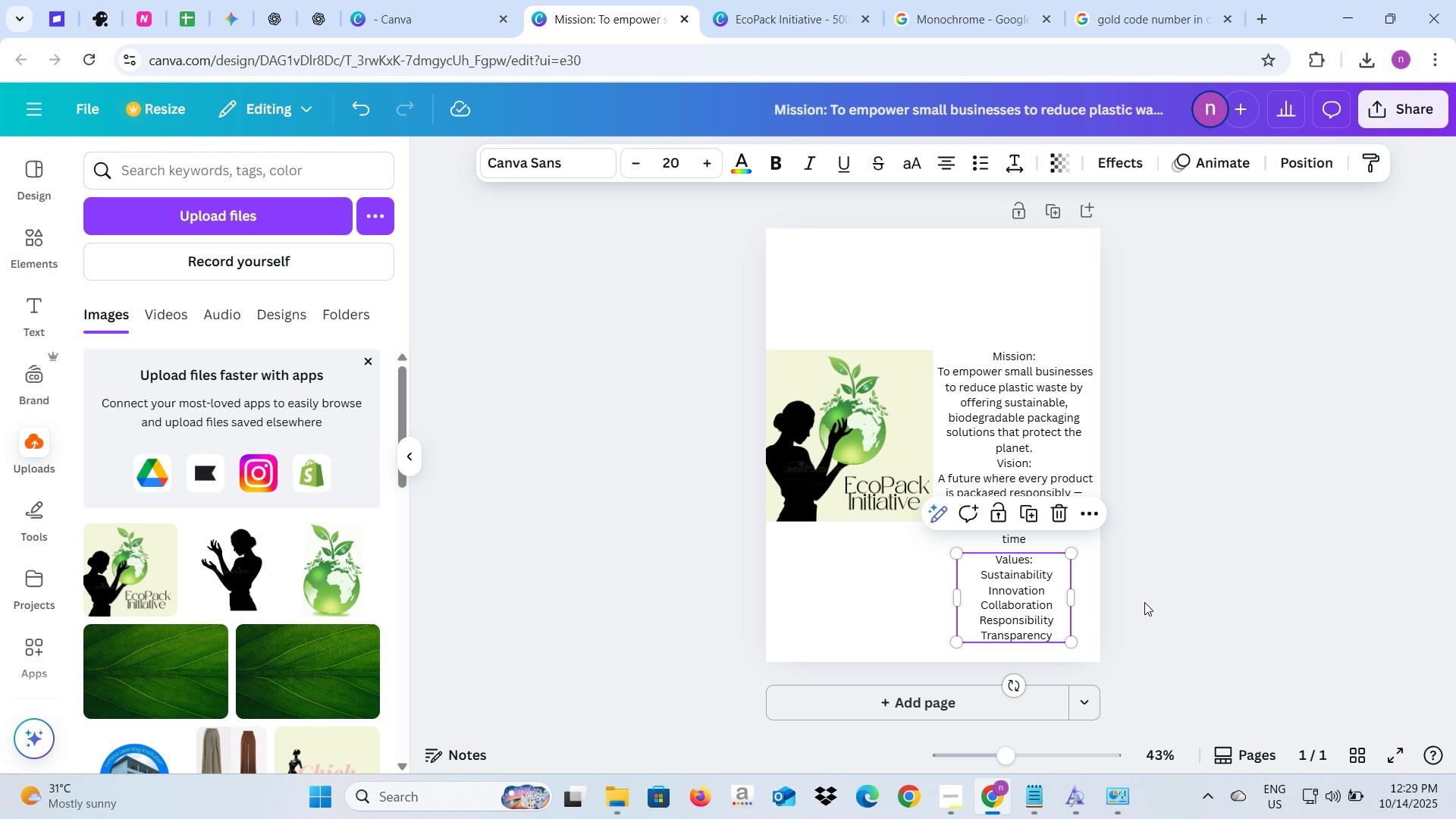 
left_click([1144, 602])
 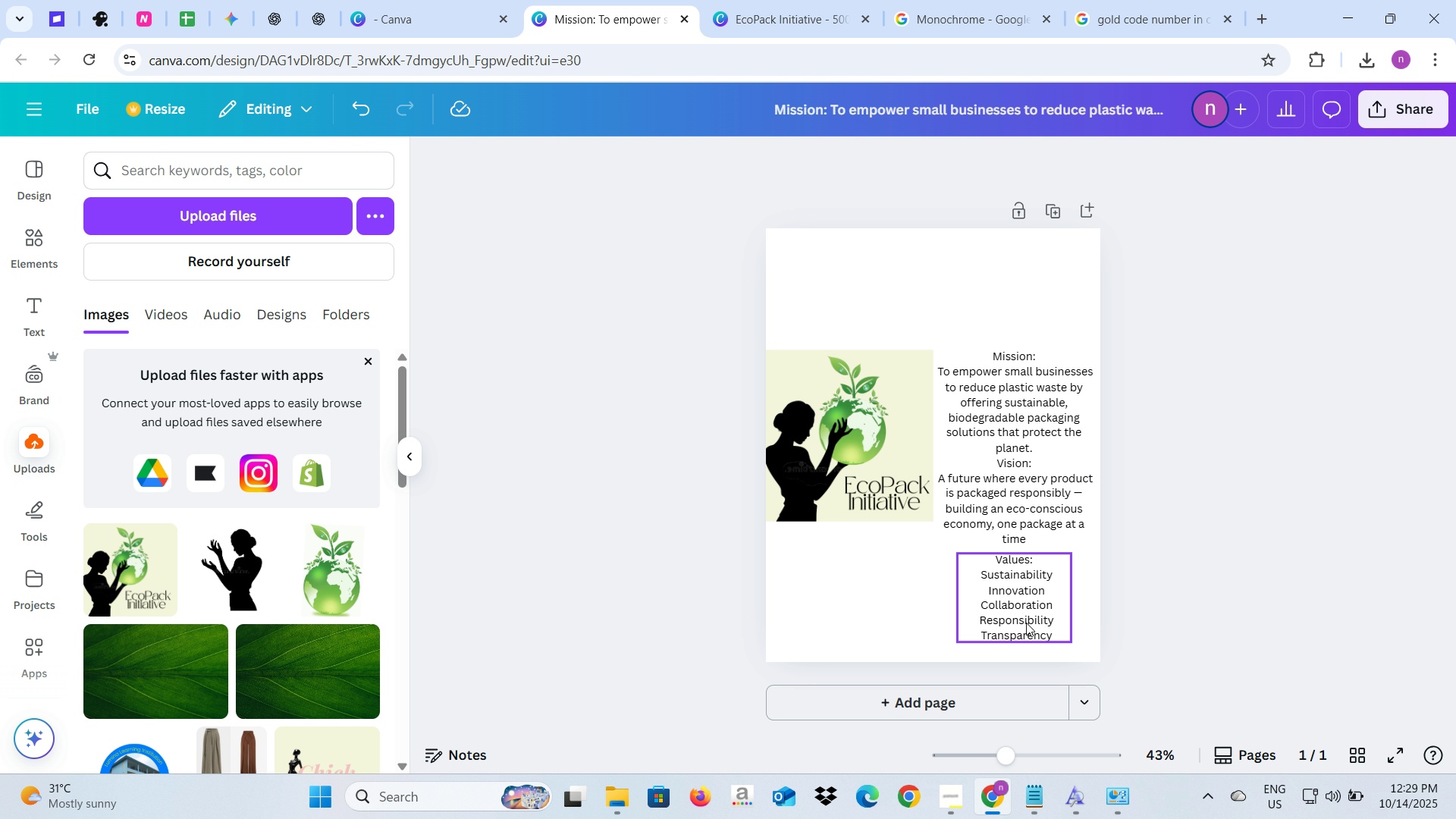 
left_click_drag(start_coordinate=[1023, 623], to_coordinate=[865, 601])
 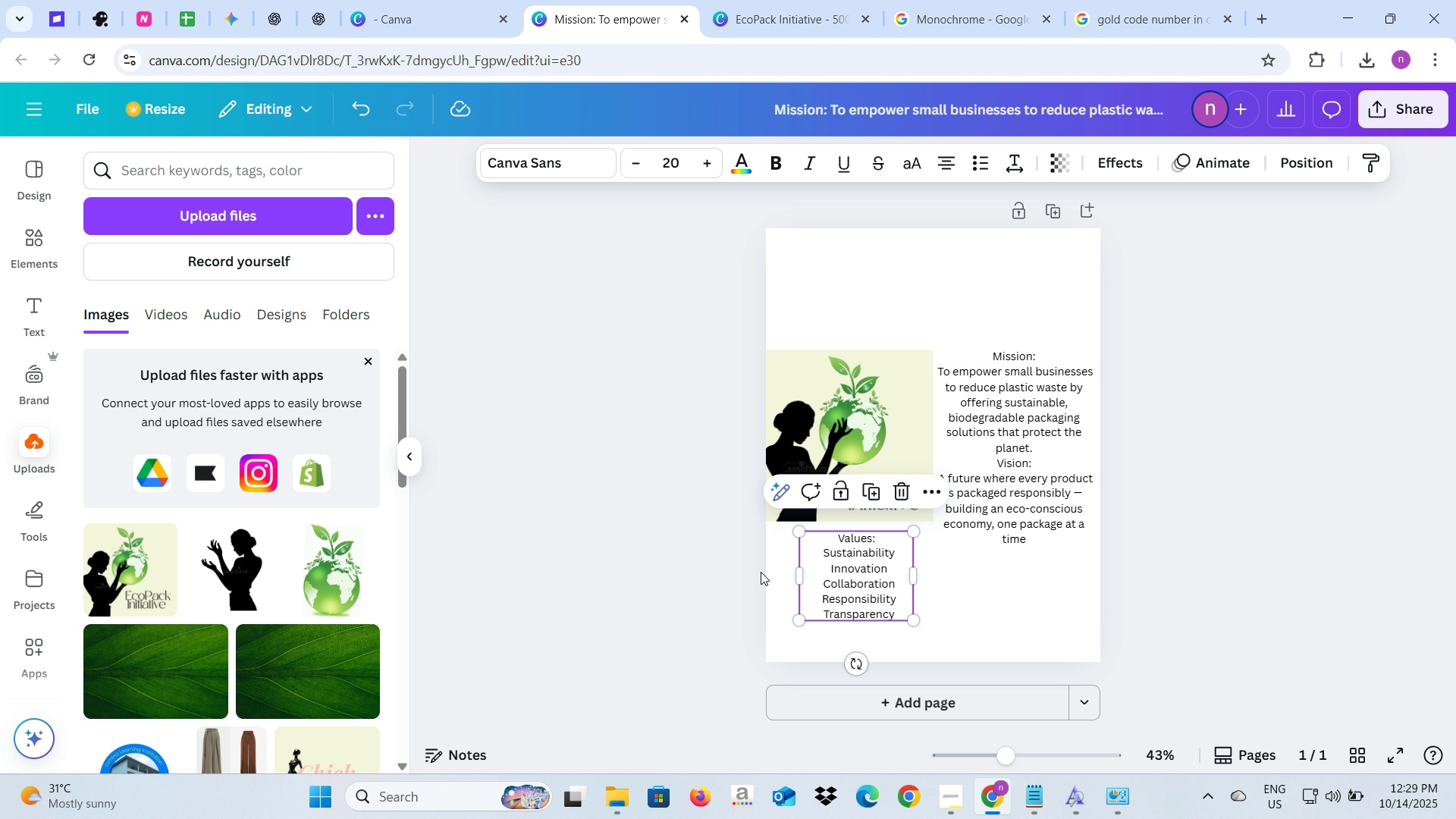 
left_click([761, 572])
 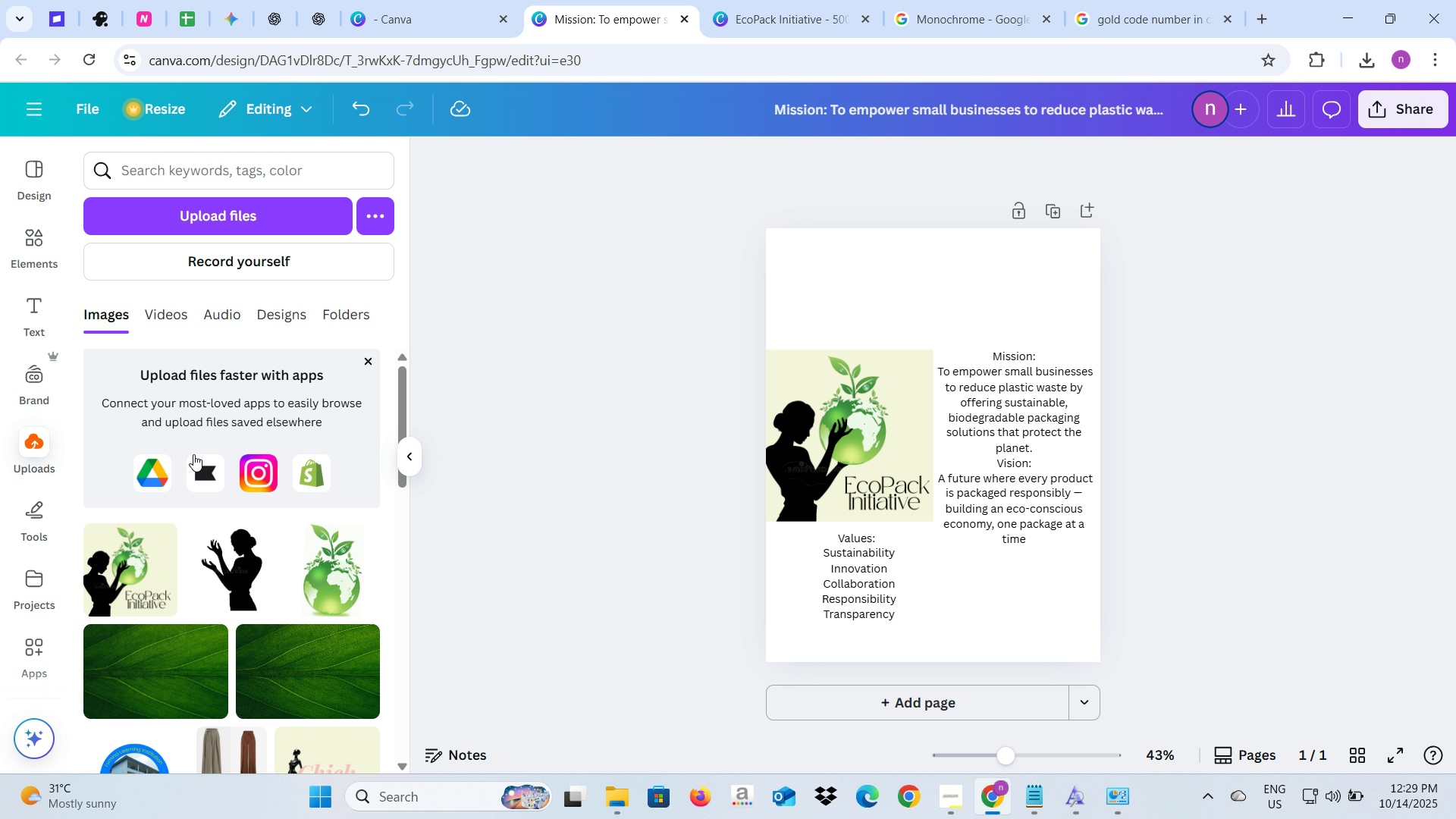 
wait(5.6)
 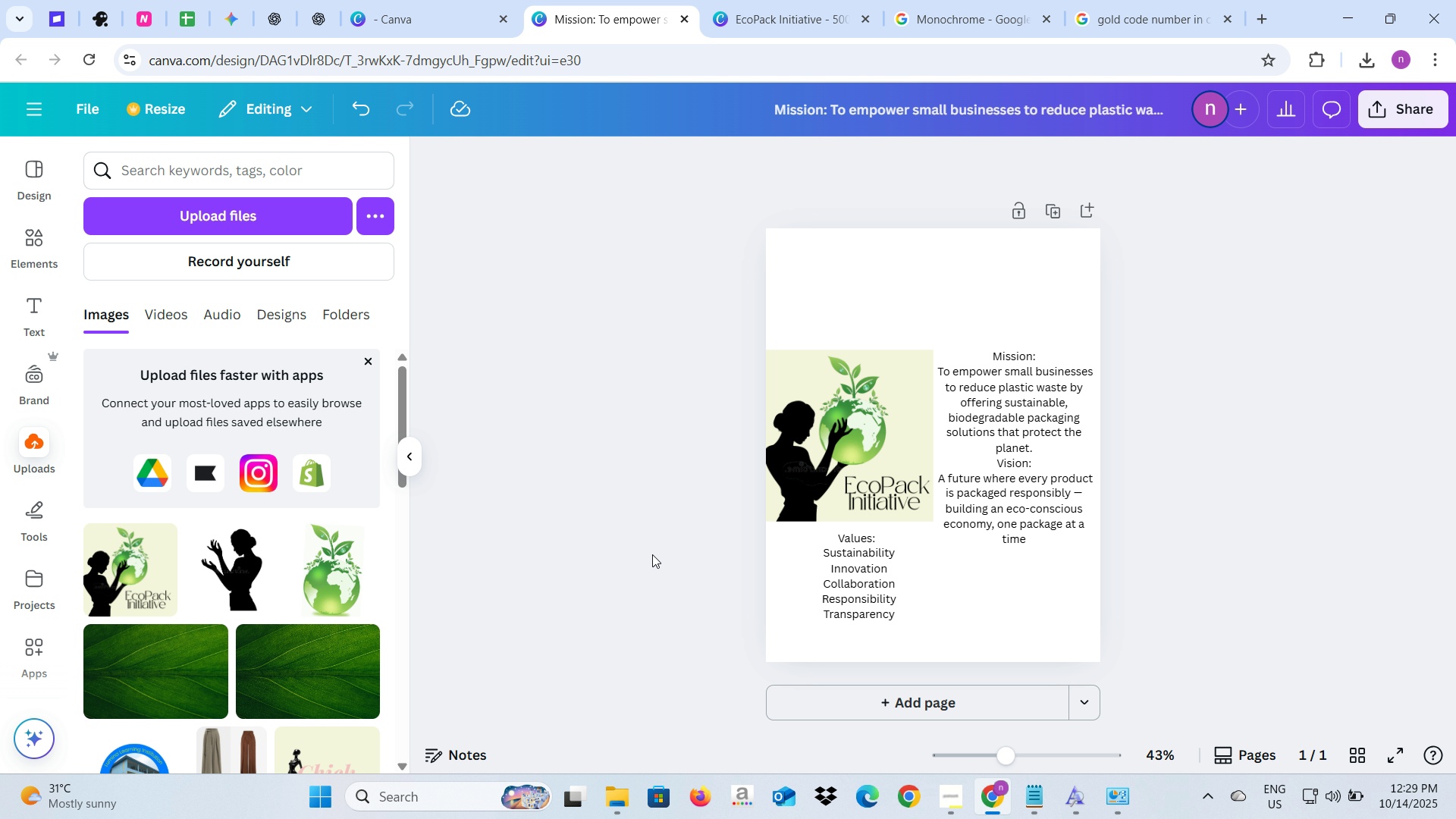 
left_click([749, 33])
 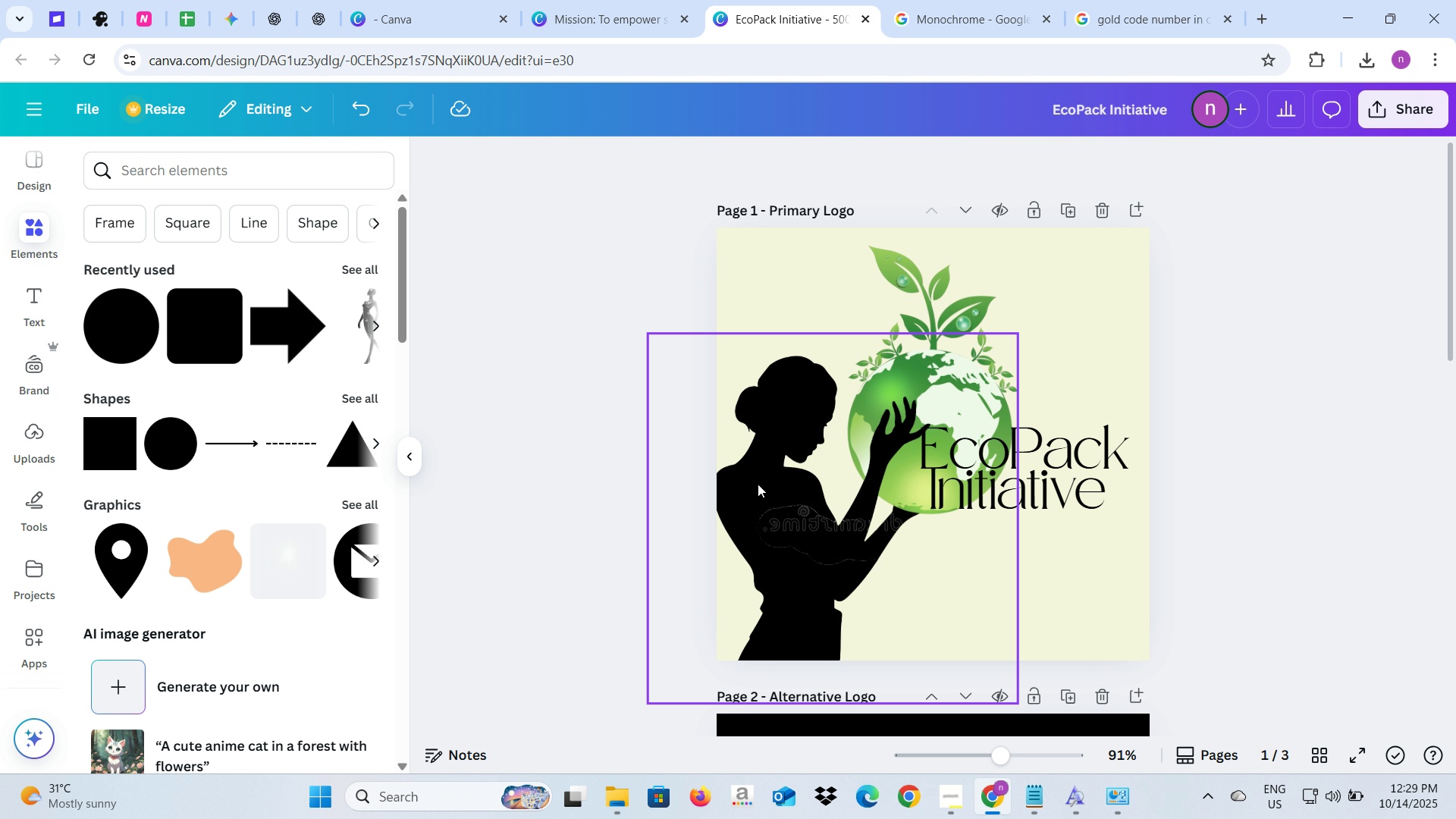 
scroll: coordinate [758, 485], scroll_direction: down, amount: 5.0
 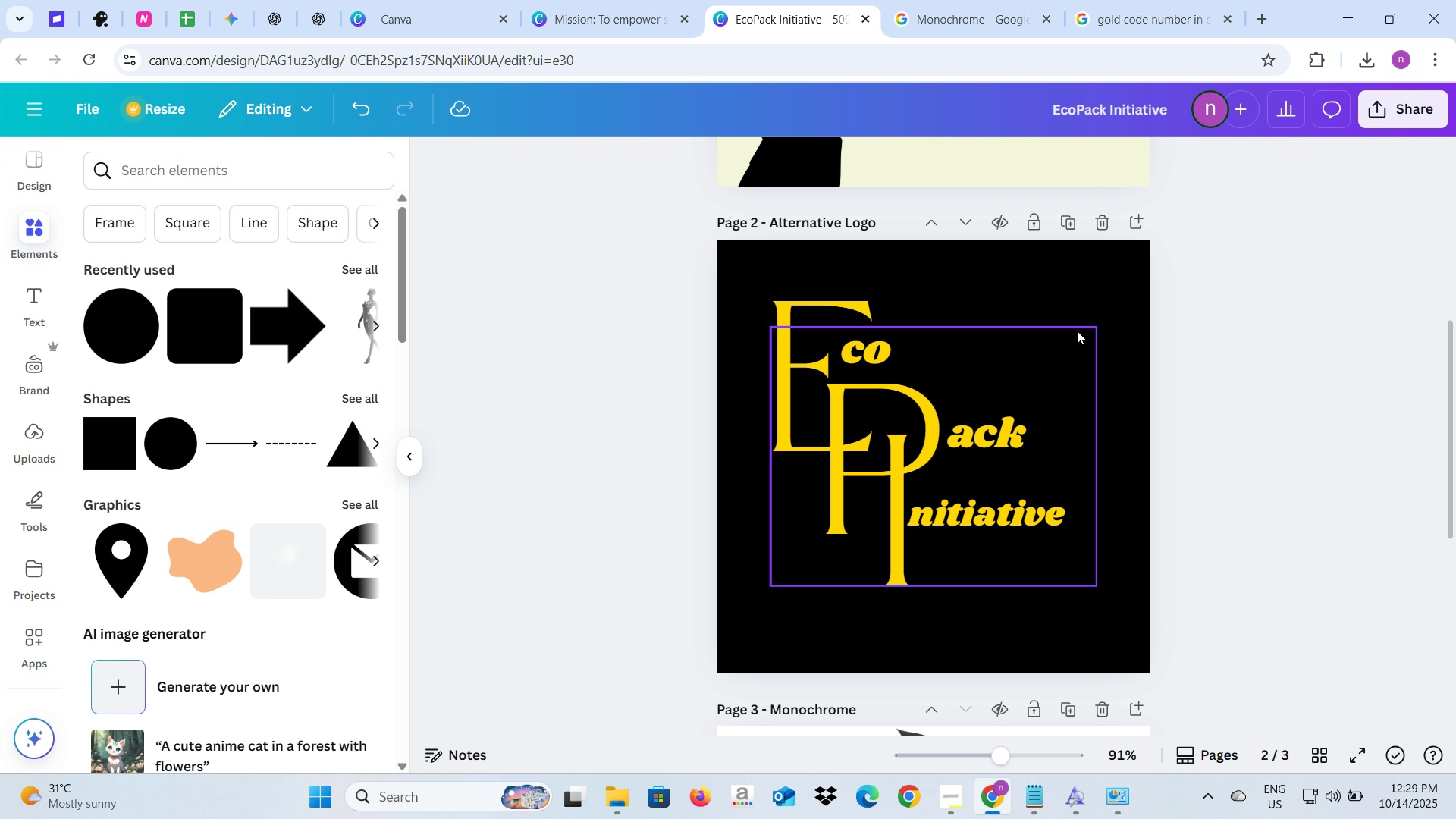 
wait(6.61)
 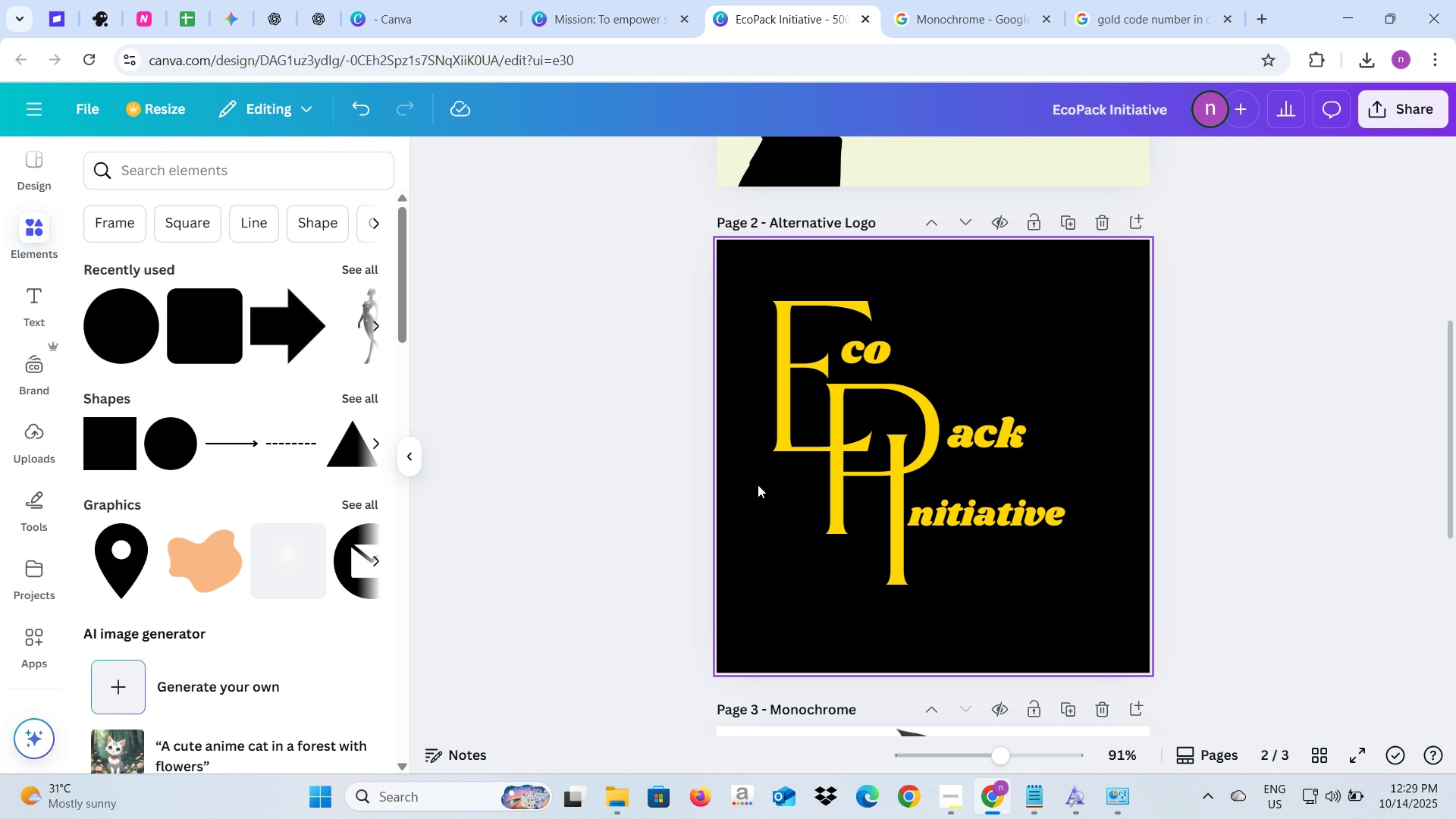 
left_click([1382, 98])
 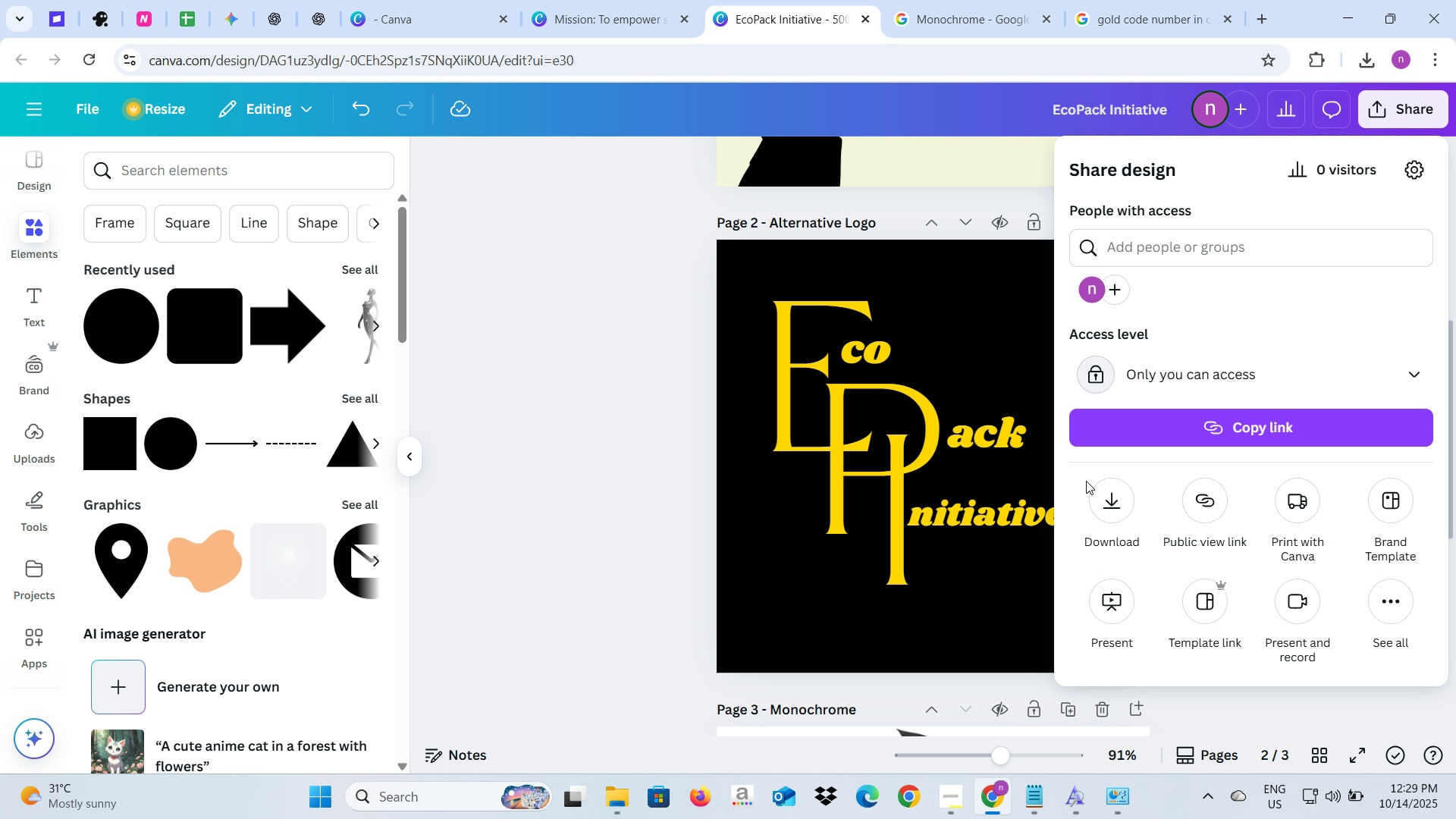 
left_click([1096, 497])
 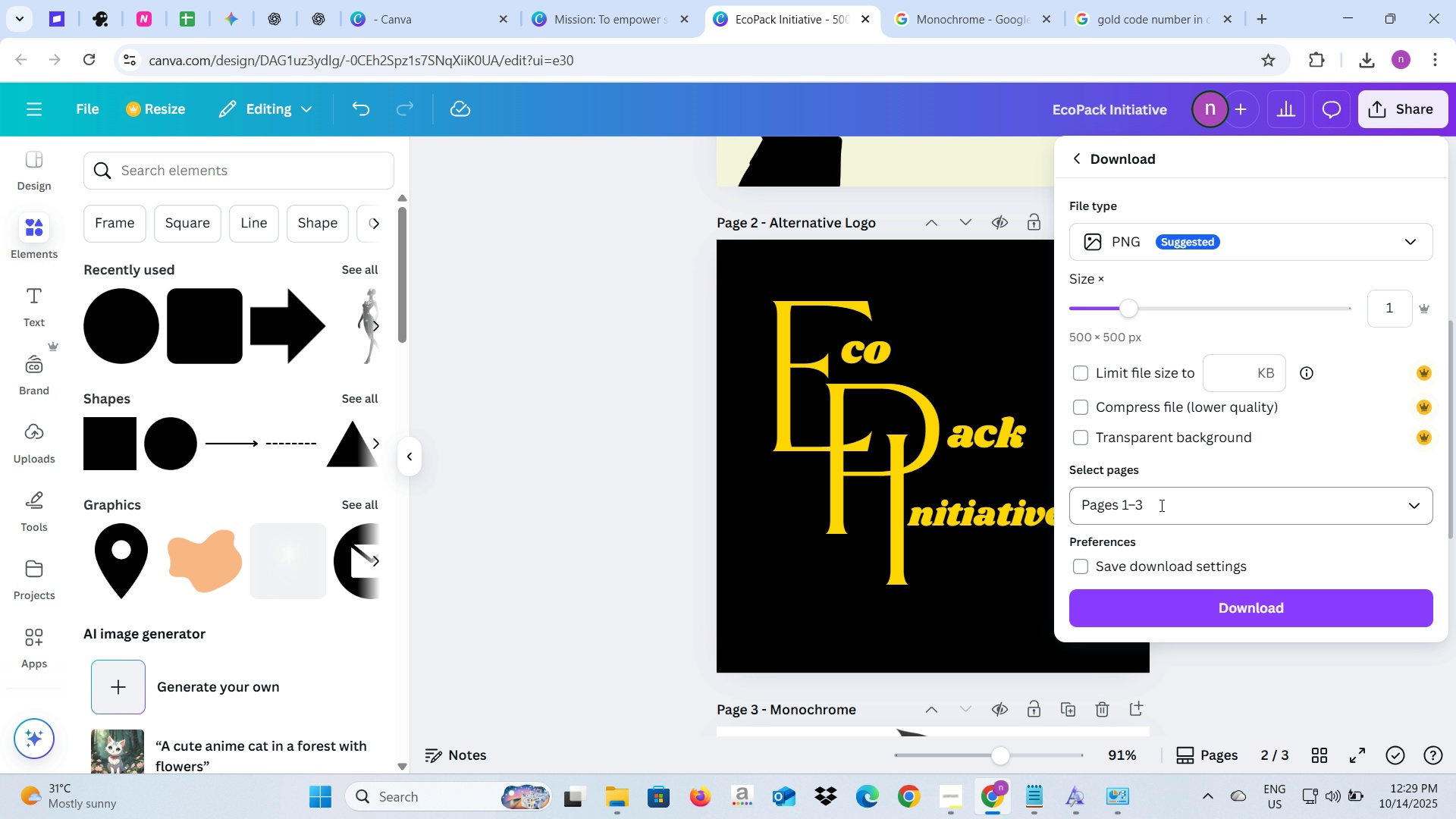 
wait(5.43)
 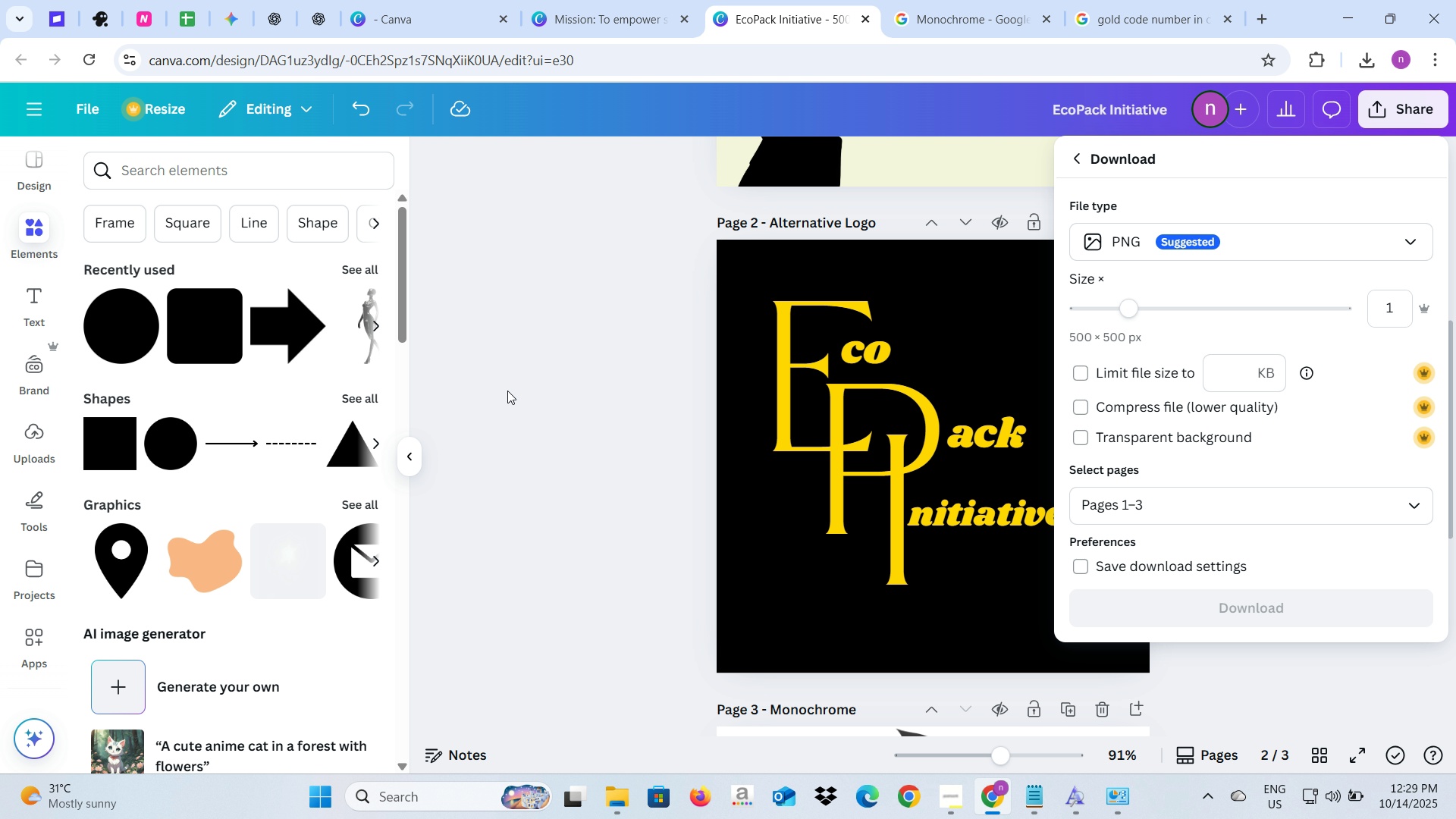 
key(Backspace)
 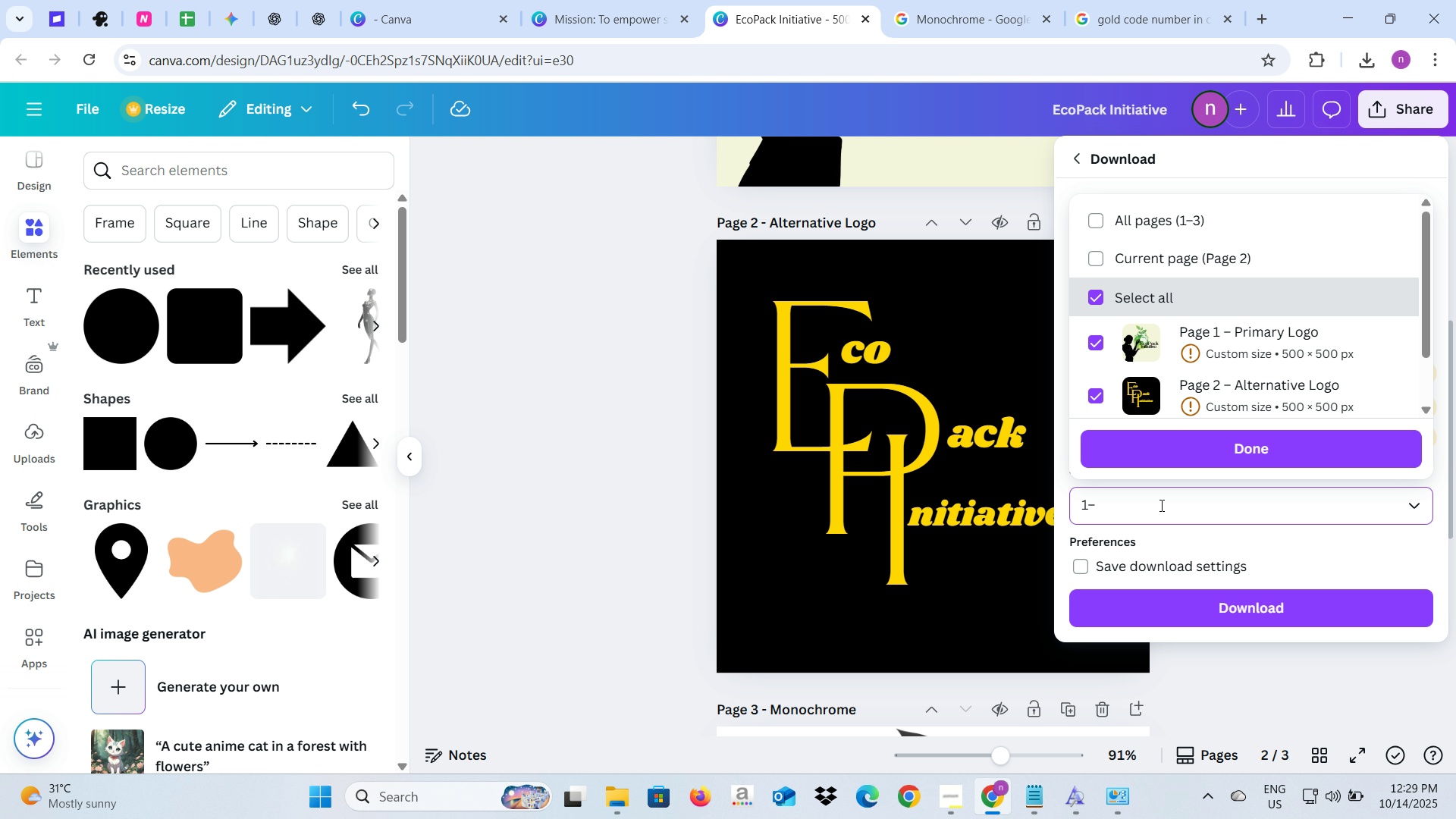 
key(Backspace)
 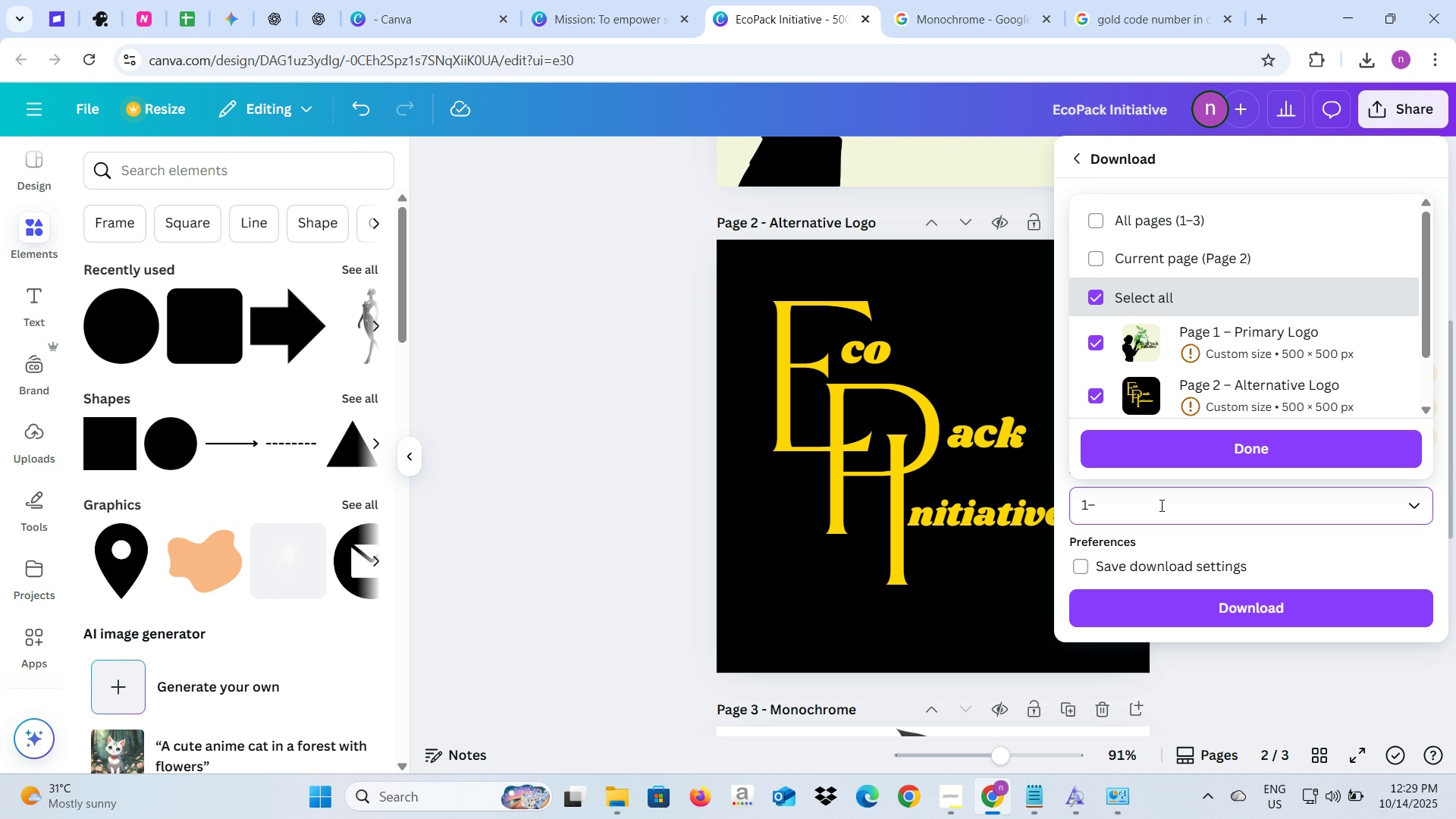 
key(Backspace)
 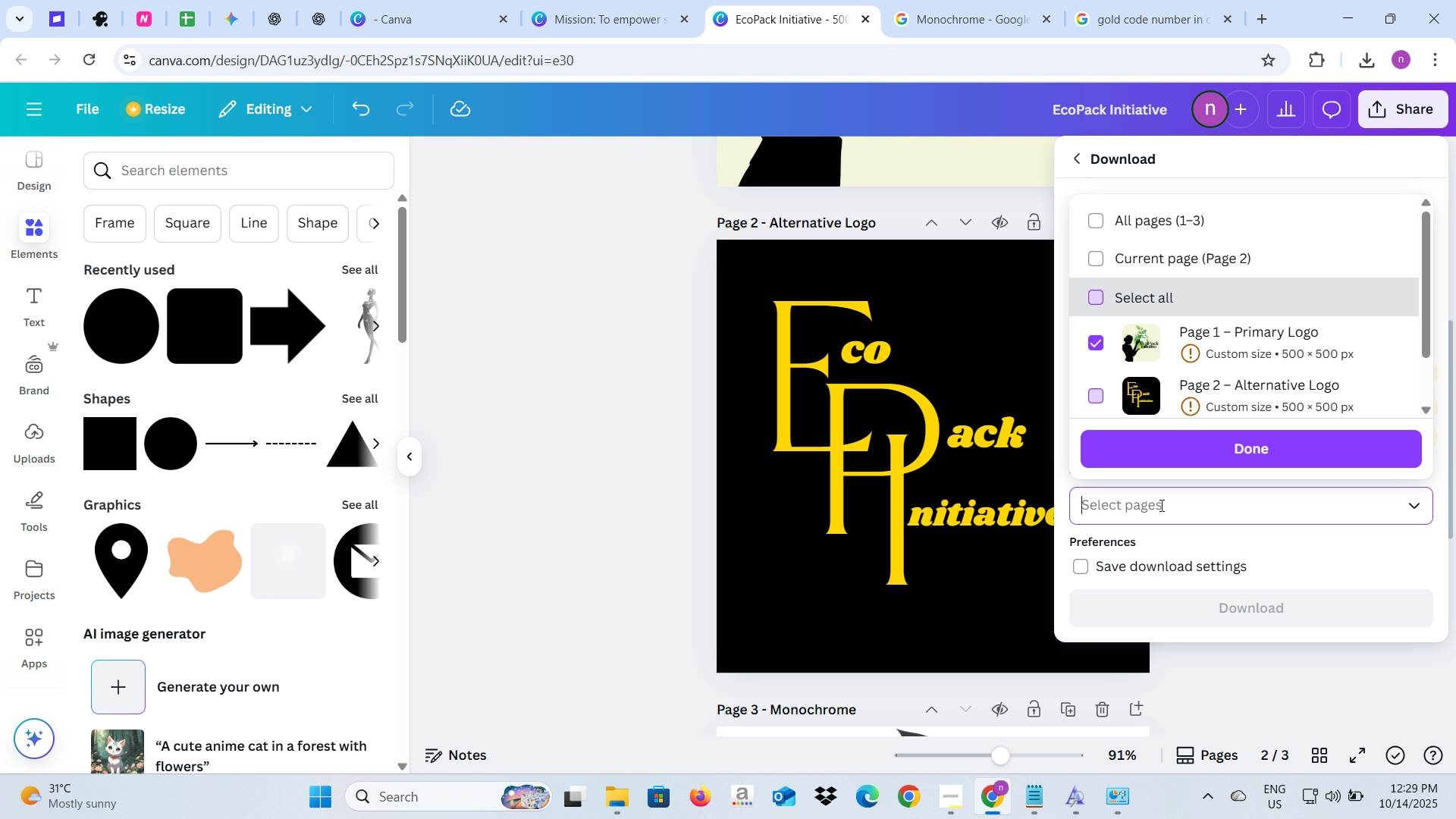 
key(Backspace)
 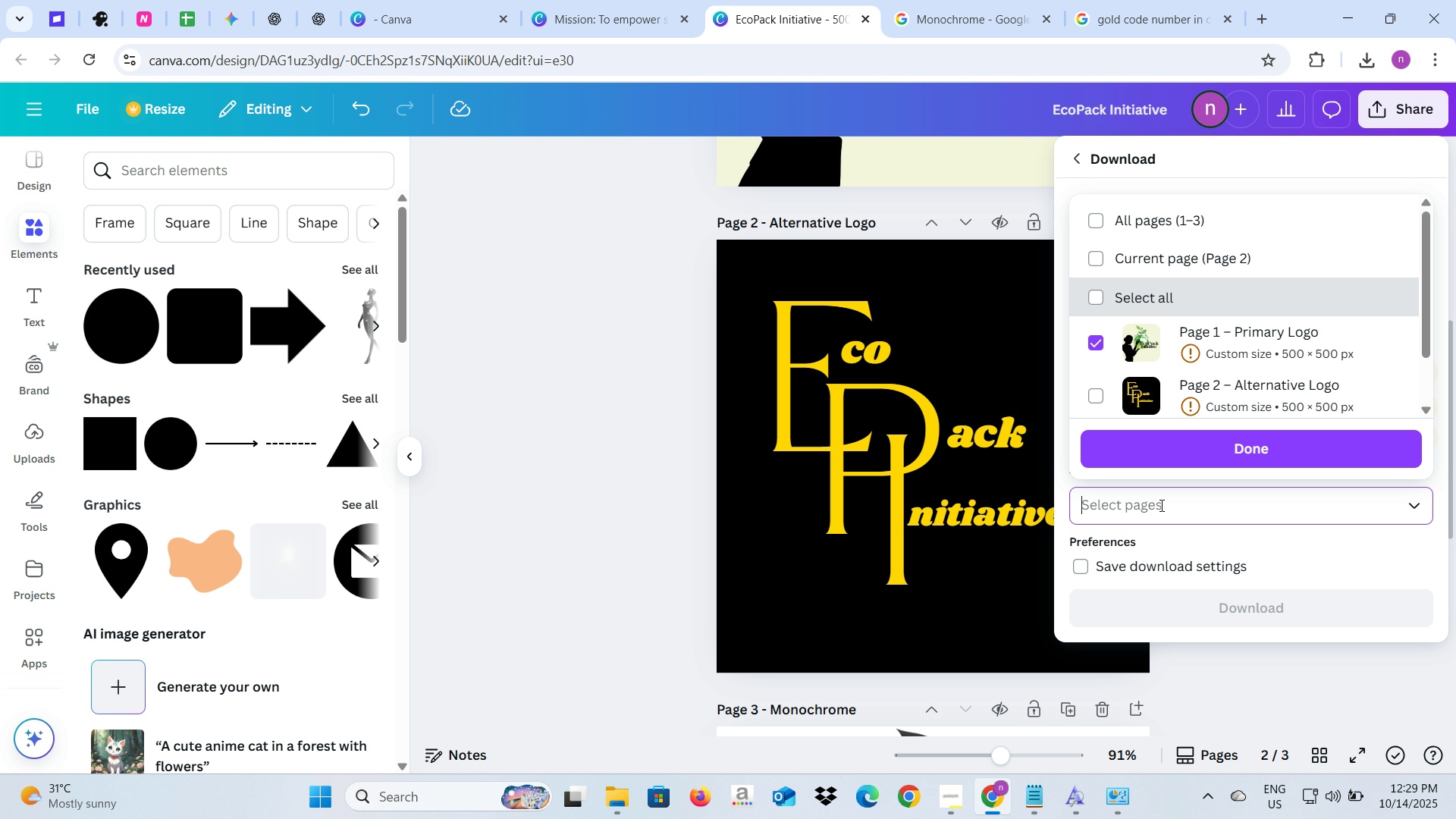 
key(Backspace)
 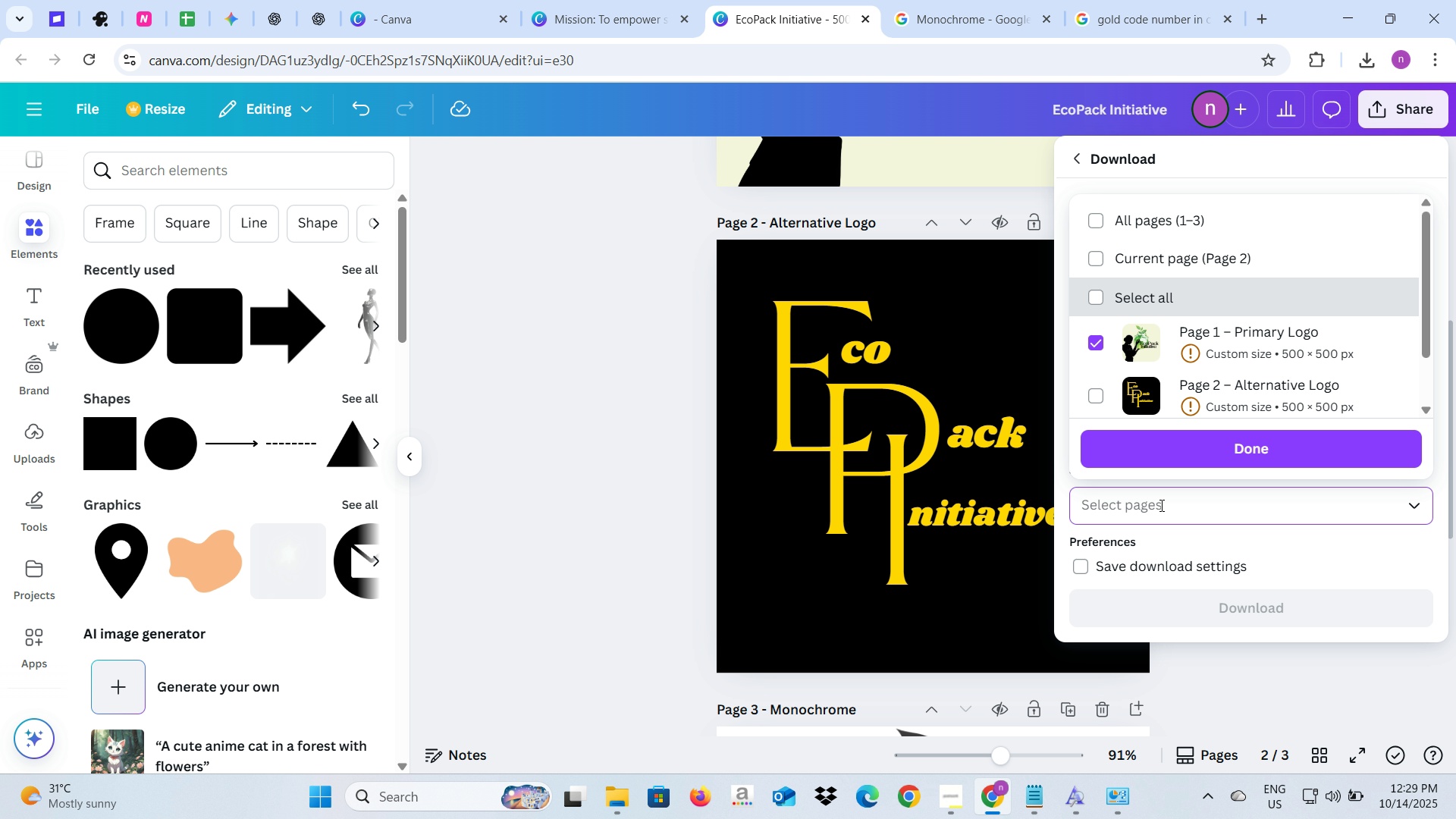 
key(2)
 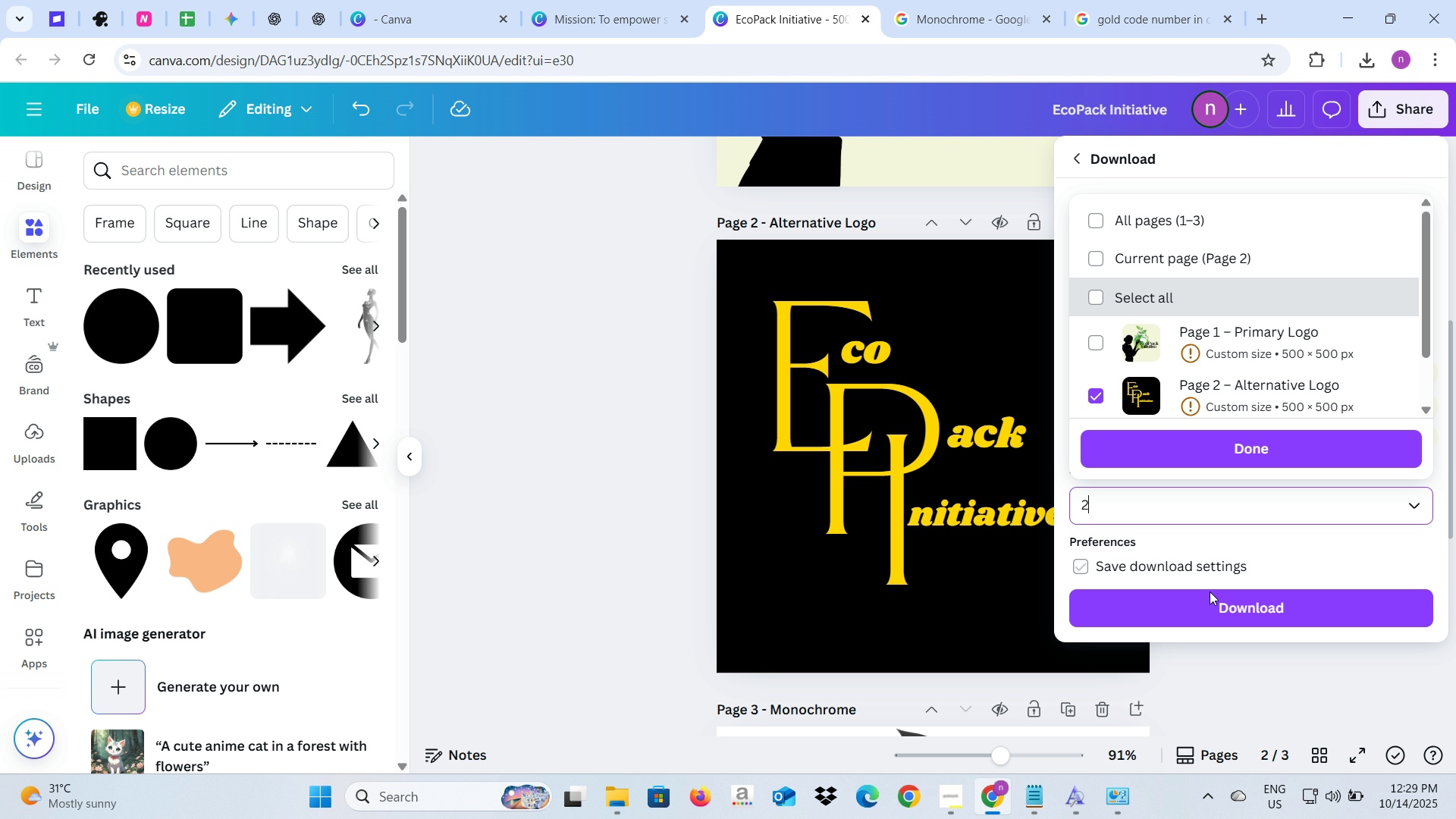 
left_click([1210, 601])
 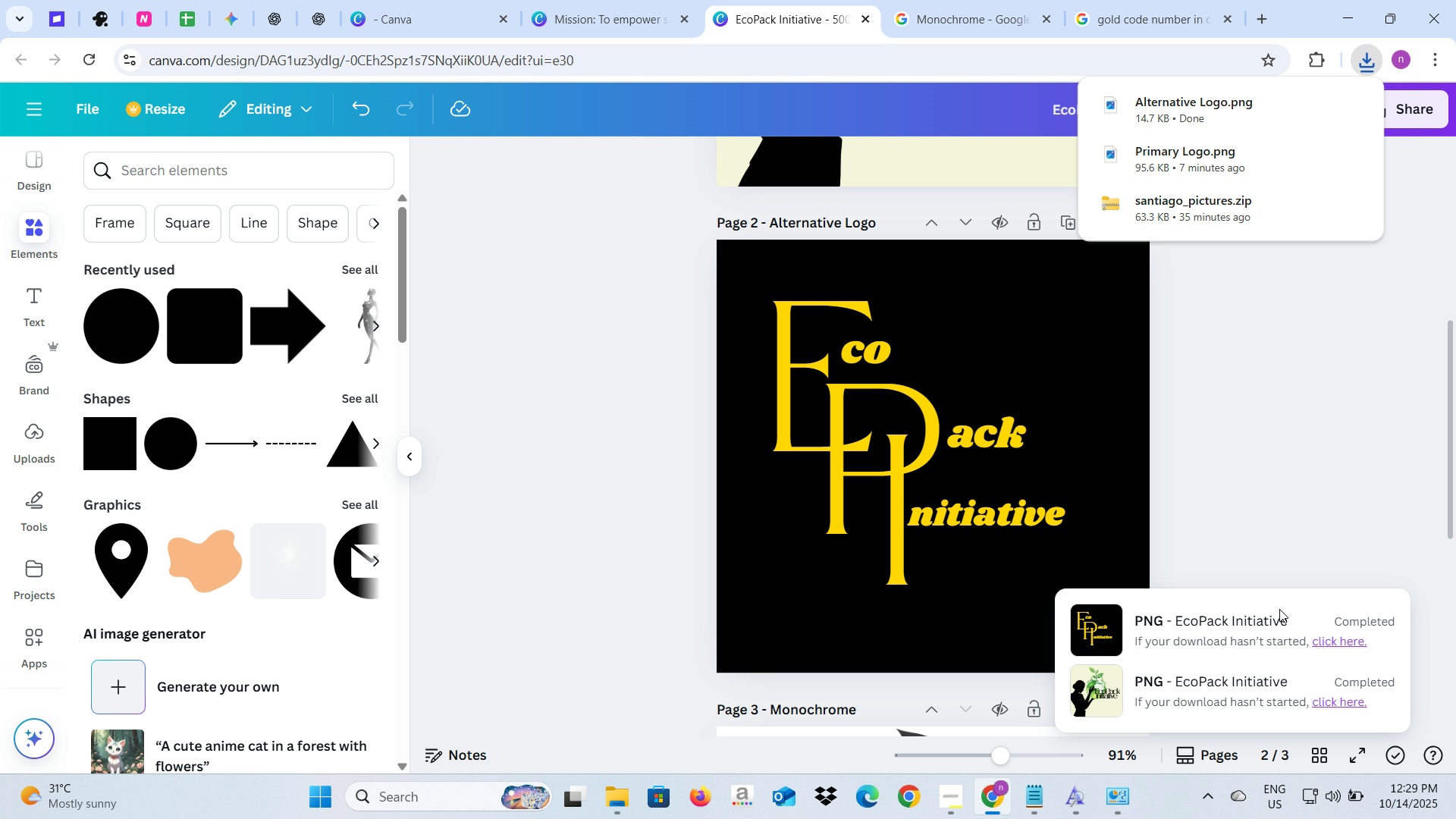 
wait(7.59)
 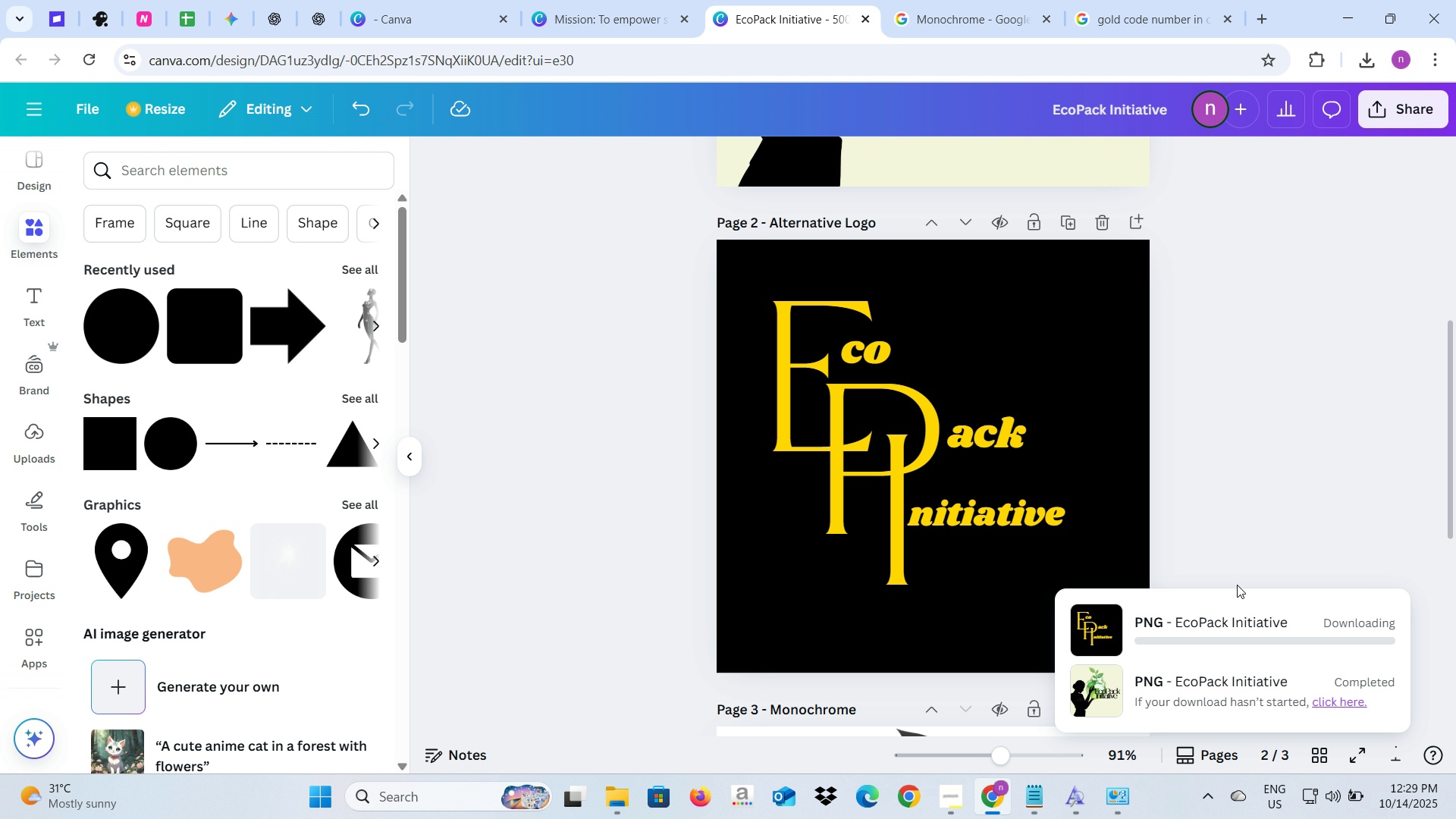 
left_click([590, 13])
 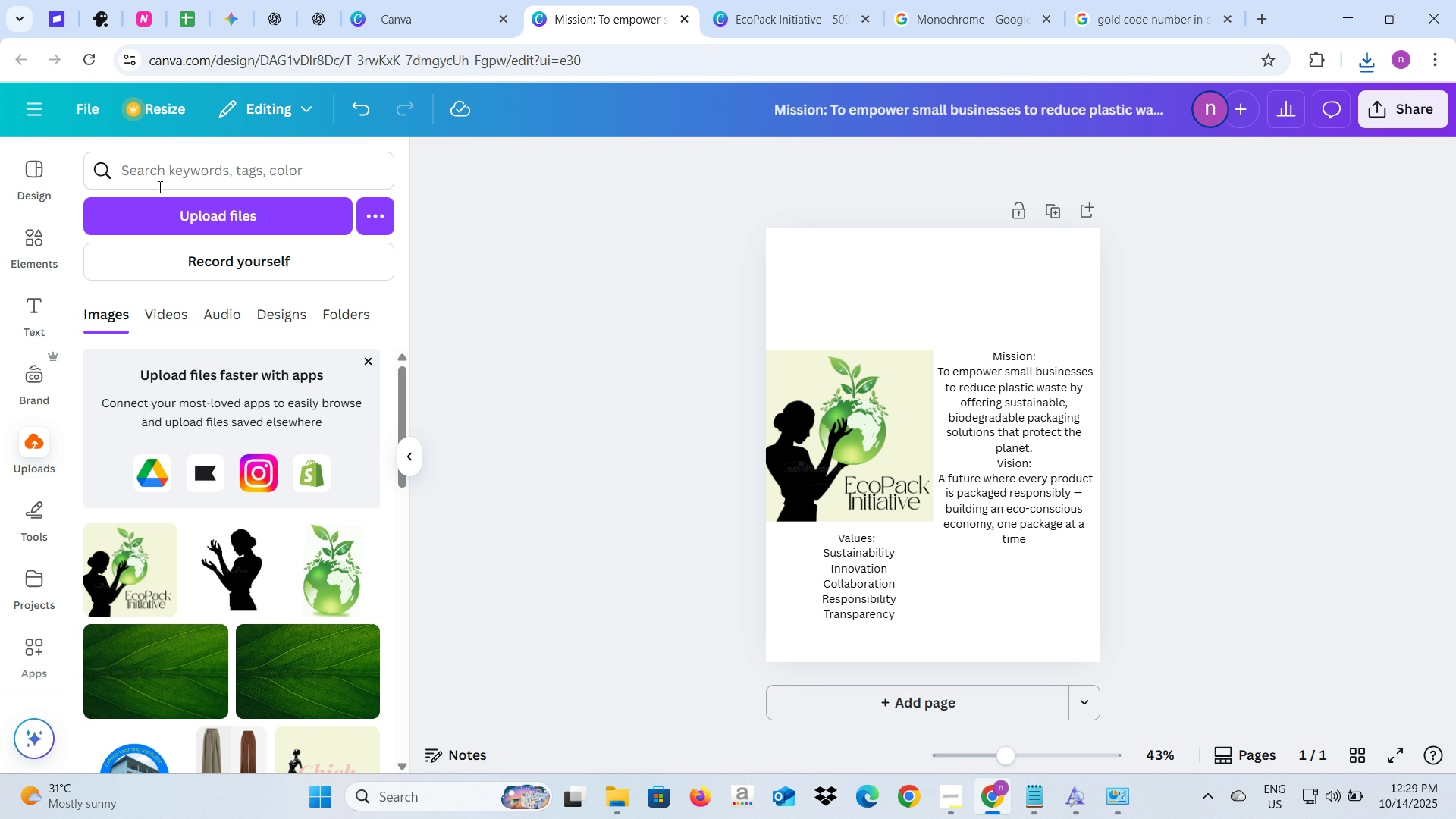 
left_click([154, 220])
 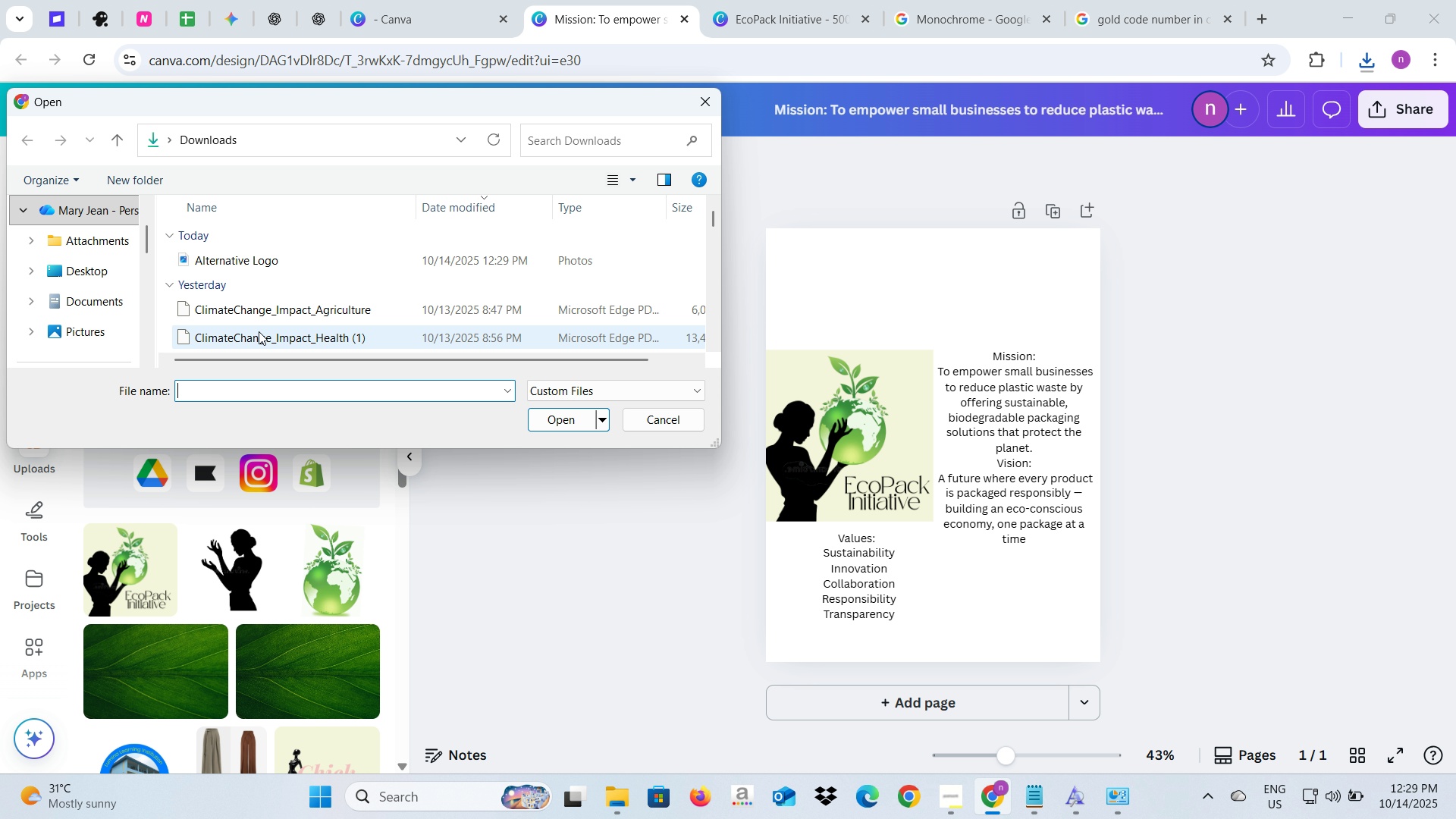 
left_click([268, 266])
 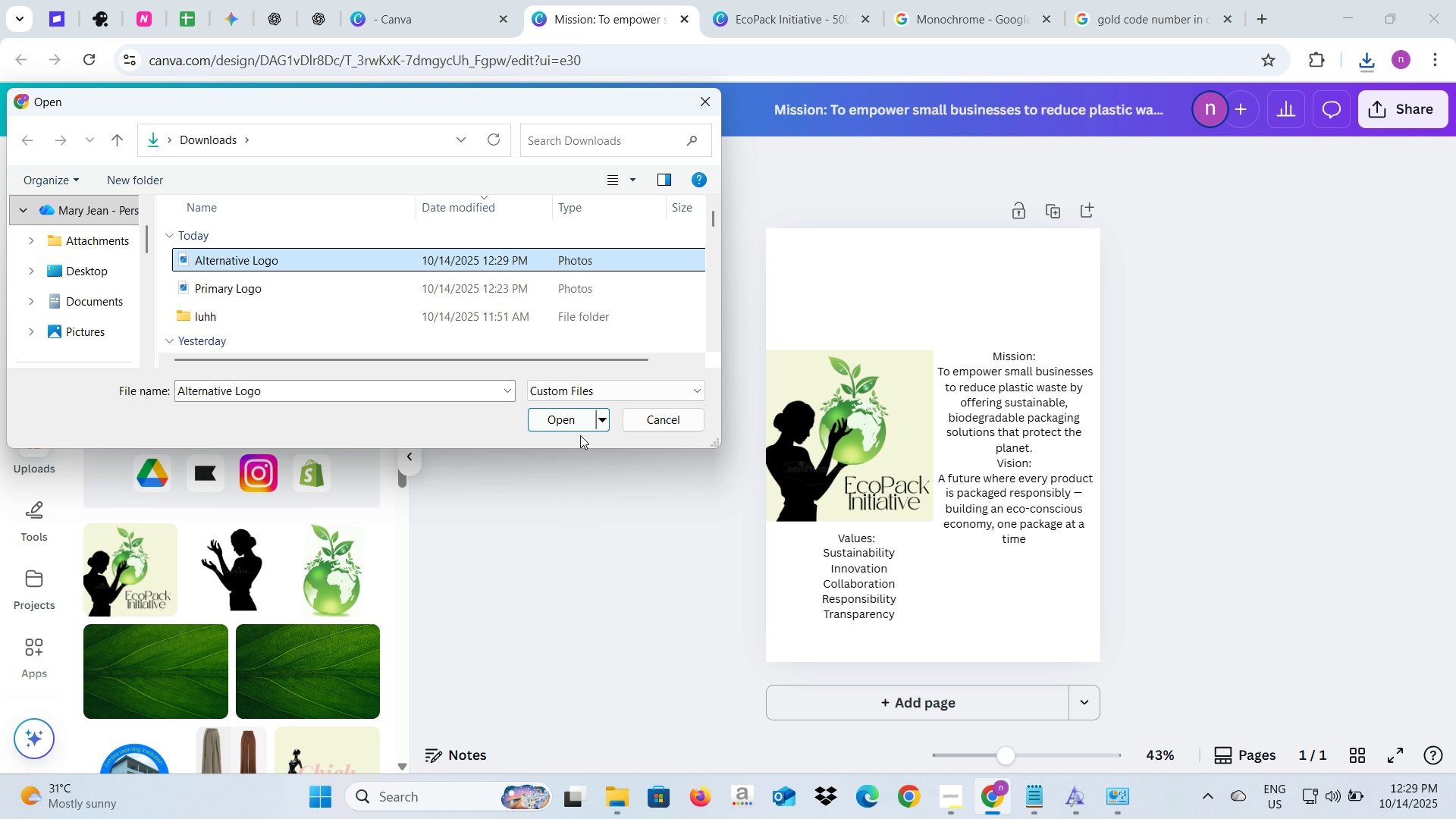 
left_click([576, 419])
 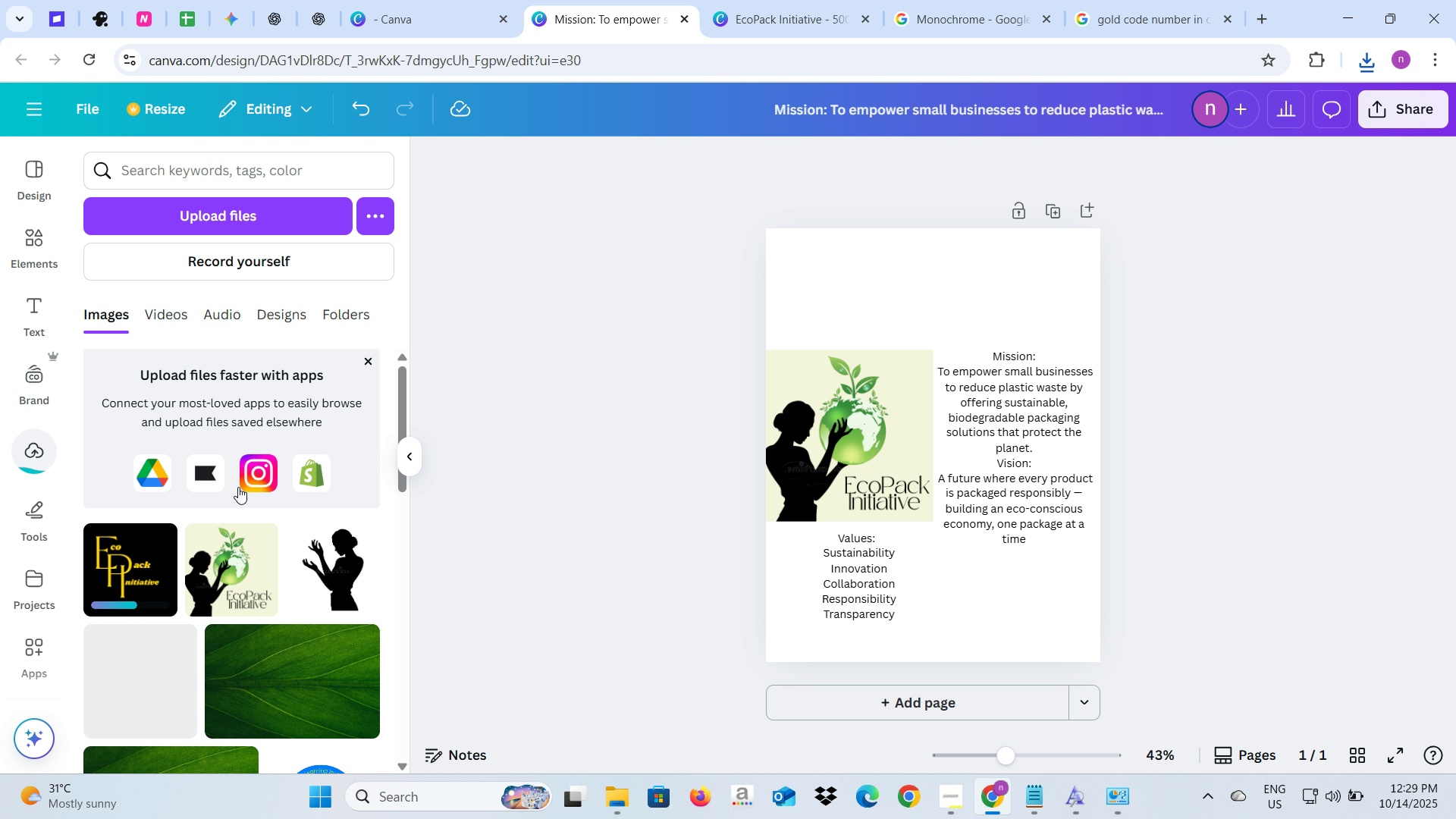 
left_click([136, 553])
 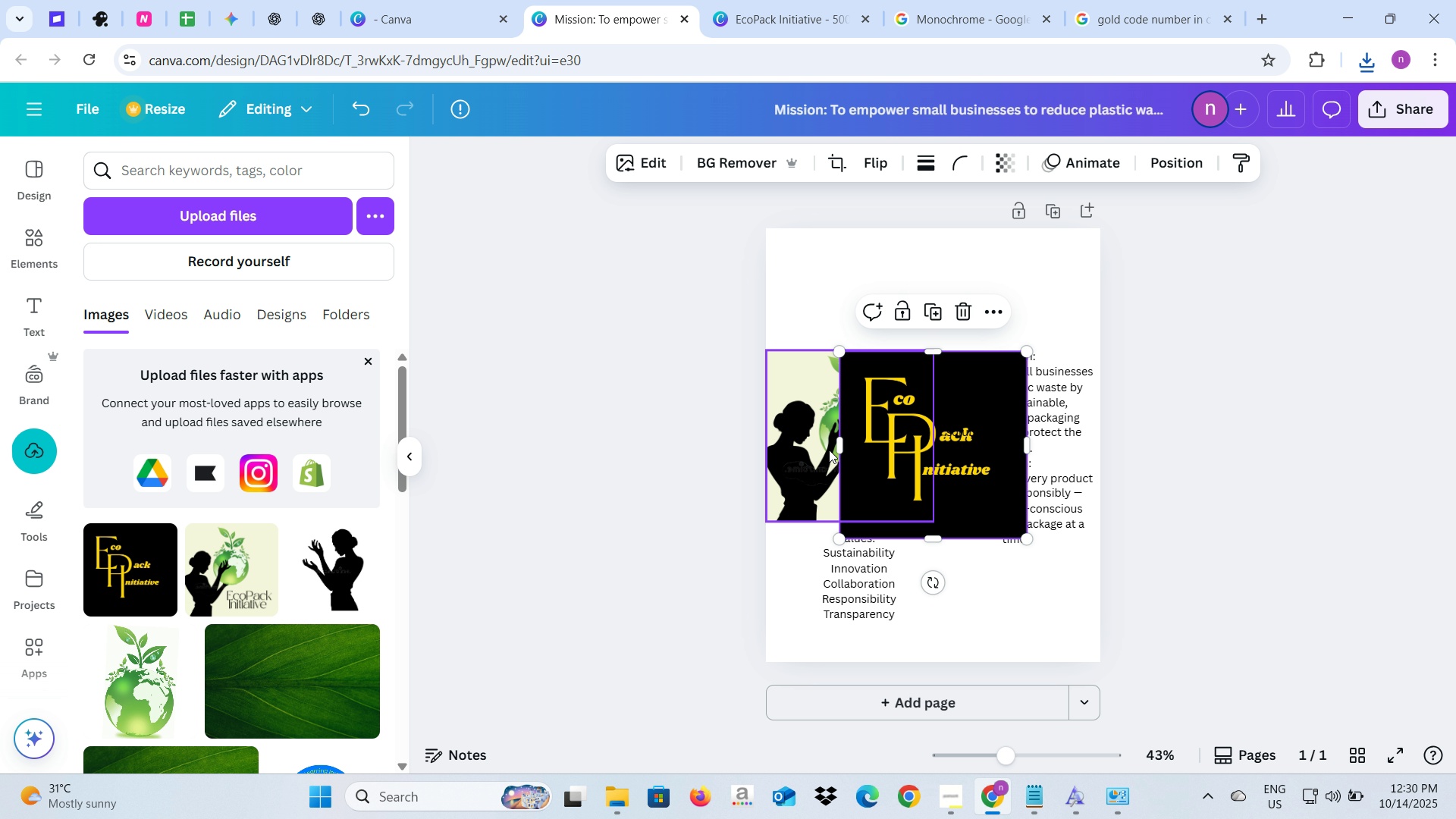 
wait(5.69)
 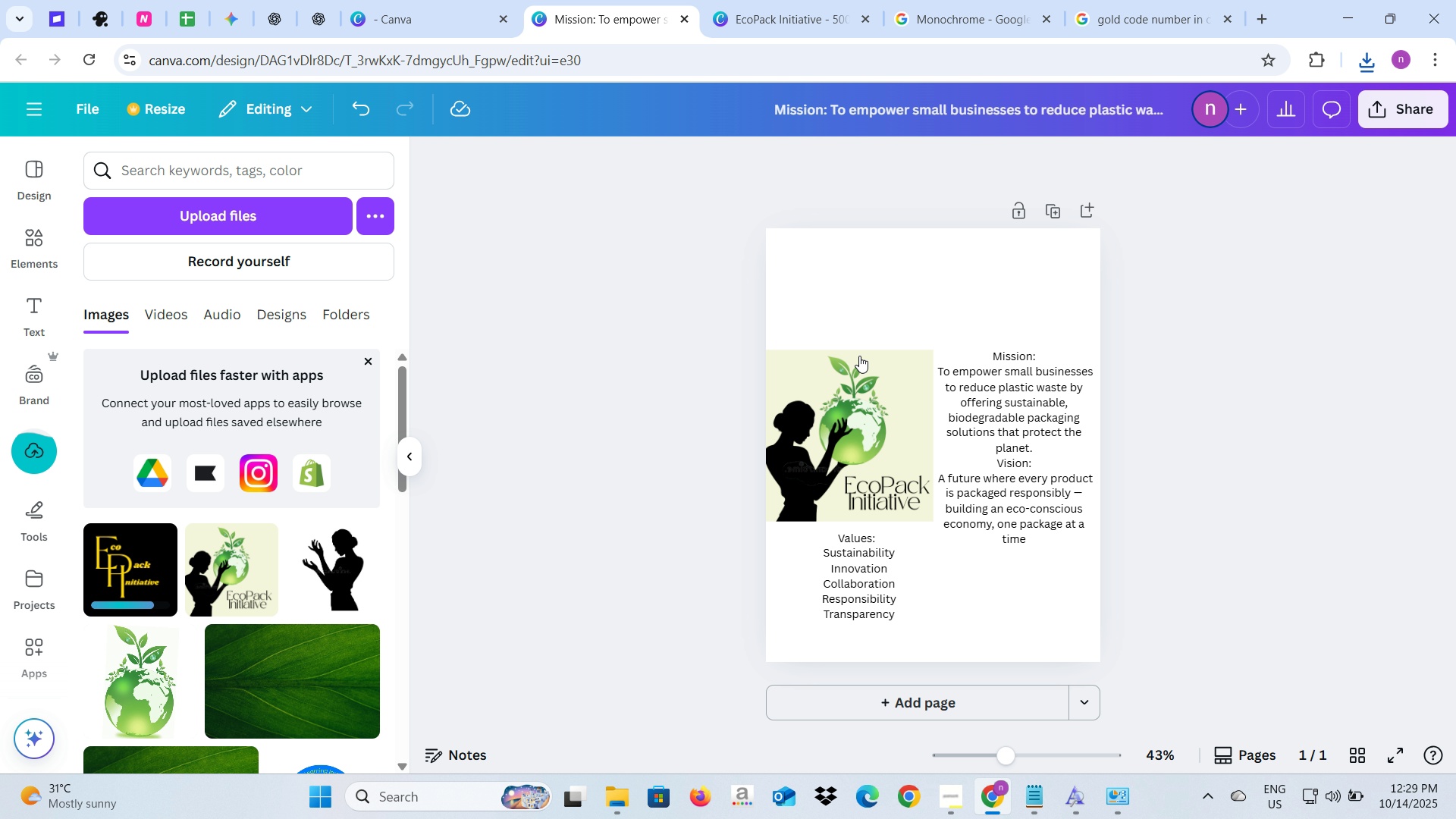 
left_click_drag(start_coordinate=[837, 446], to_coordinate=[764, 444])
 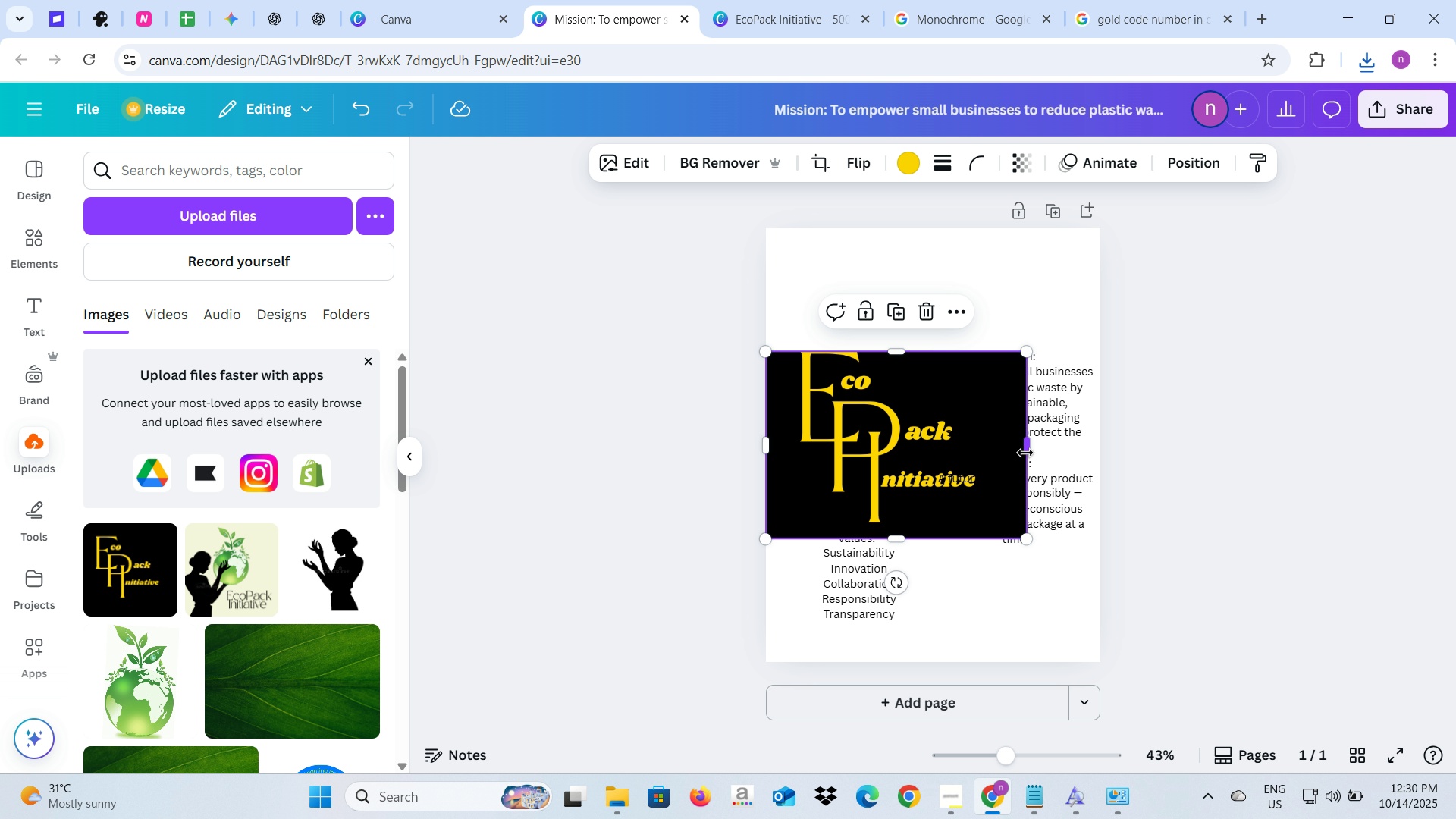 
left_click_drag(start_coordinate=[1028, 450], to_coordinate=[1091, 452])
 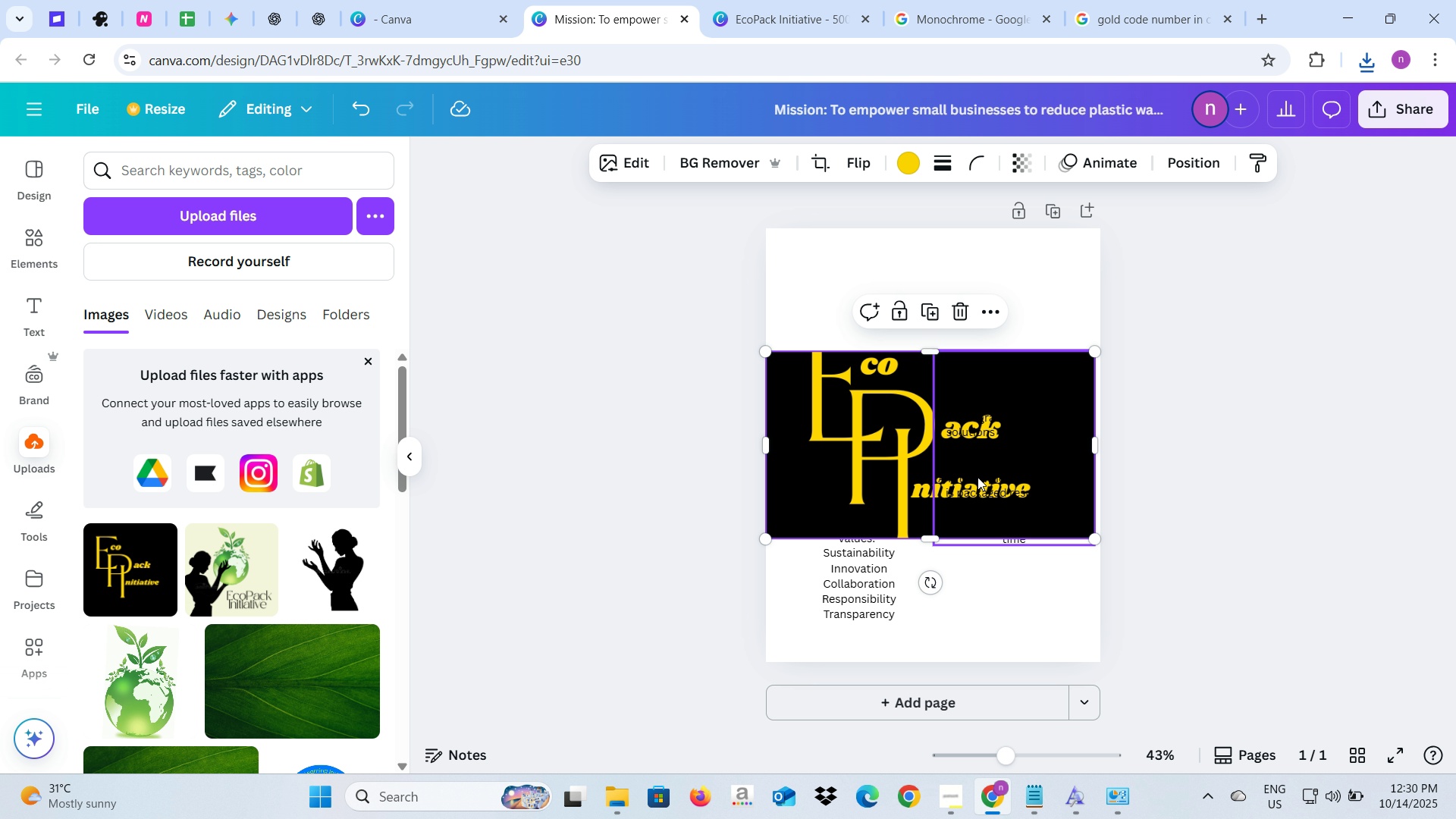 
left_click([977, 477])
 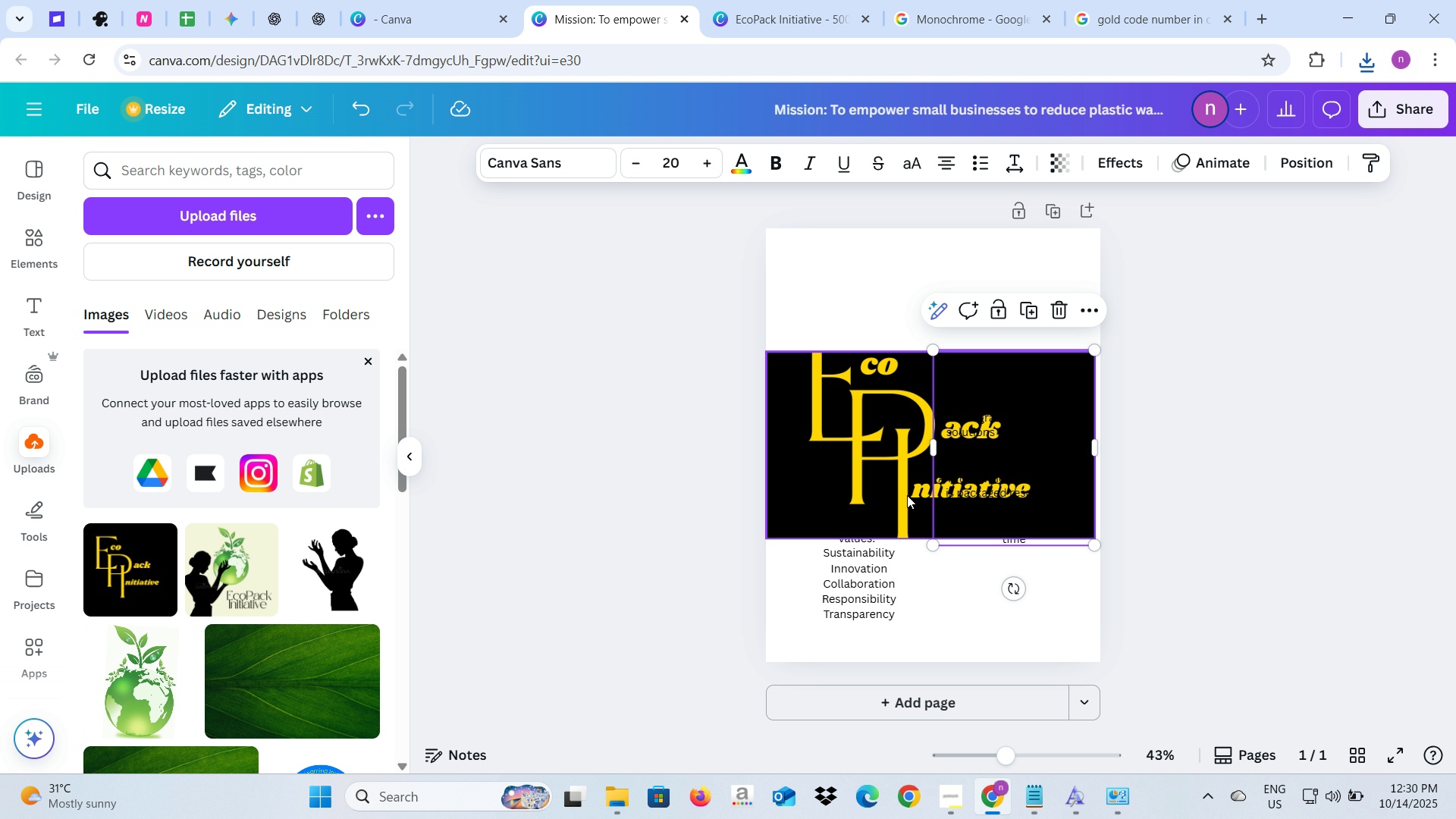 
left_click([907, 495])
 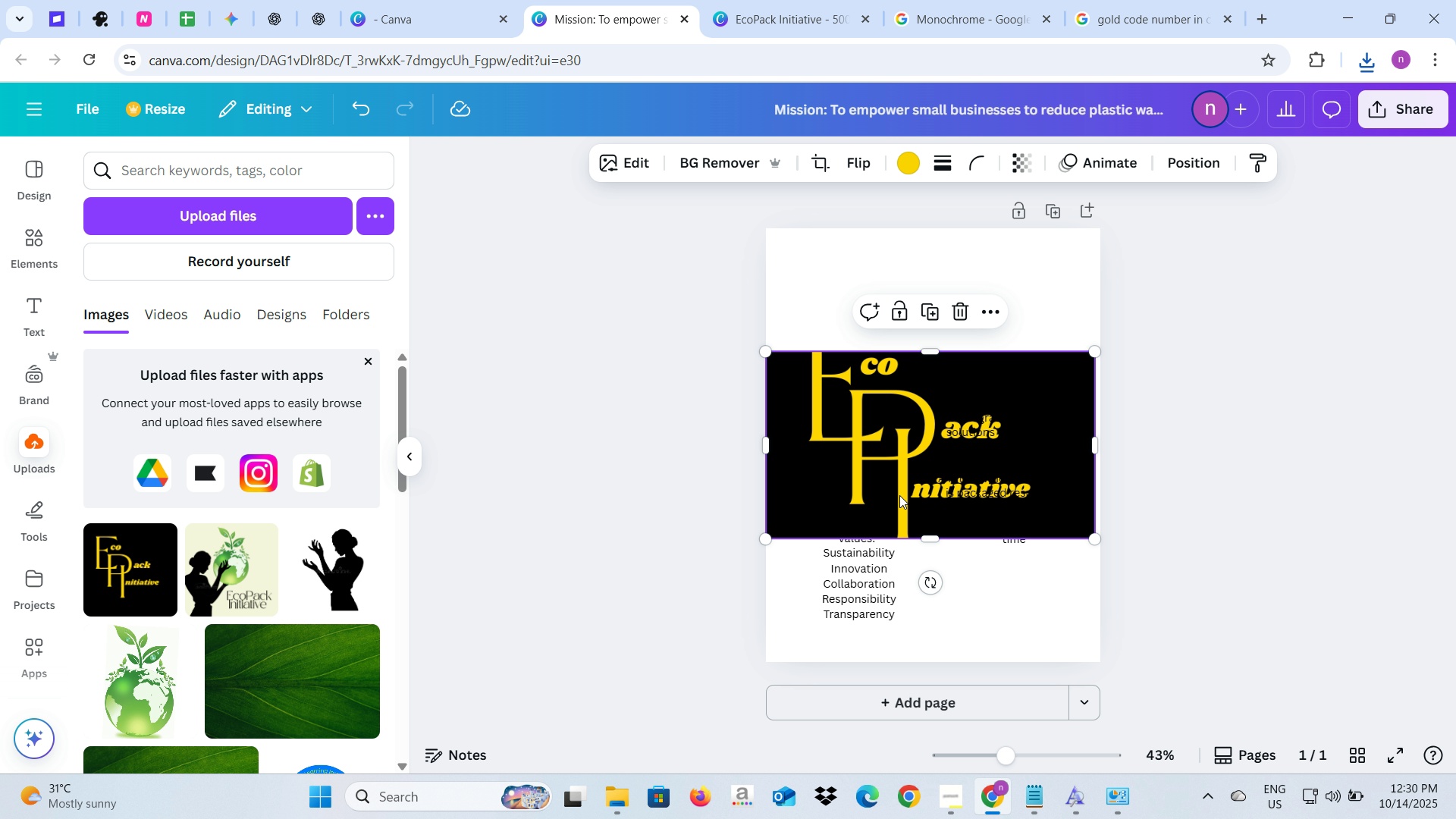 
left_click_drag(start_coordinate=[899, 495], to_coordinate=[897, 376])
 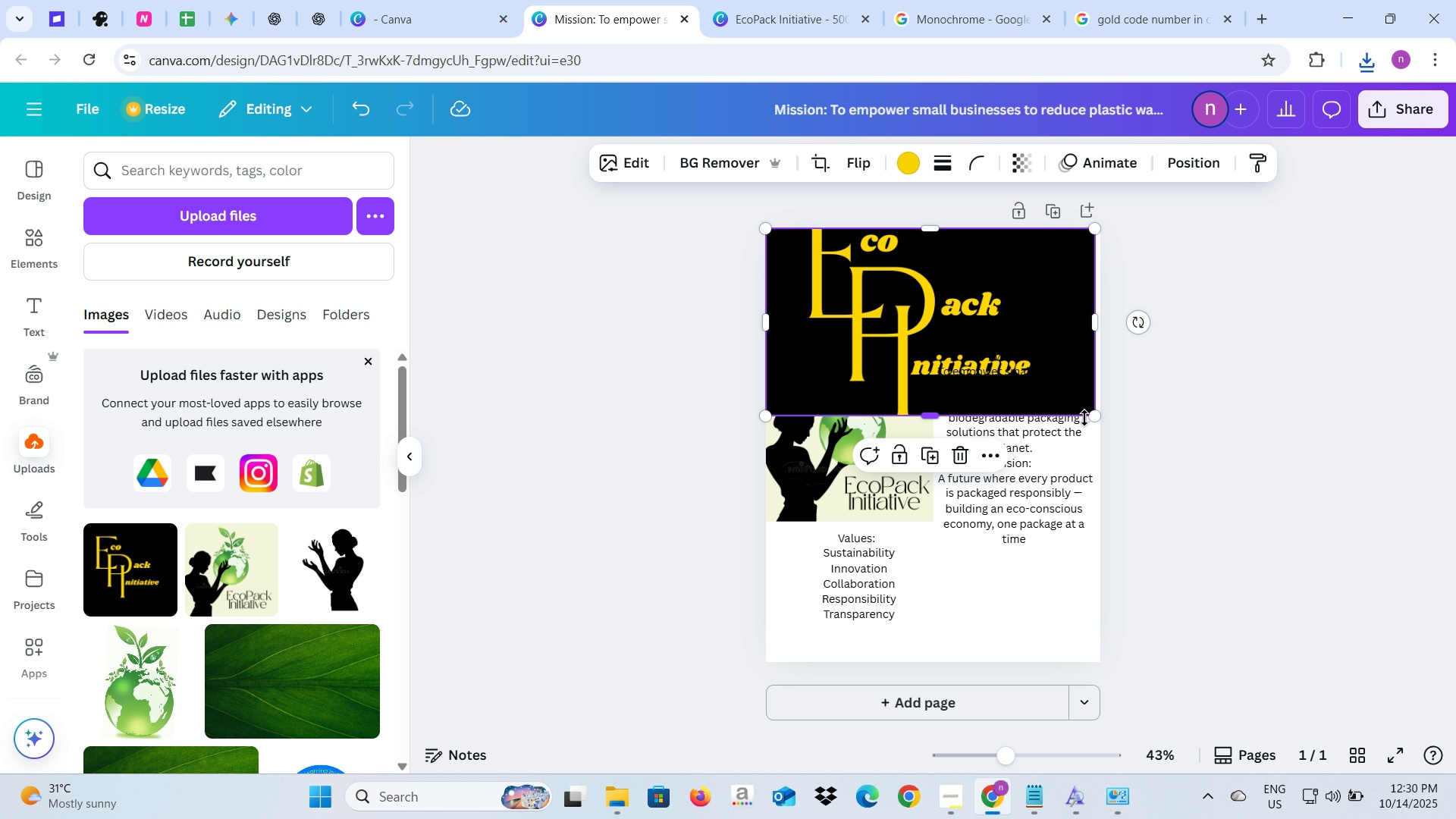 
left_click_drag(start_coordinate=[1090, 419], to_coordinate=[972, 312])
 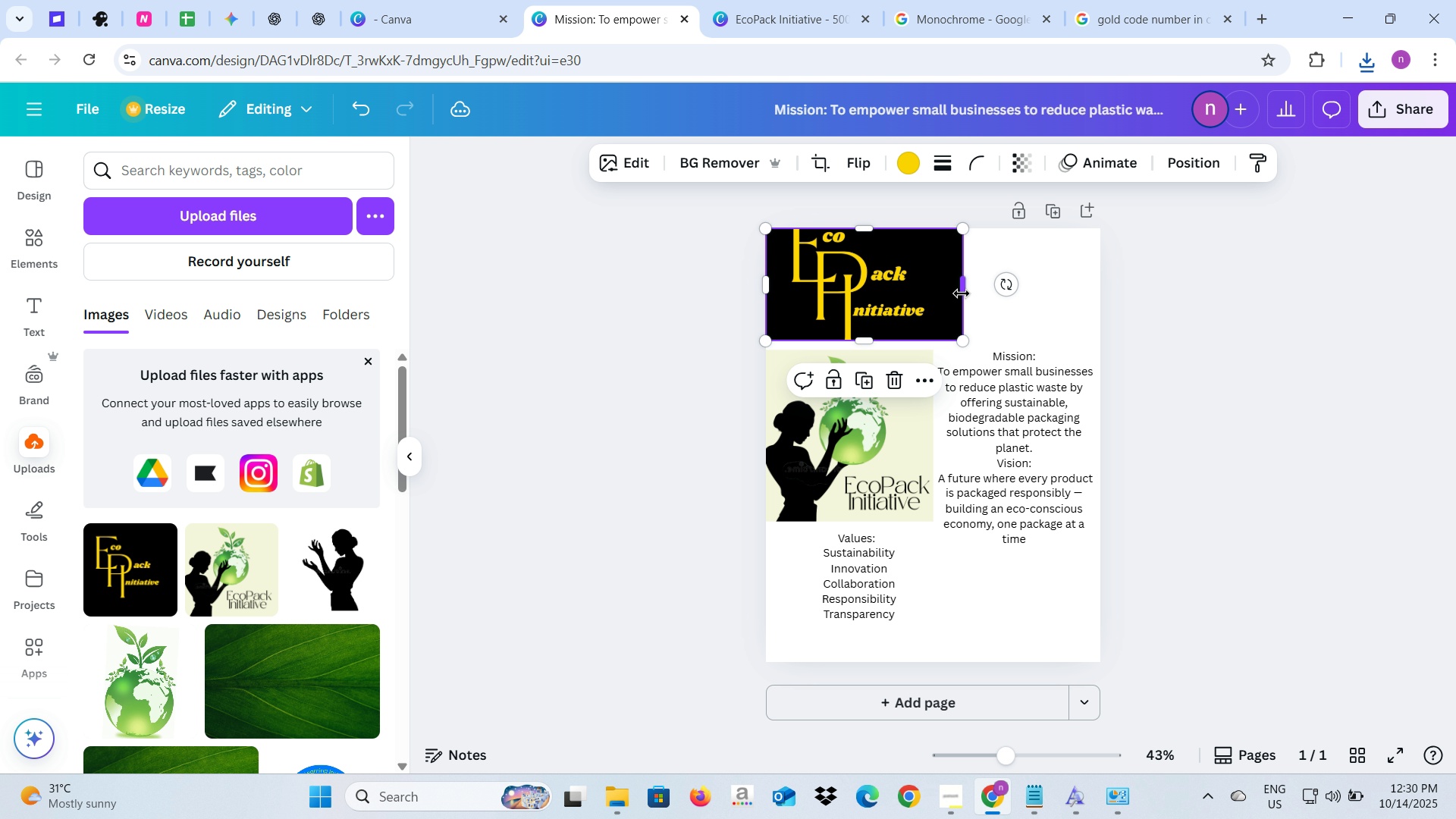 
left_click_drag(start_coordinate=[962, 293], to_coordinate=[1102, 313])
 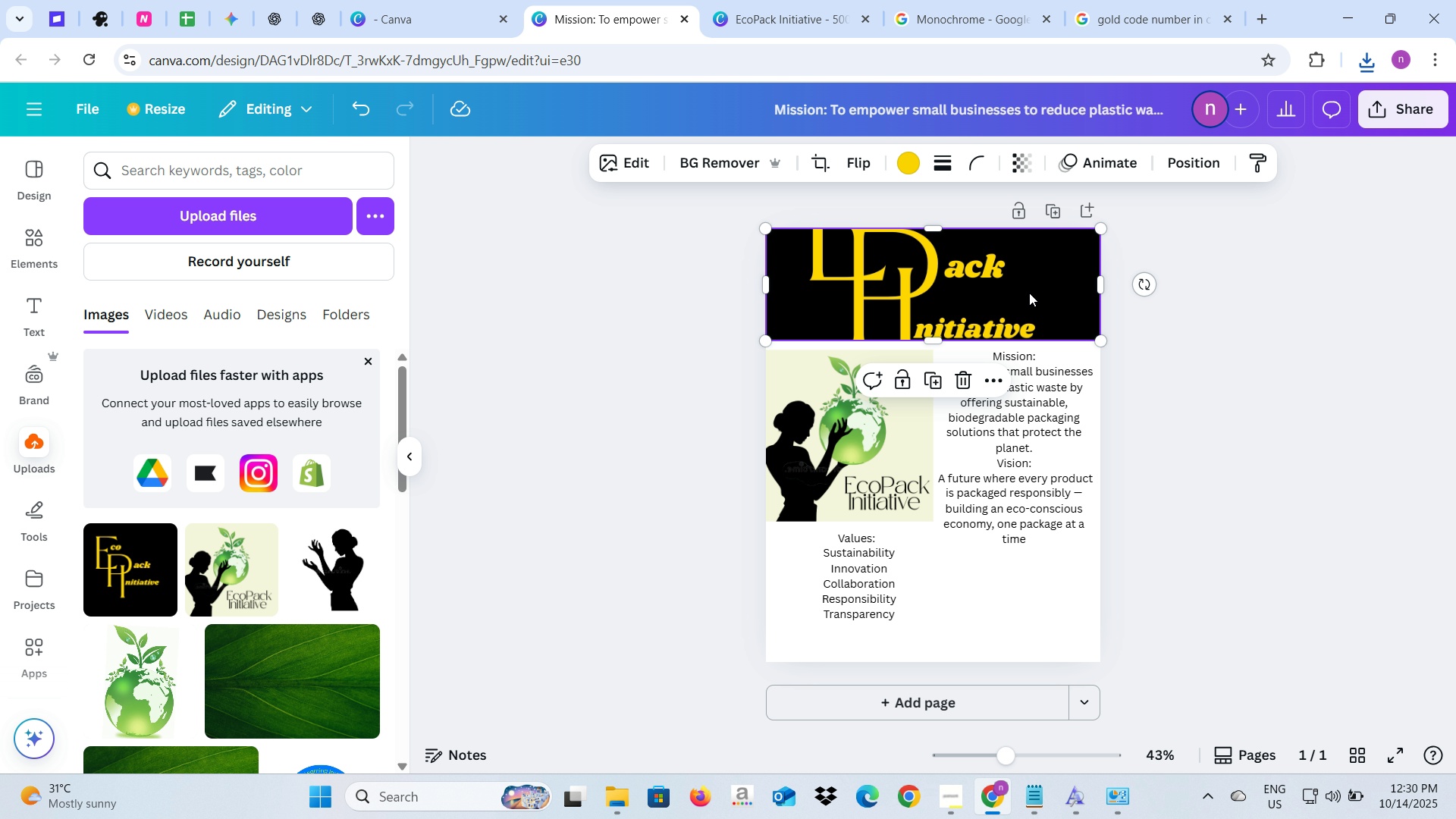 
left_click([1029, 293])
 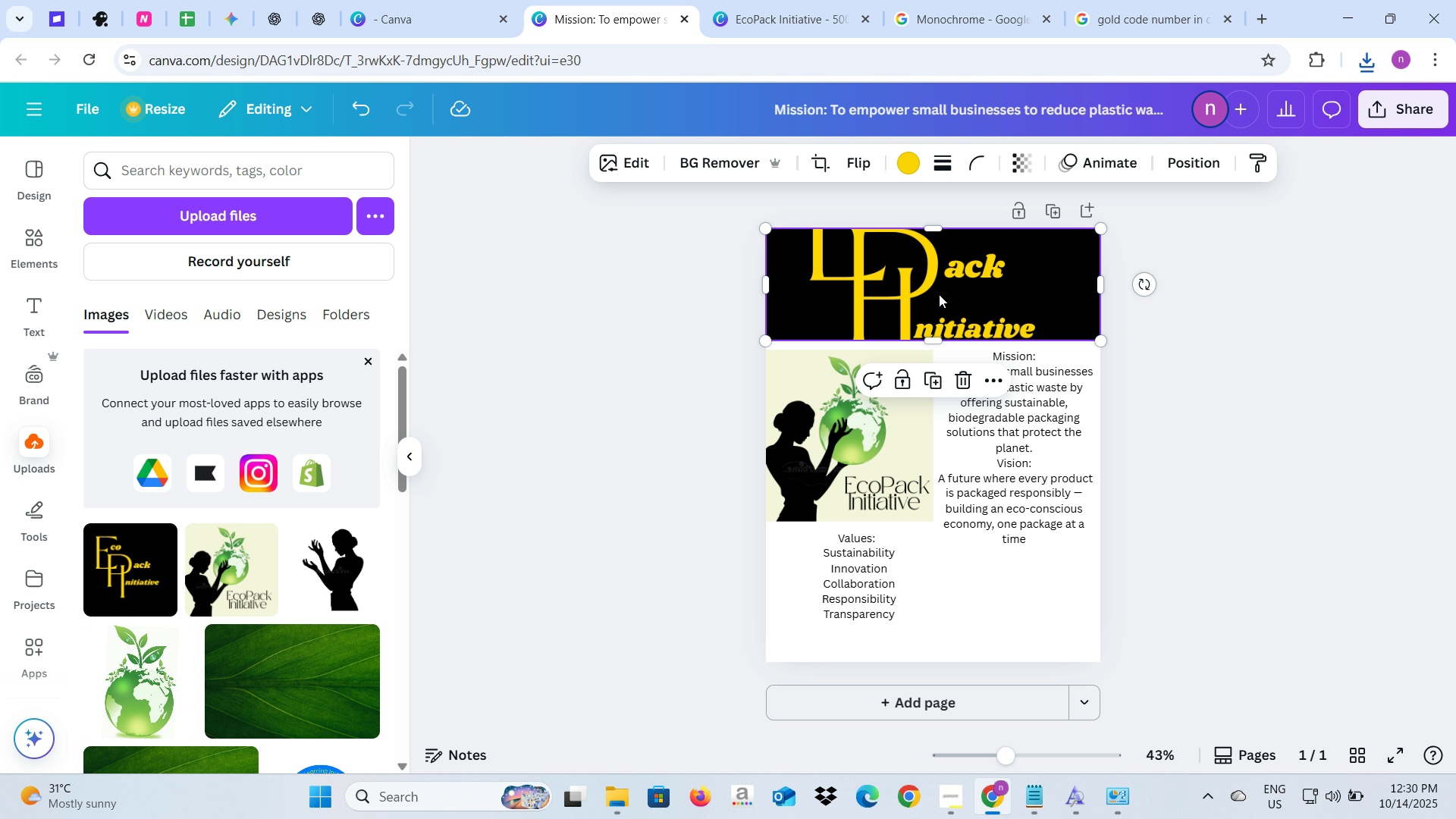 
double_click([939, 294])
 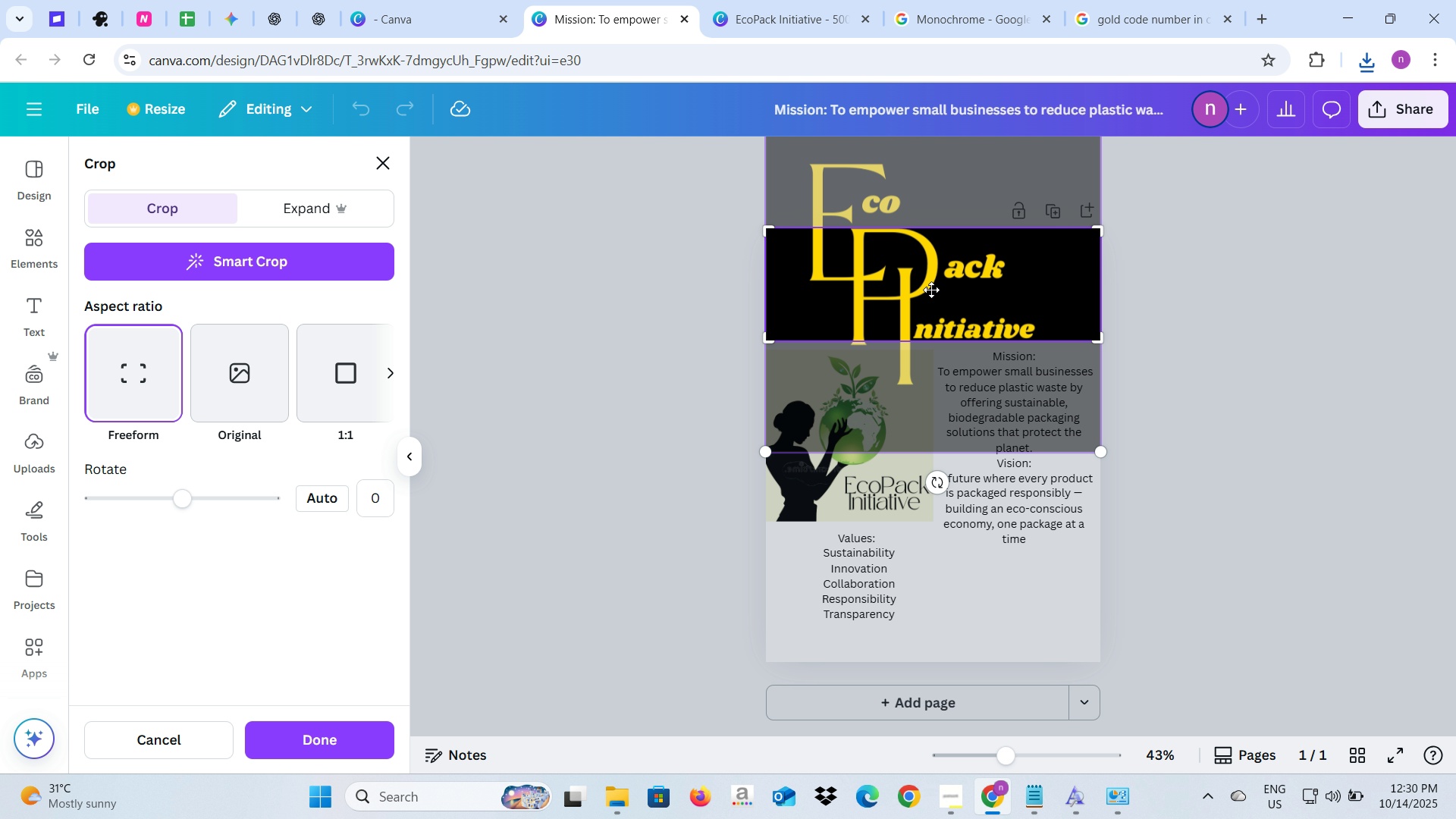 
left_click_drag(start_coordinate=[930, 289], to_coordinate=[924, 318])
 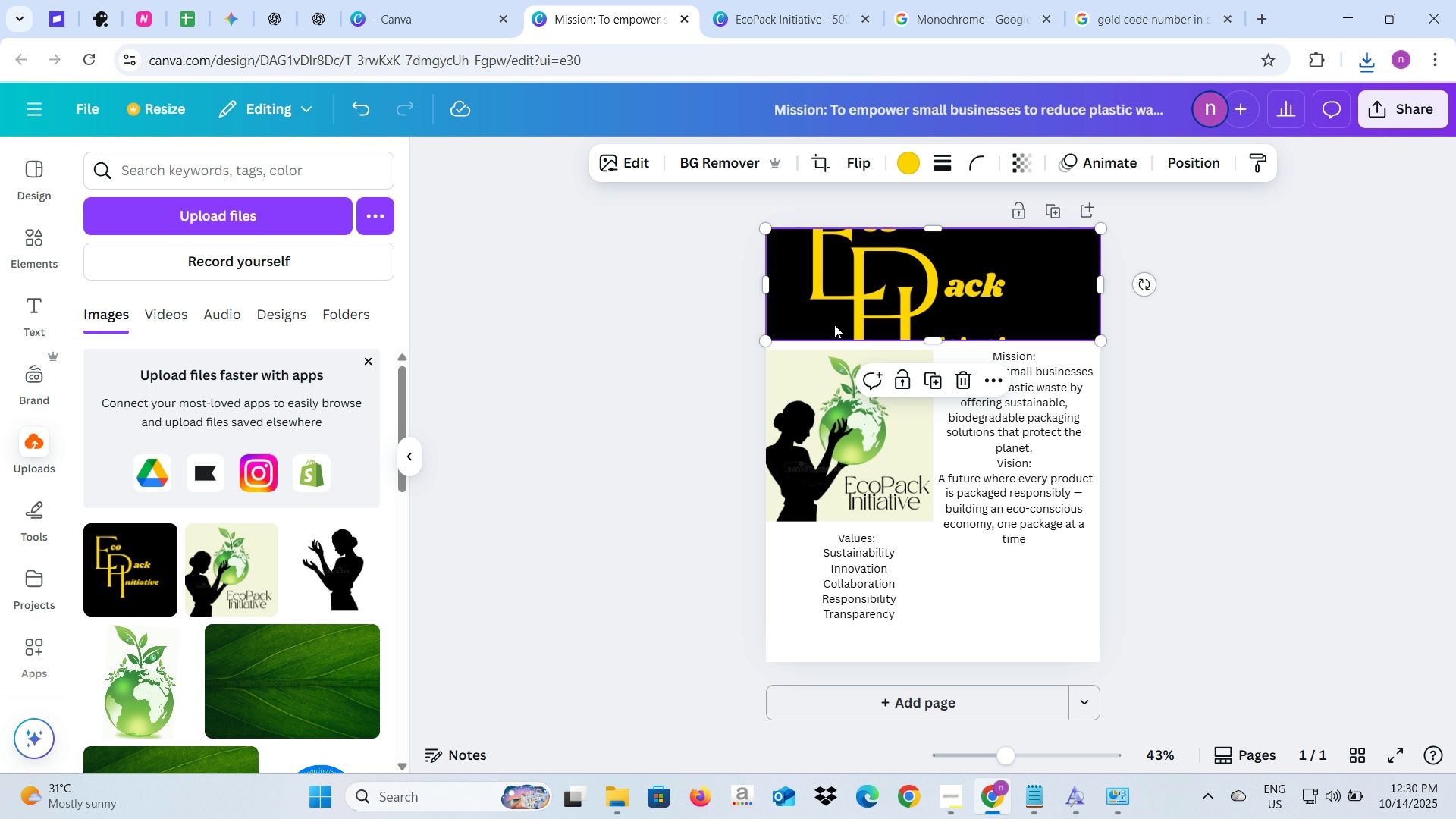 
left_click([849, 309])
 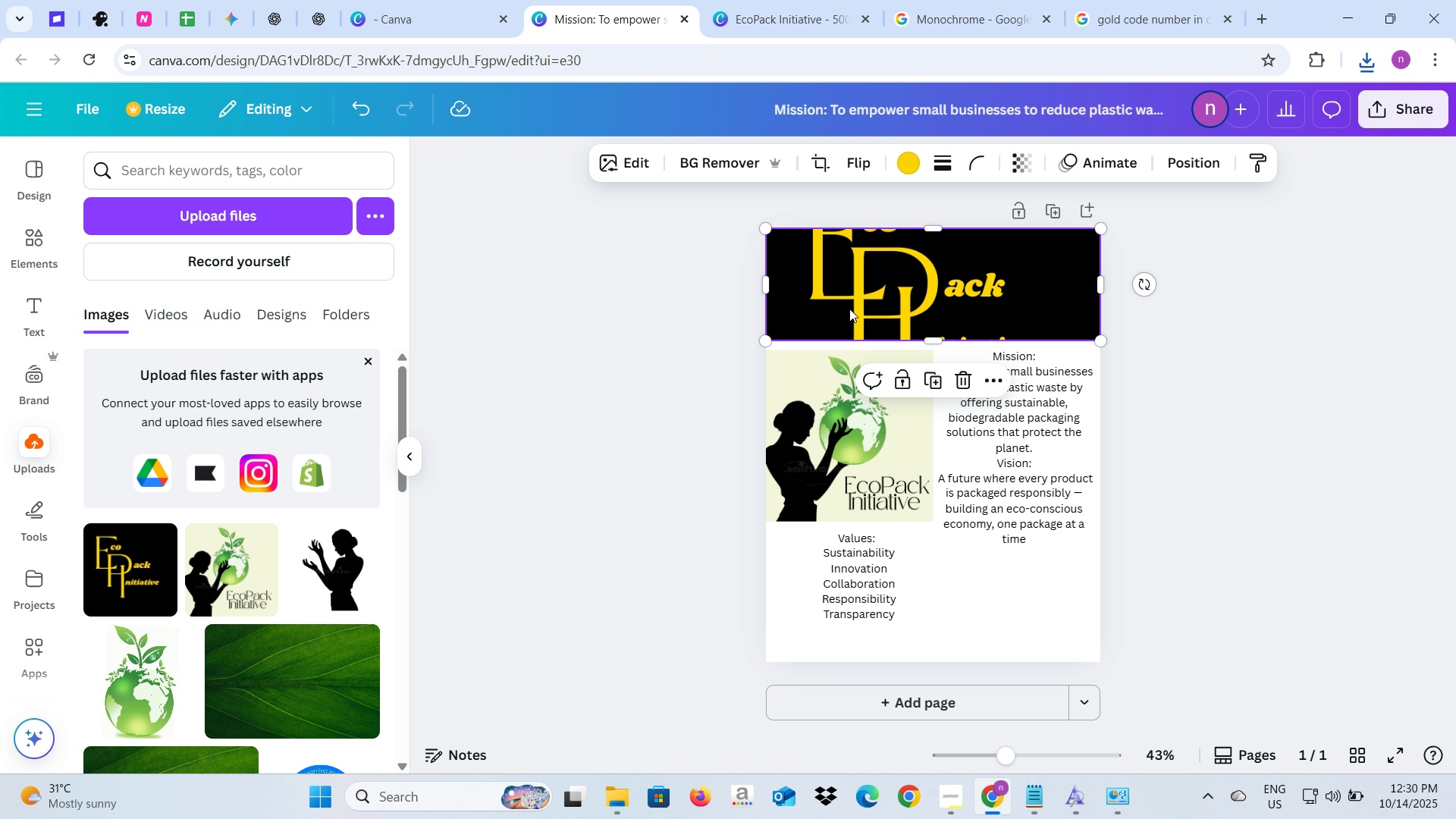 
key(Backspace)
 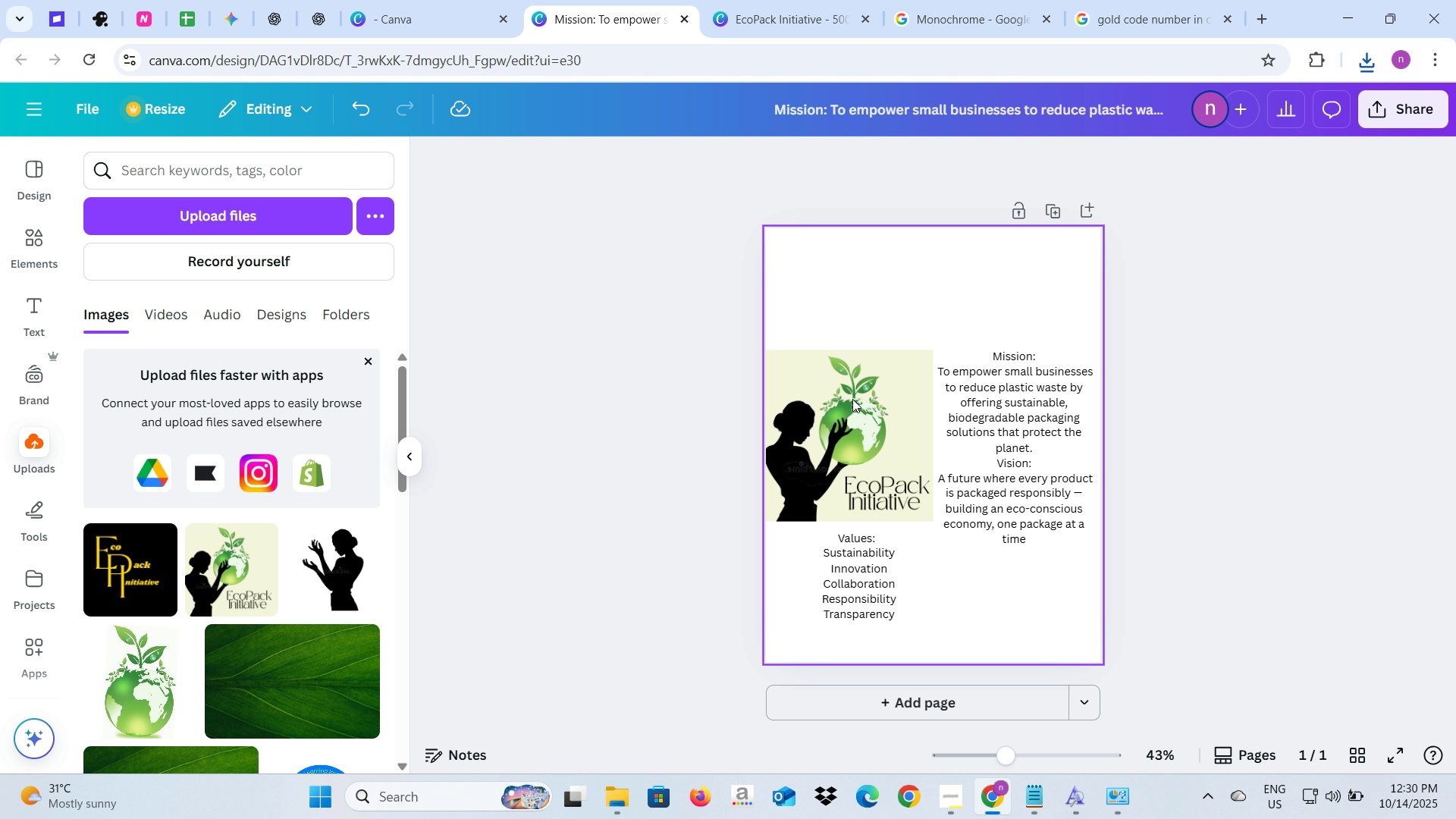 
left_click([852, 434])
 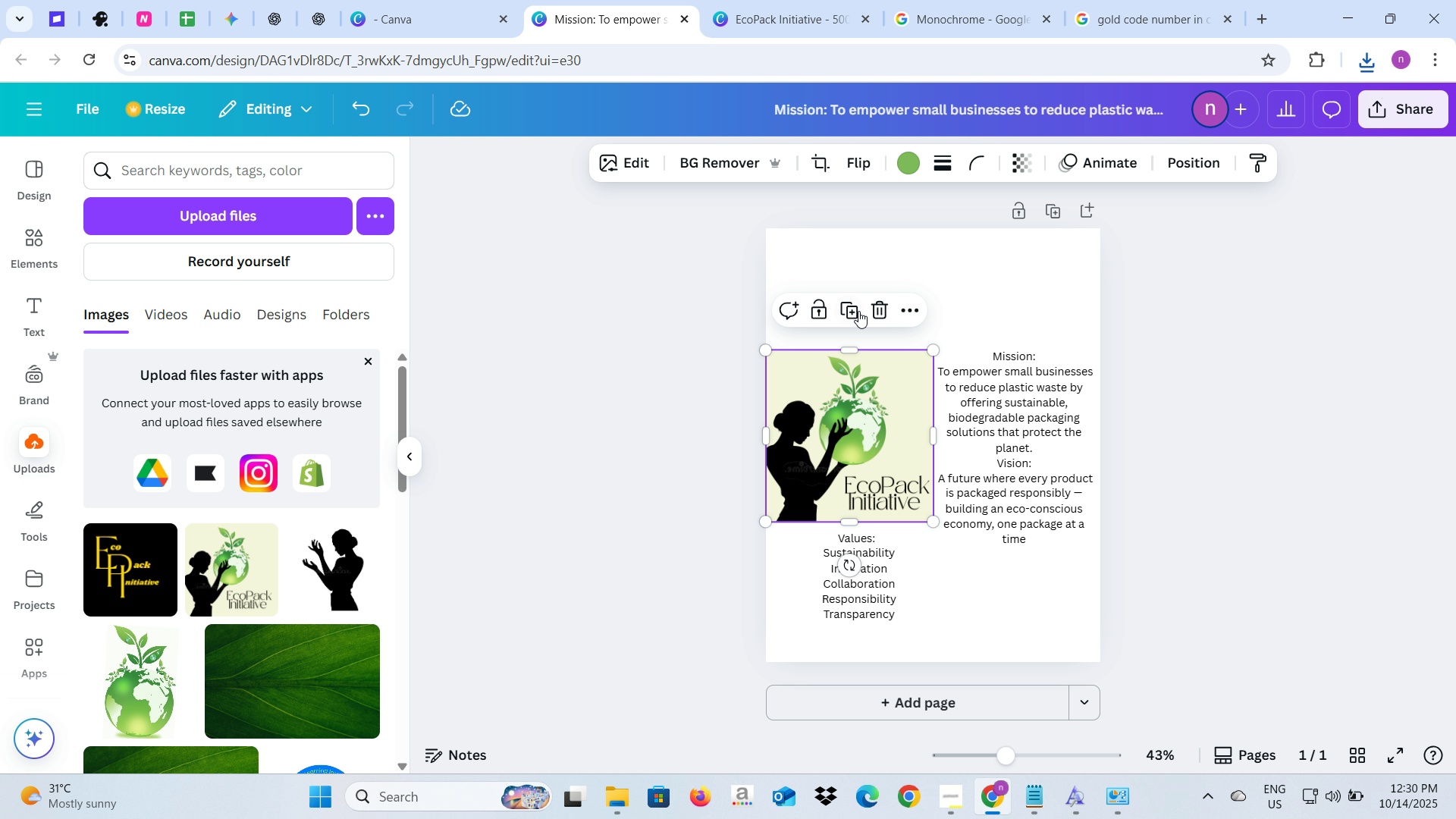 
left_click([856, 311])
 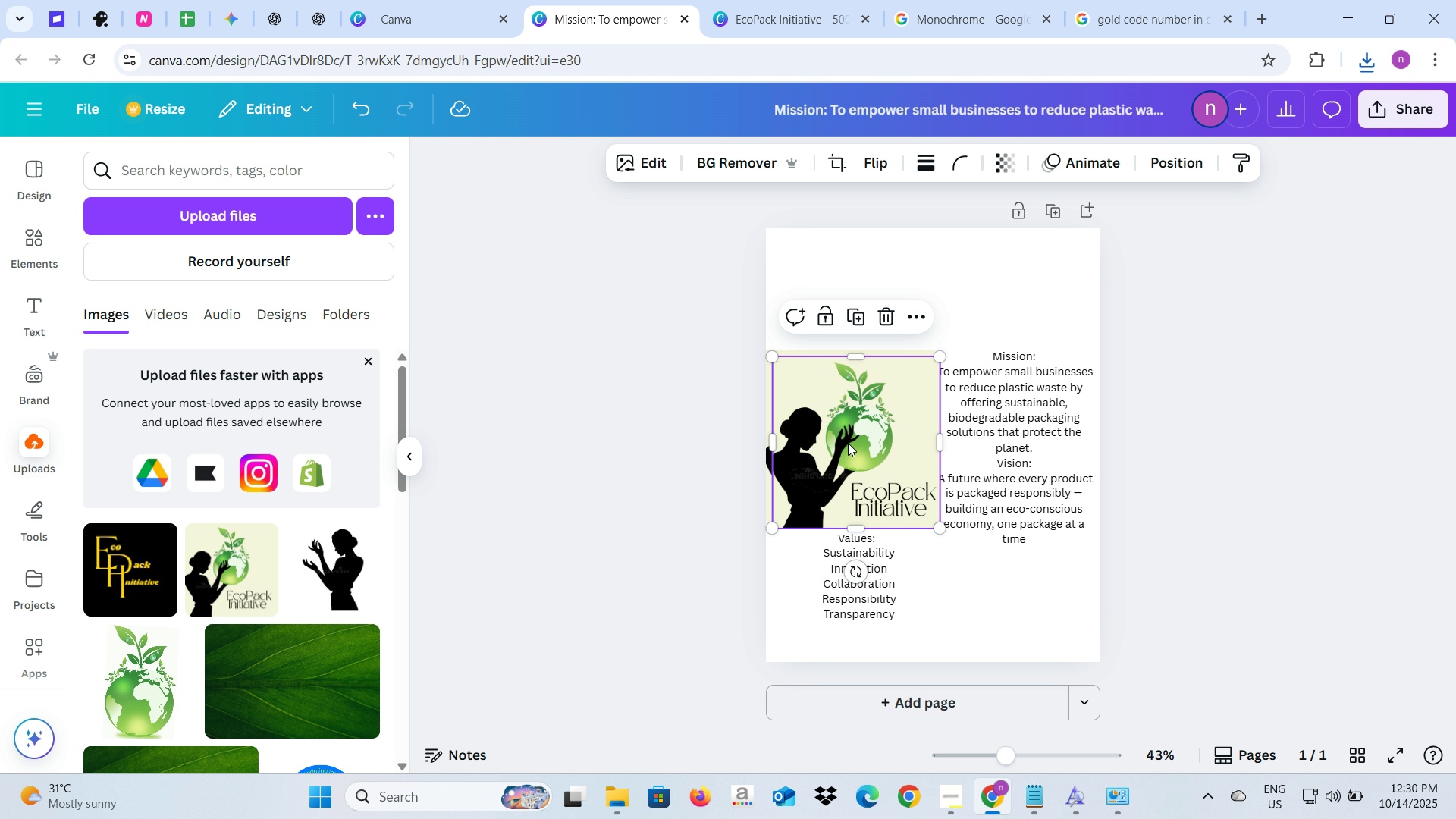 
left_click_drag(start_coordinate=[847, 443], to_coordinate=[840, 261])
 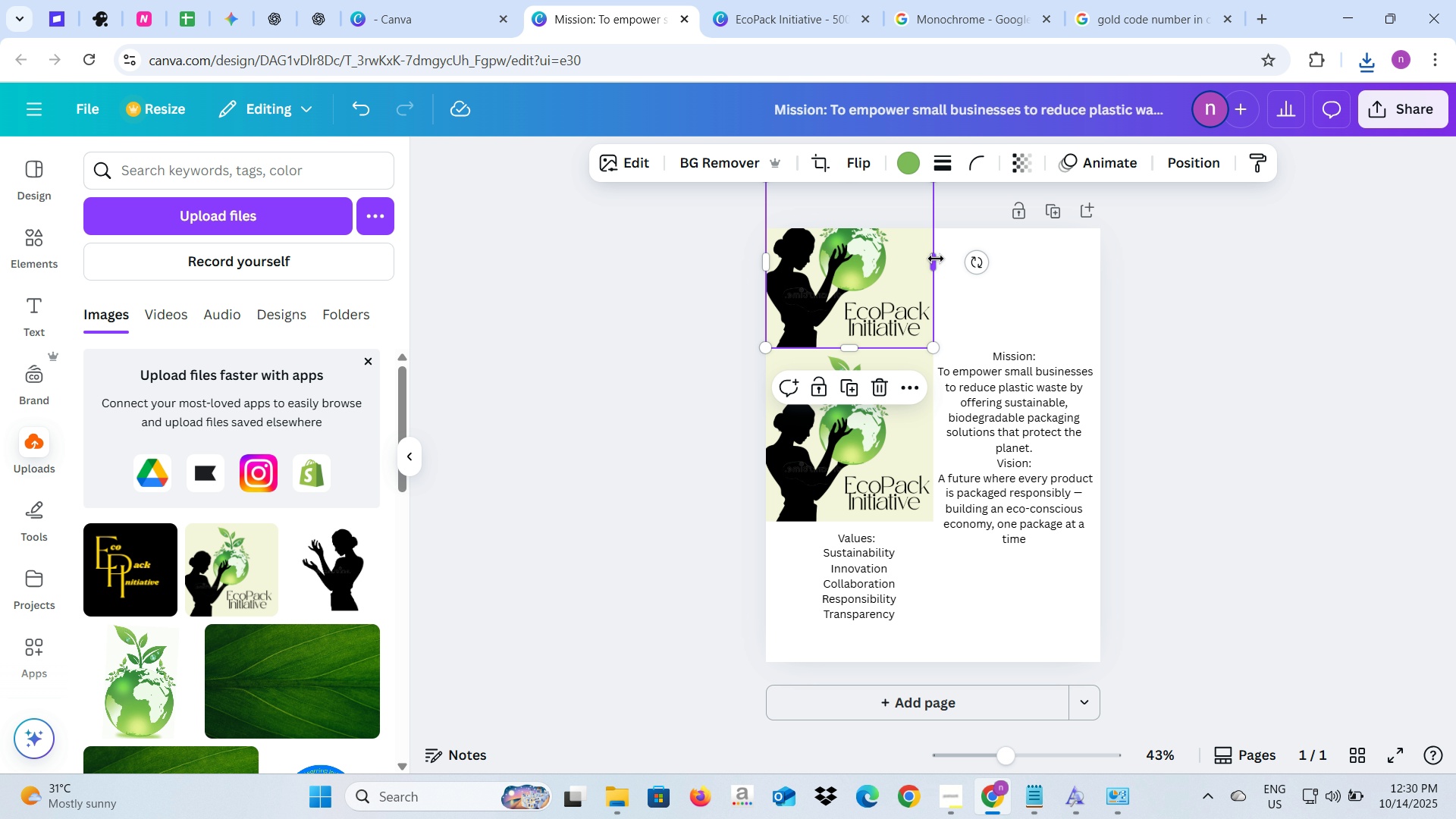 
left_click_drag(start_coordinate=[934, 261], to_coordinate=[1100, 287])
 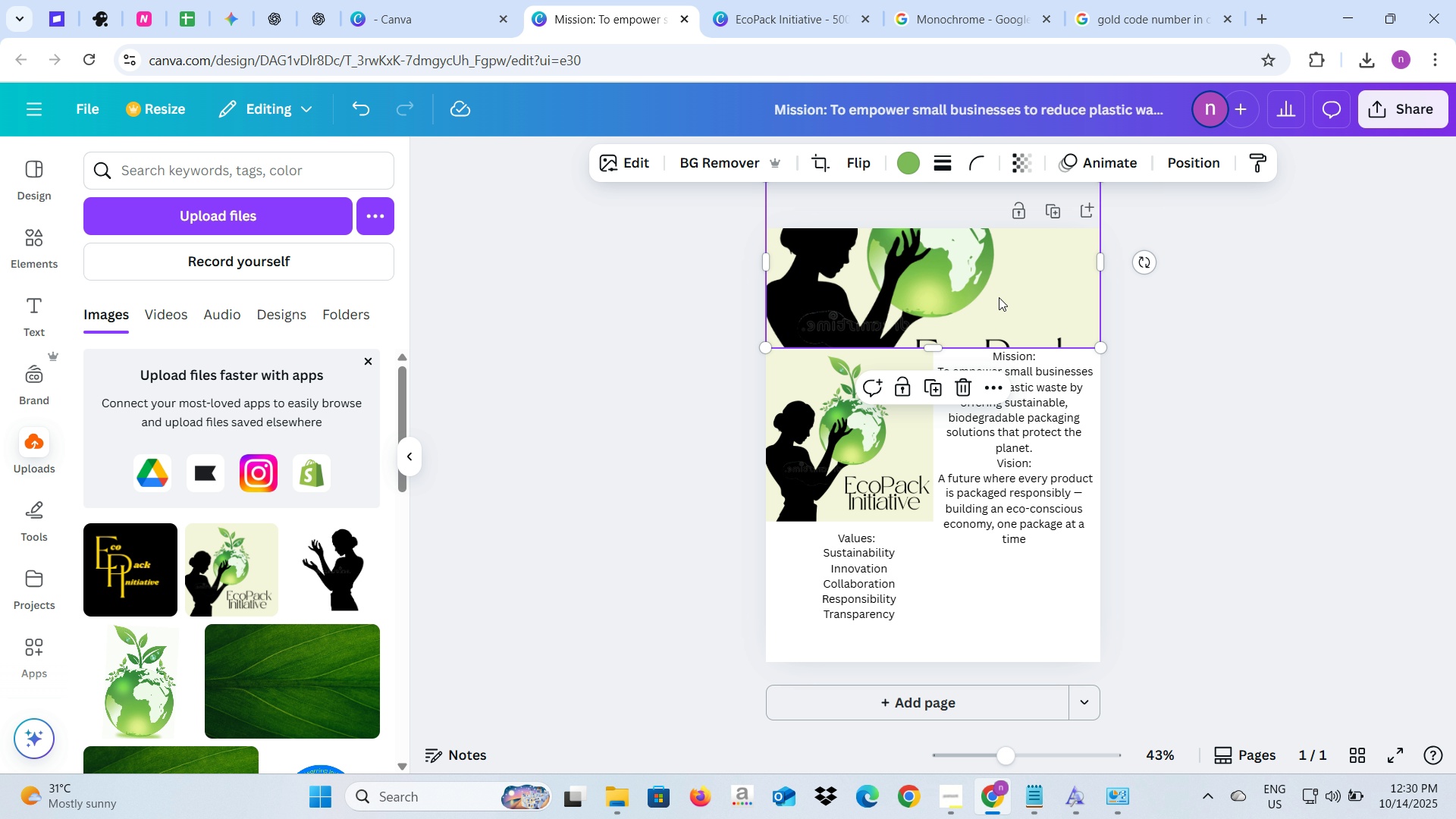 
double_click([999, 297])
 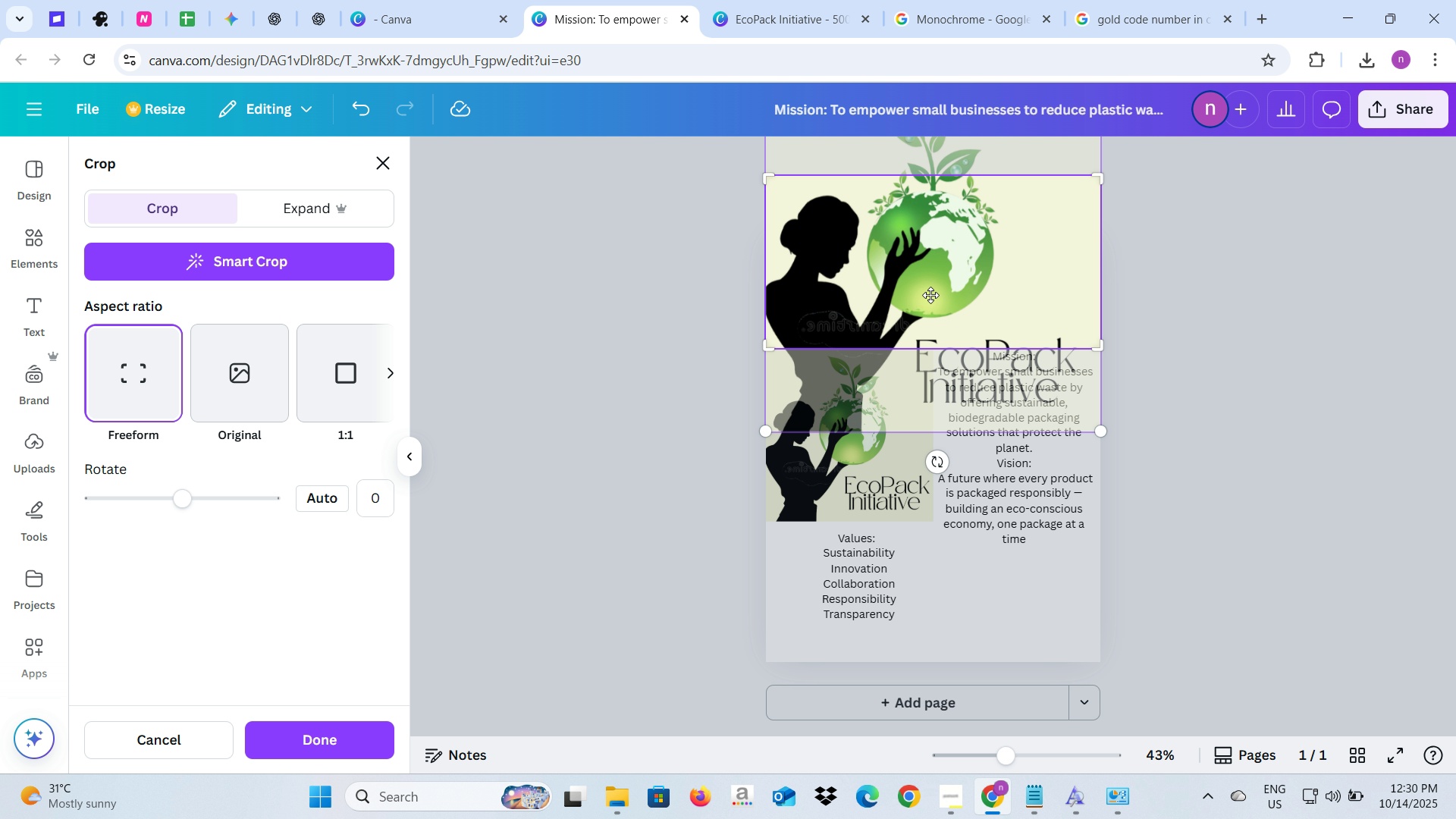 
left_click_drag(start_coordinate=[930, 293], to_coordinate=[922, 199])
 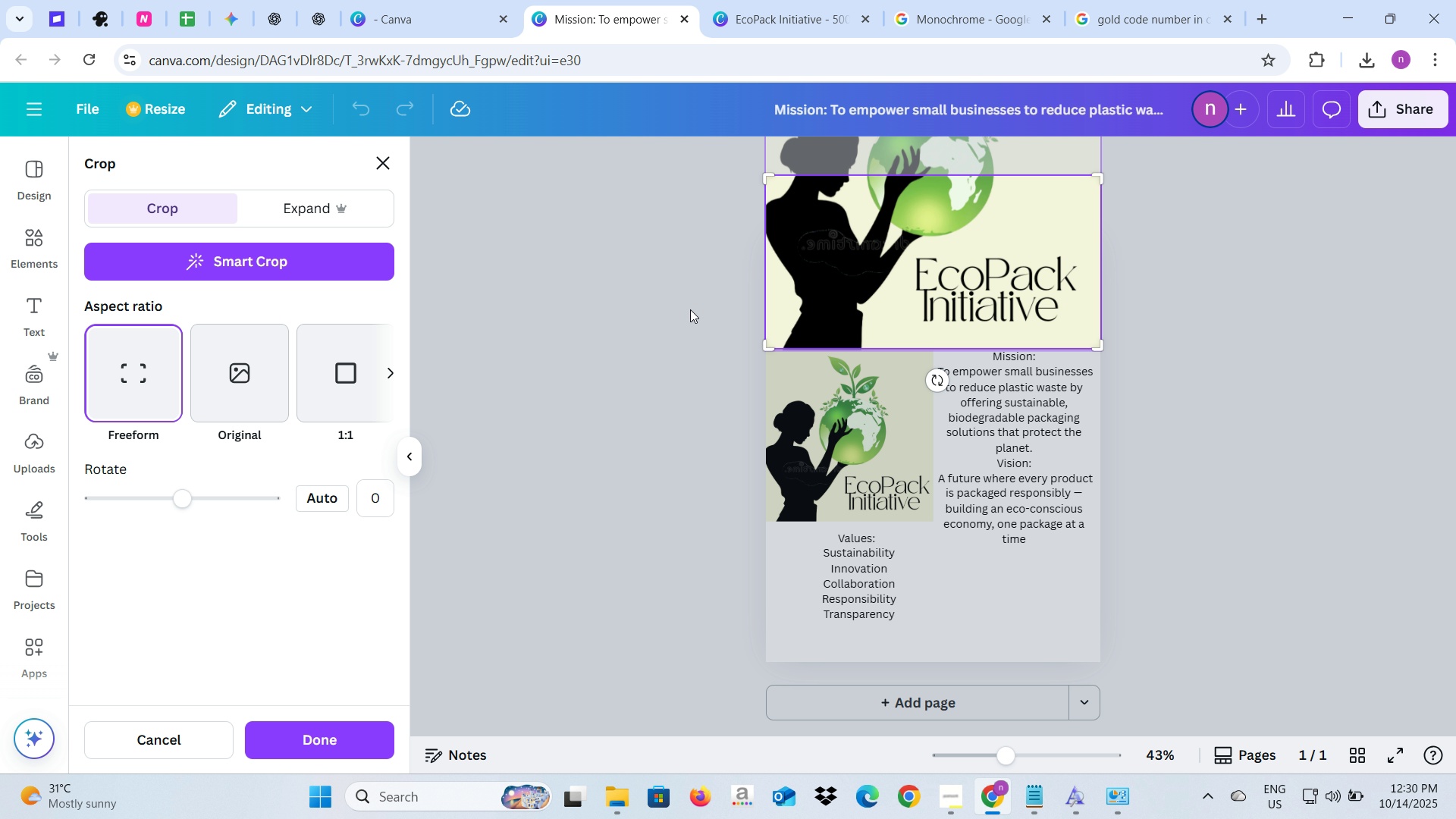 
left_click([690, 309])
 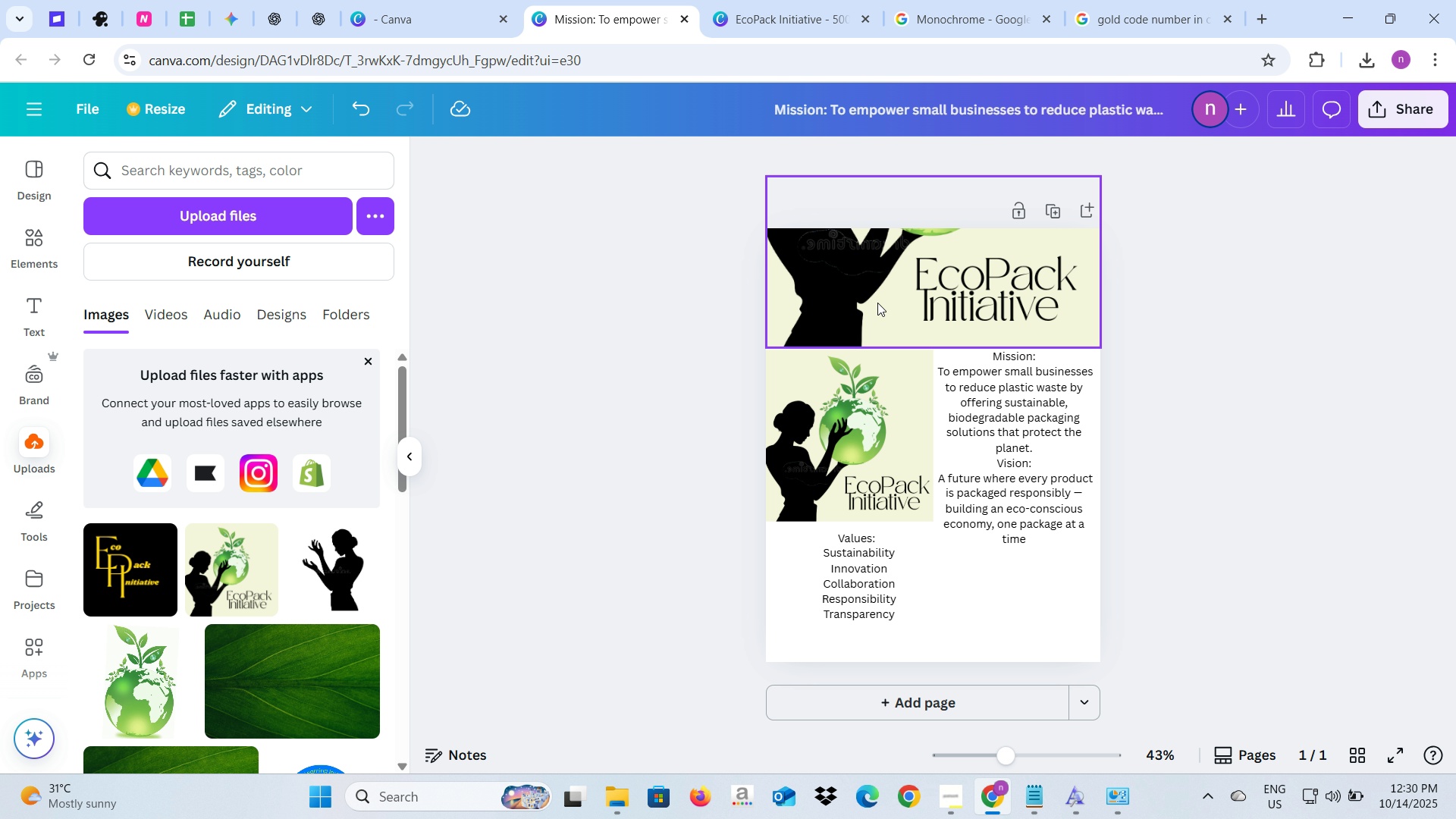 
double_click([877, 292])
 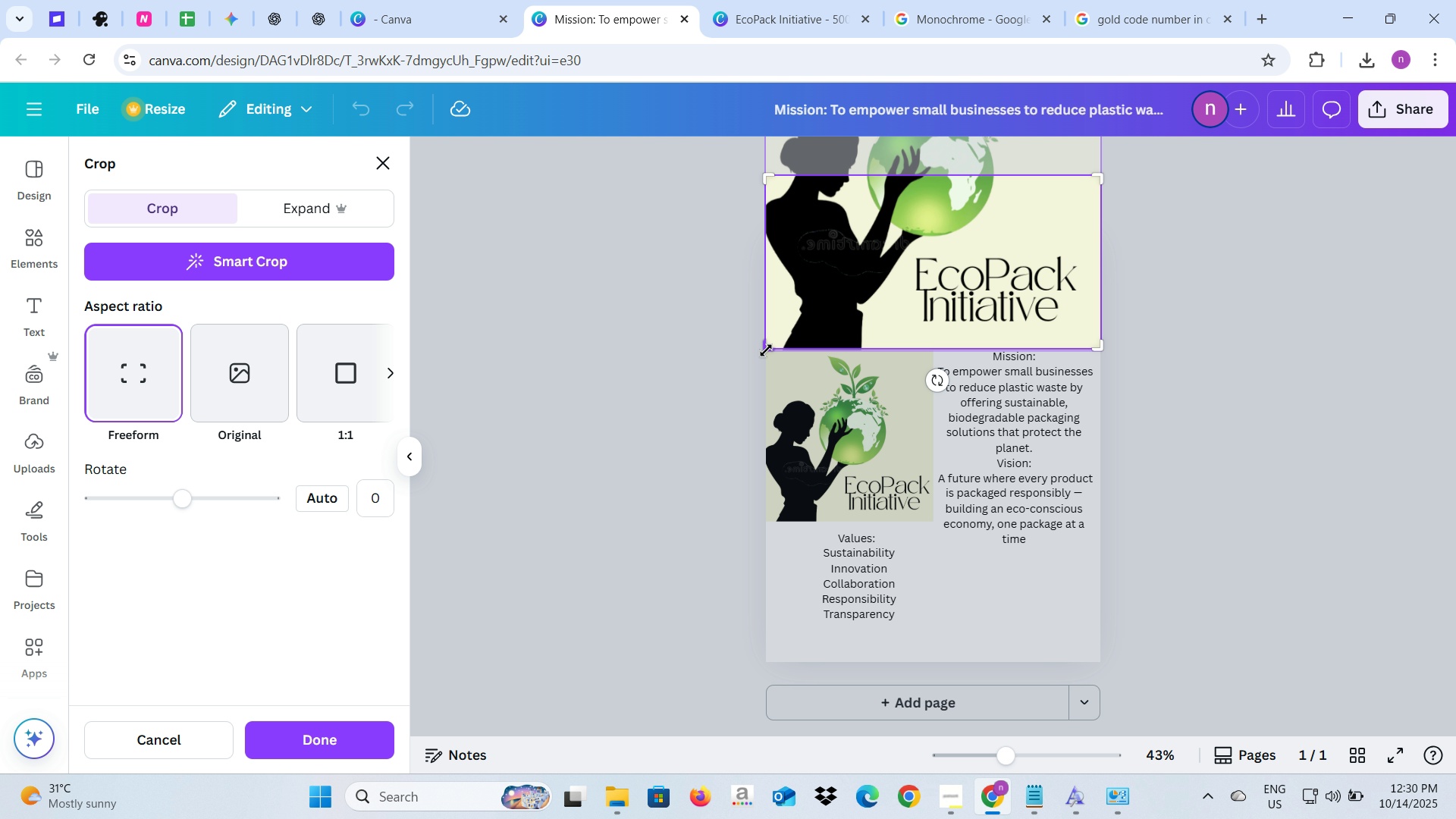 
left_click_drag(start_coordinate=[766, 350], to_coordinate=[656, 408])
 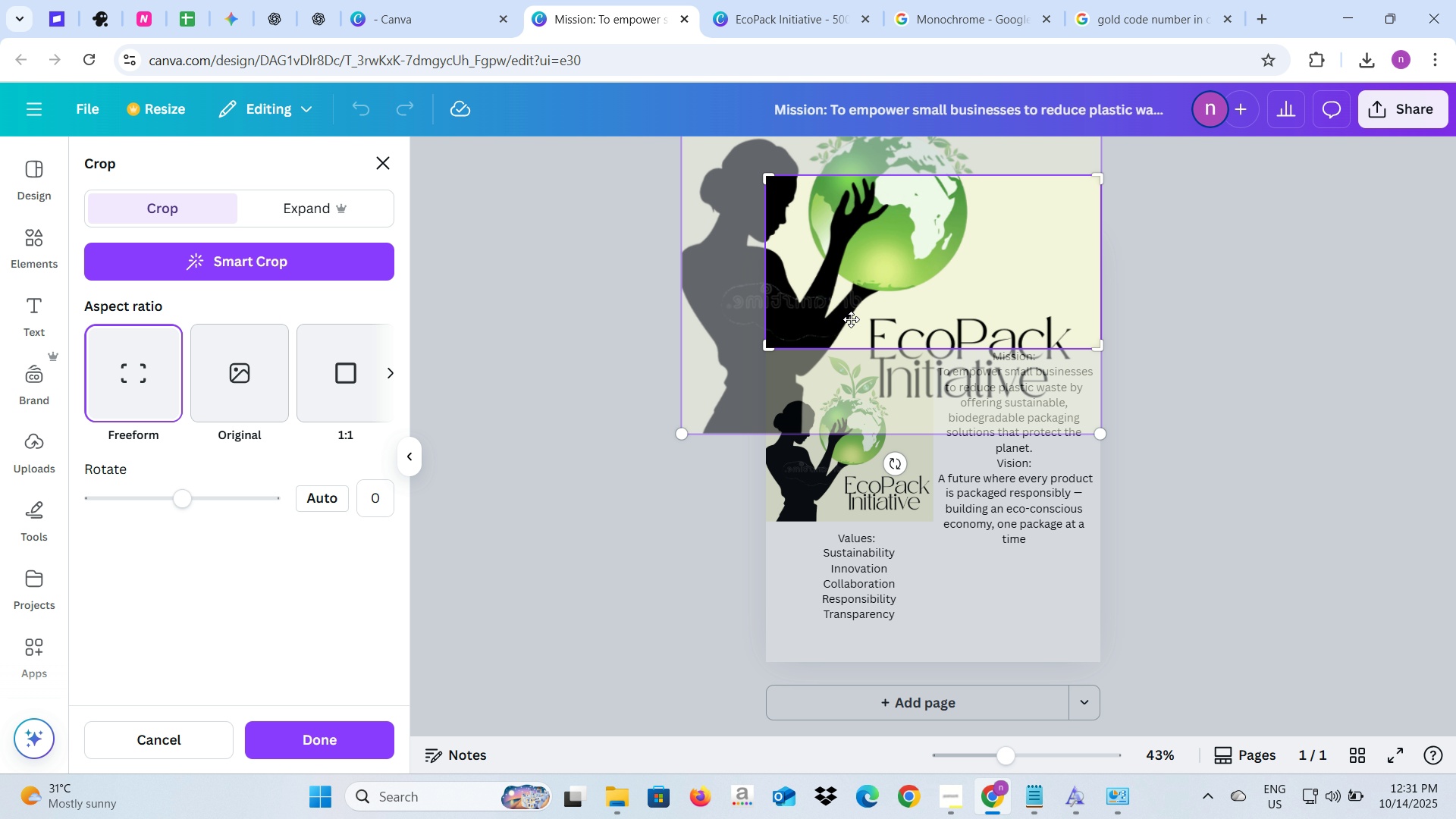 
left_click_drag(start_coordinate=[851, 319], to_coordinate=[812, 249])
 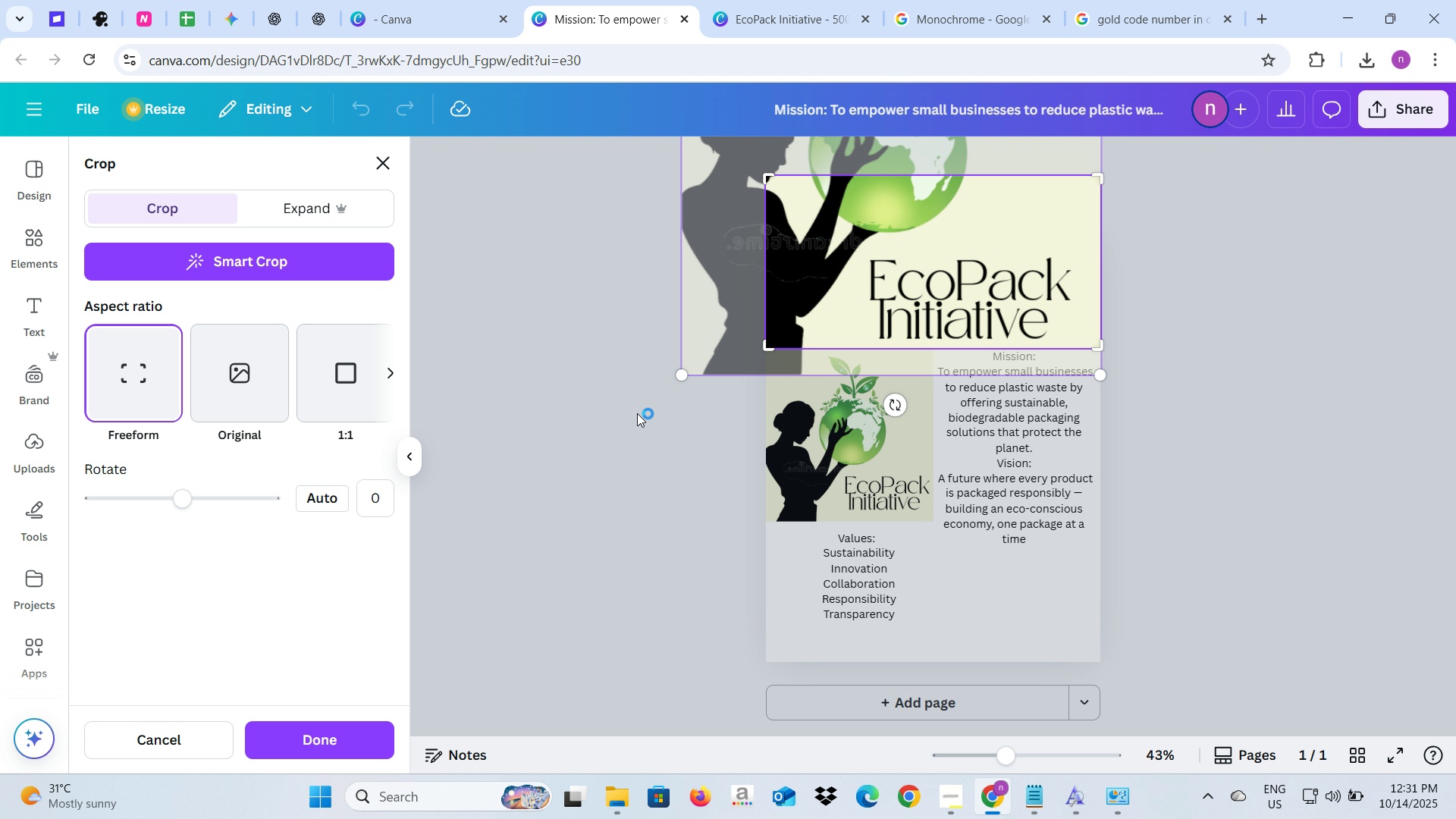 
left_click([637, 413])
 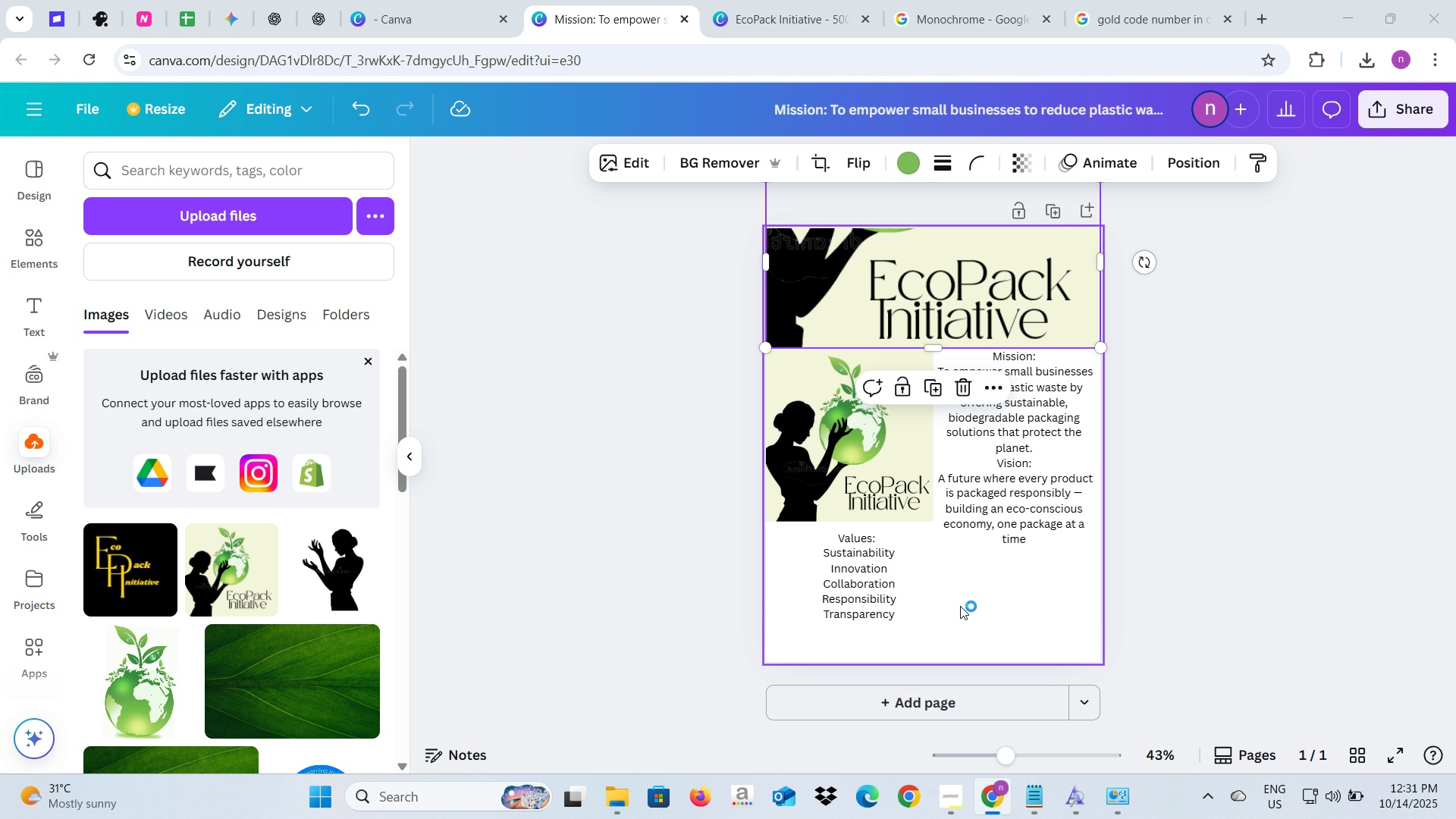 
left_click([672, 573])
 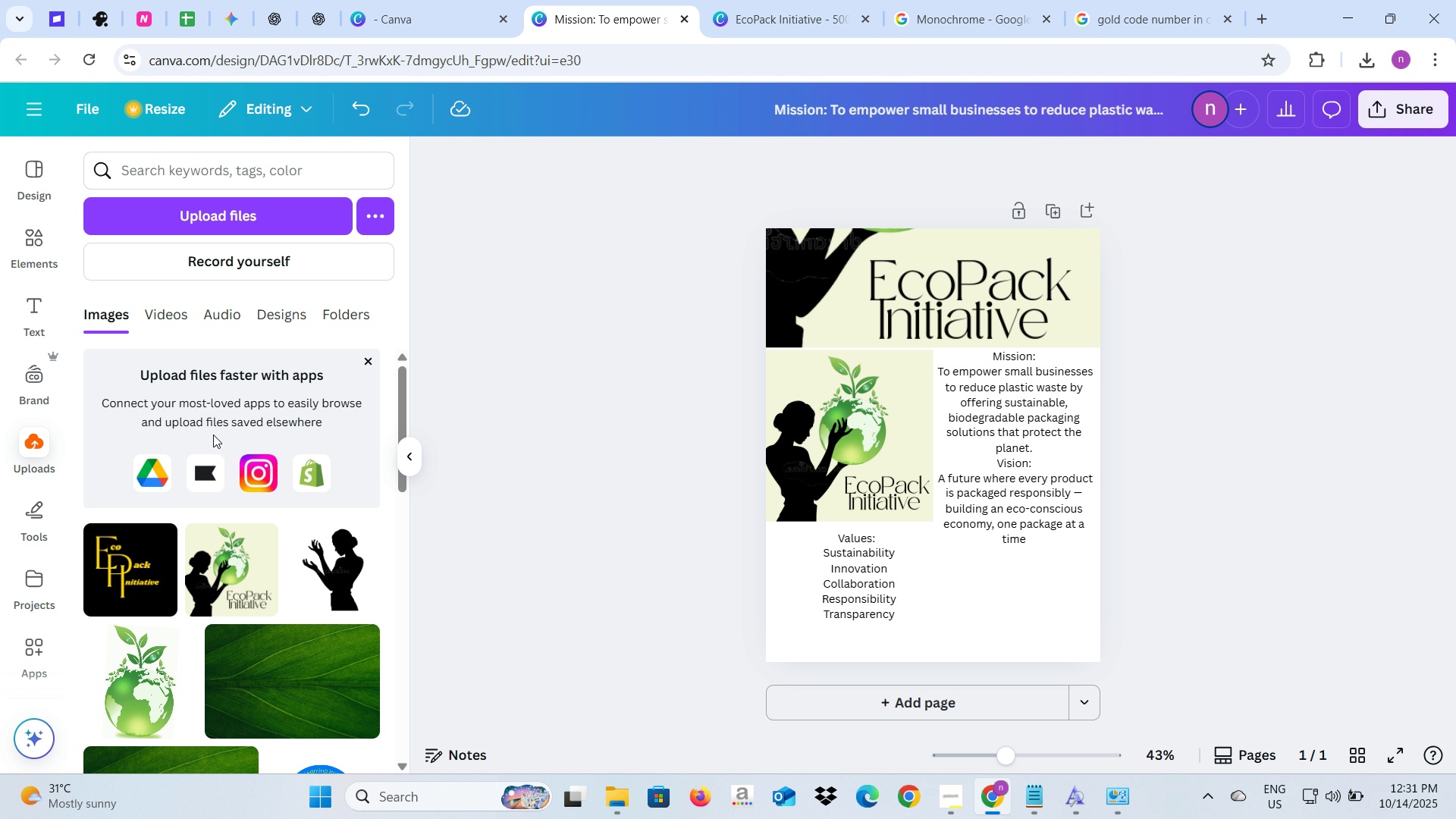 
left_click([871, 320])
 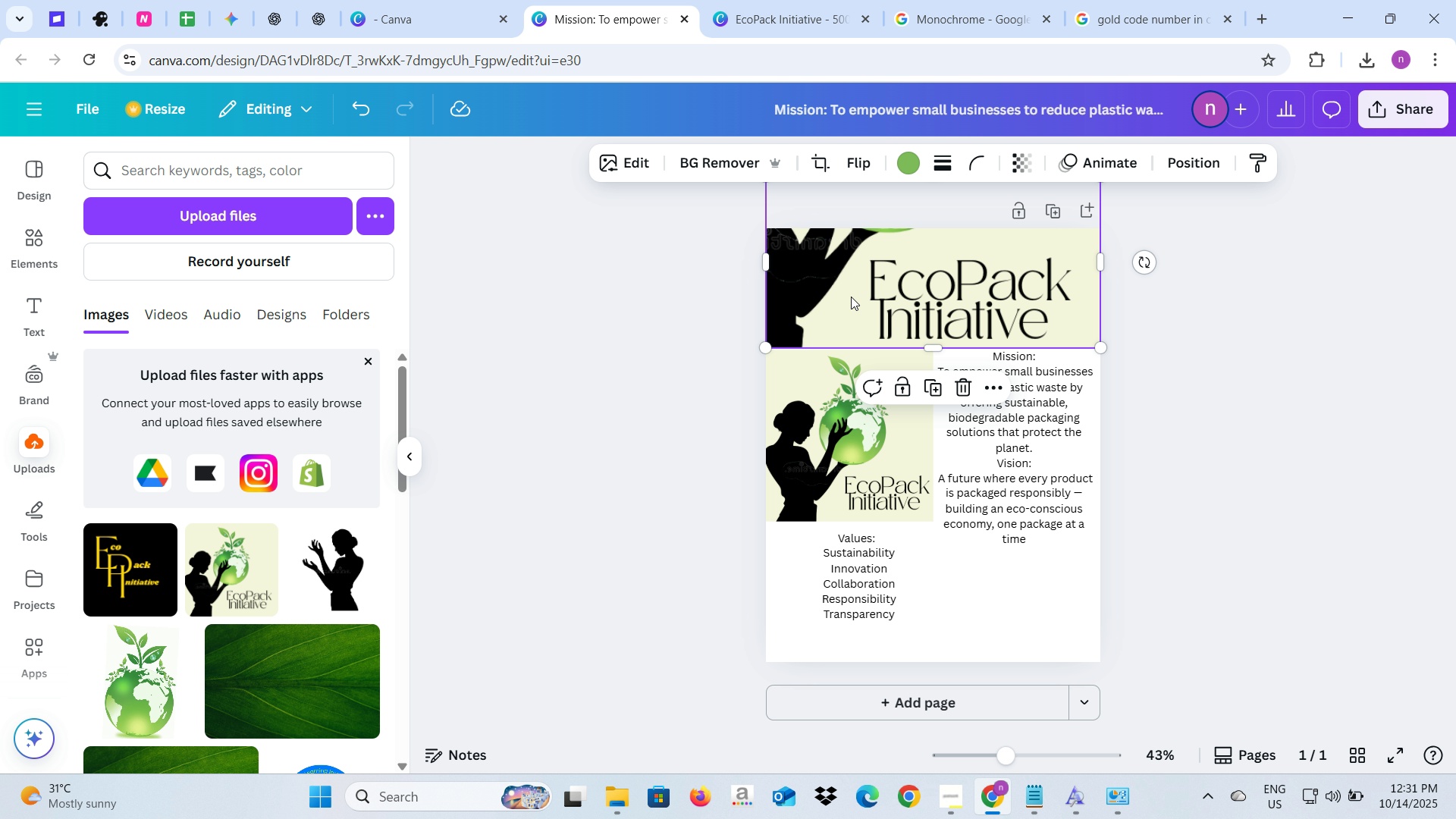 
double_click([851, 297])
 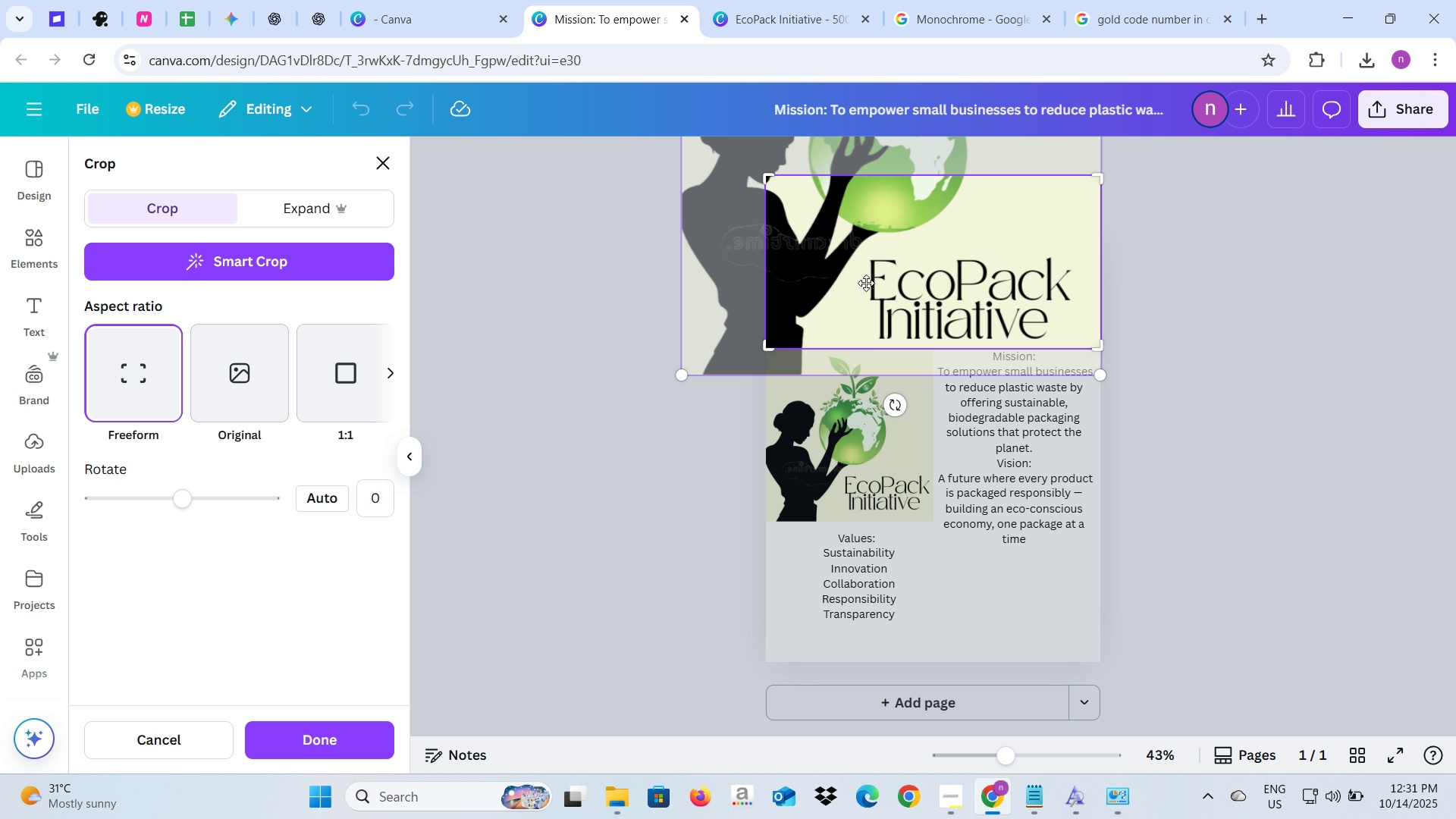 
left_click_drag(start_coordinate=[866, 283], to_coordinate=[864, 258])
 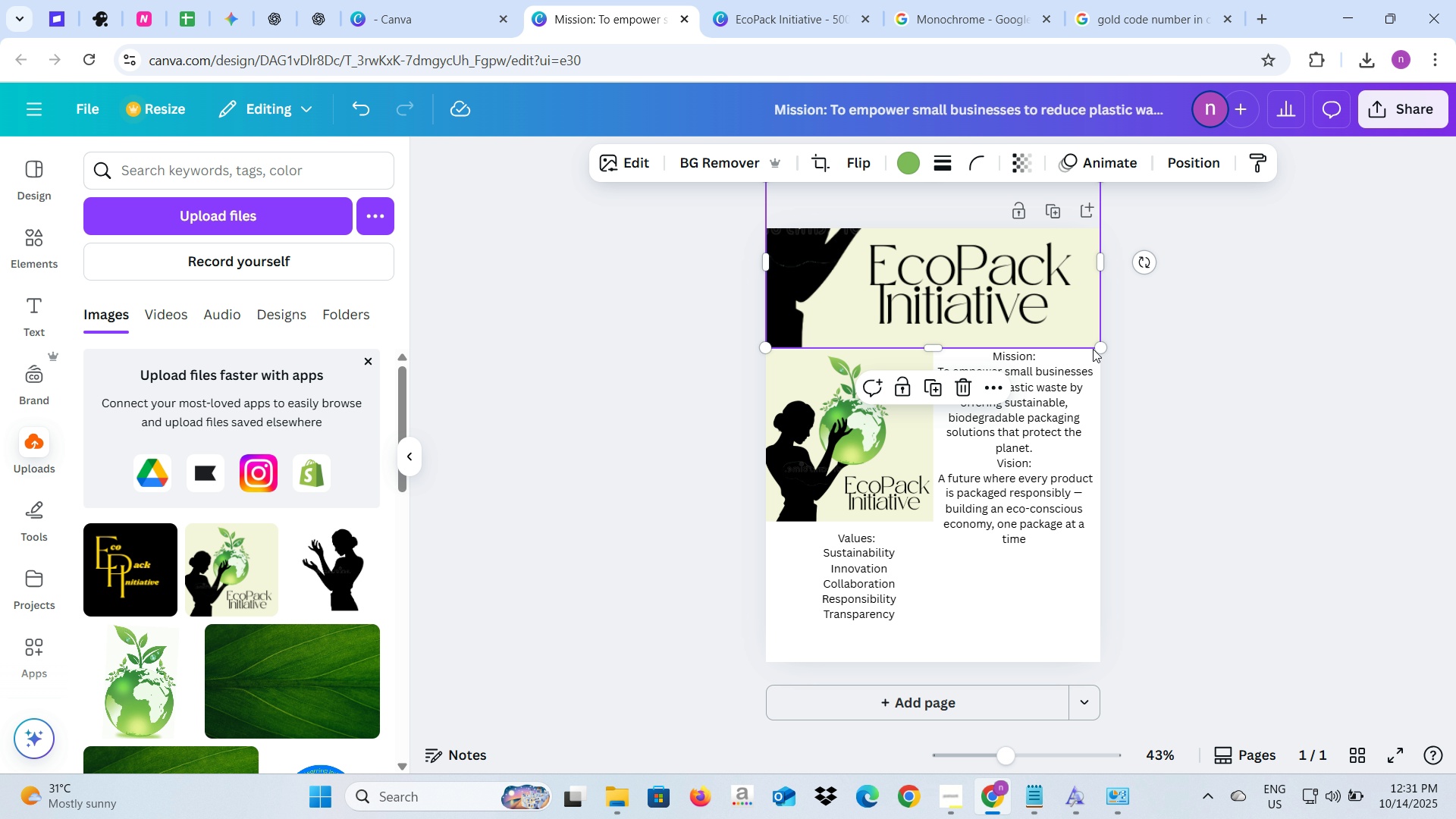 
left_click([1100, 377])
 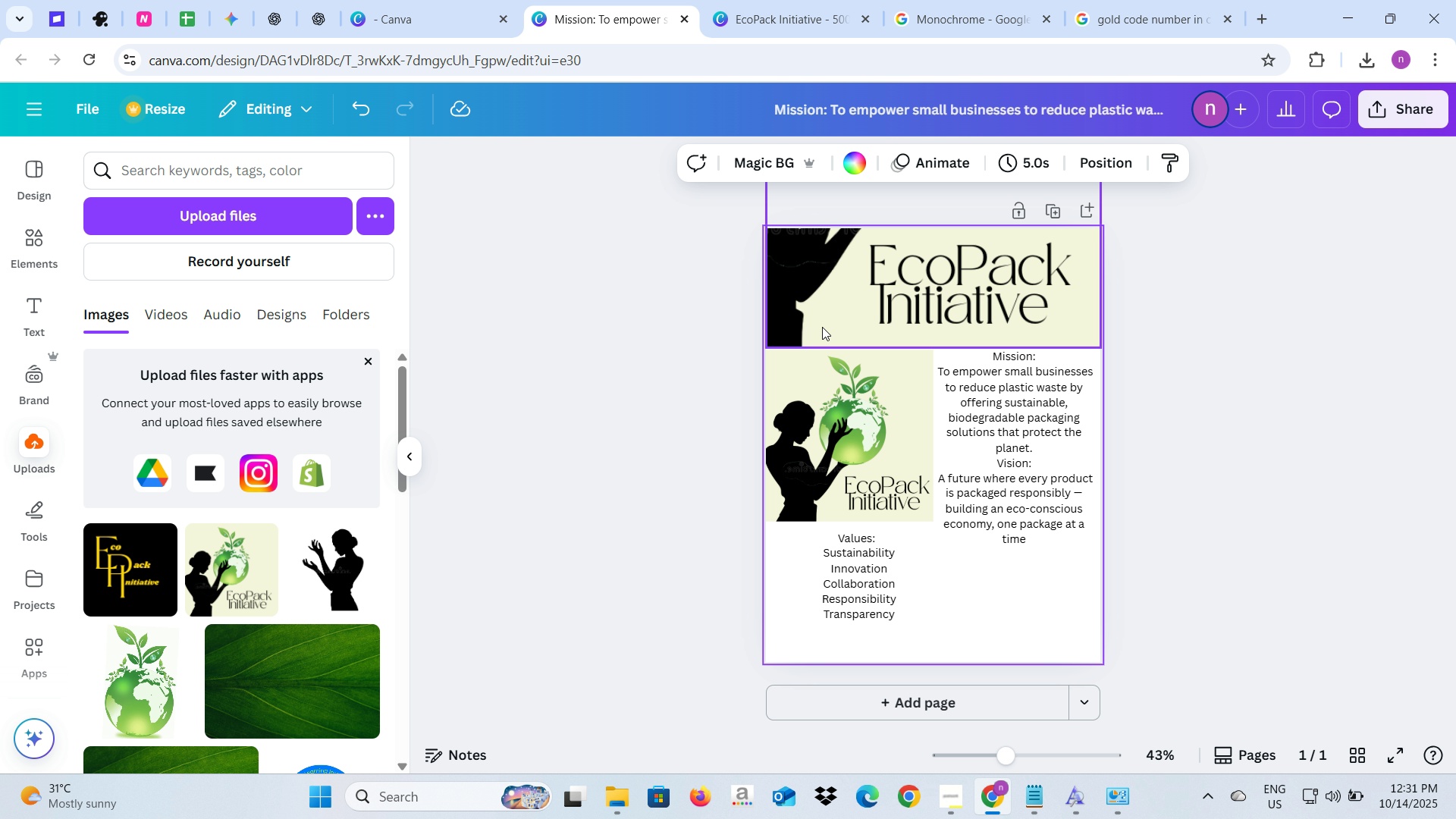 
left_click([821, 329])
 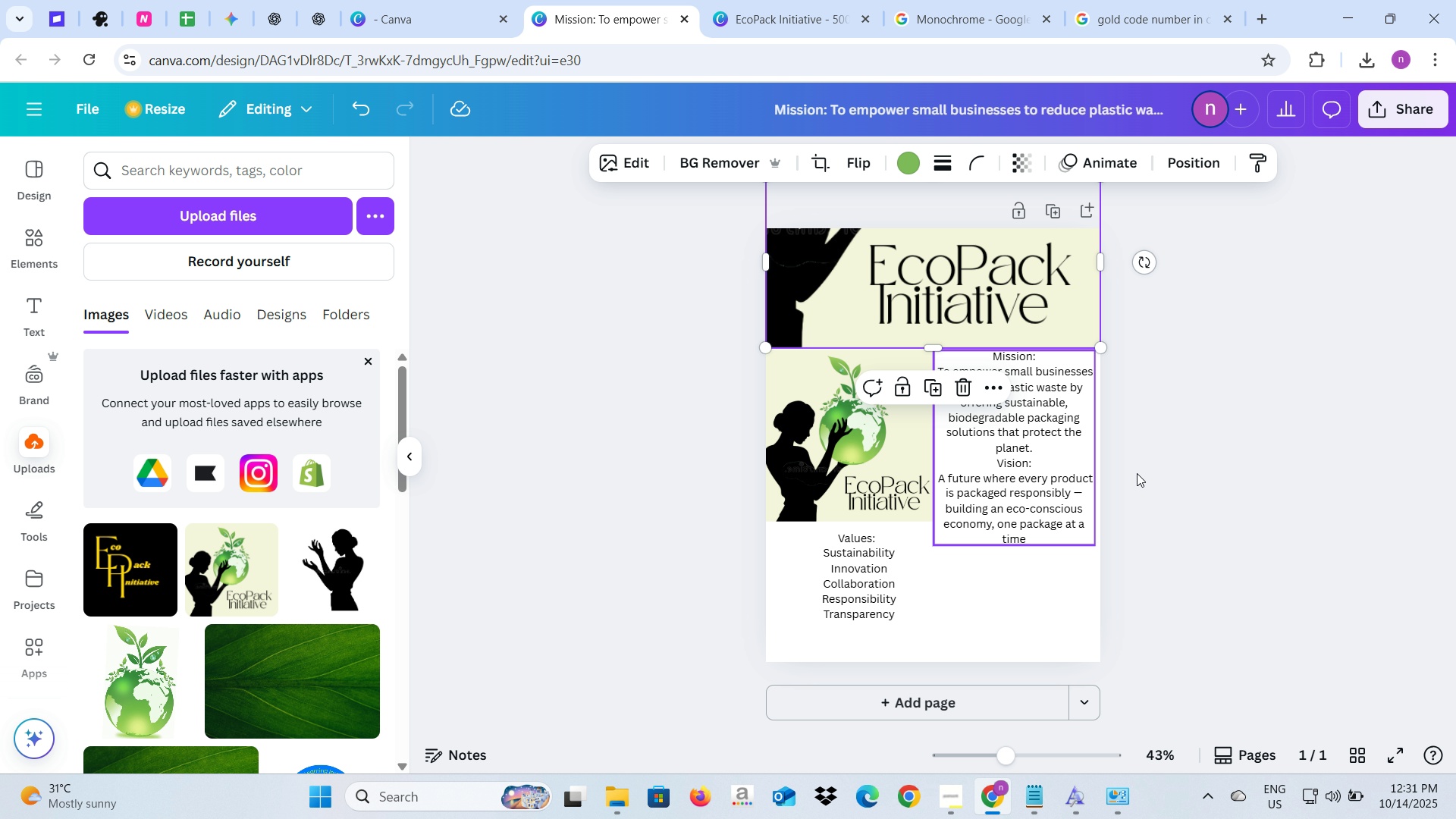 
left_click([1137, 473])
 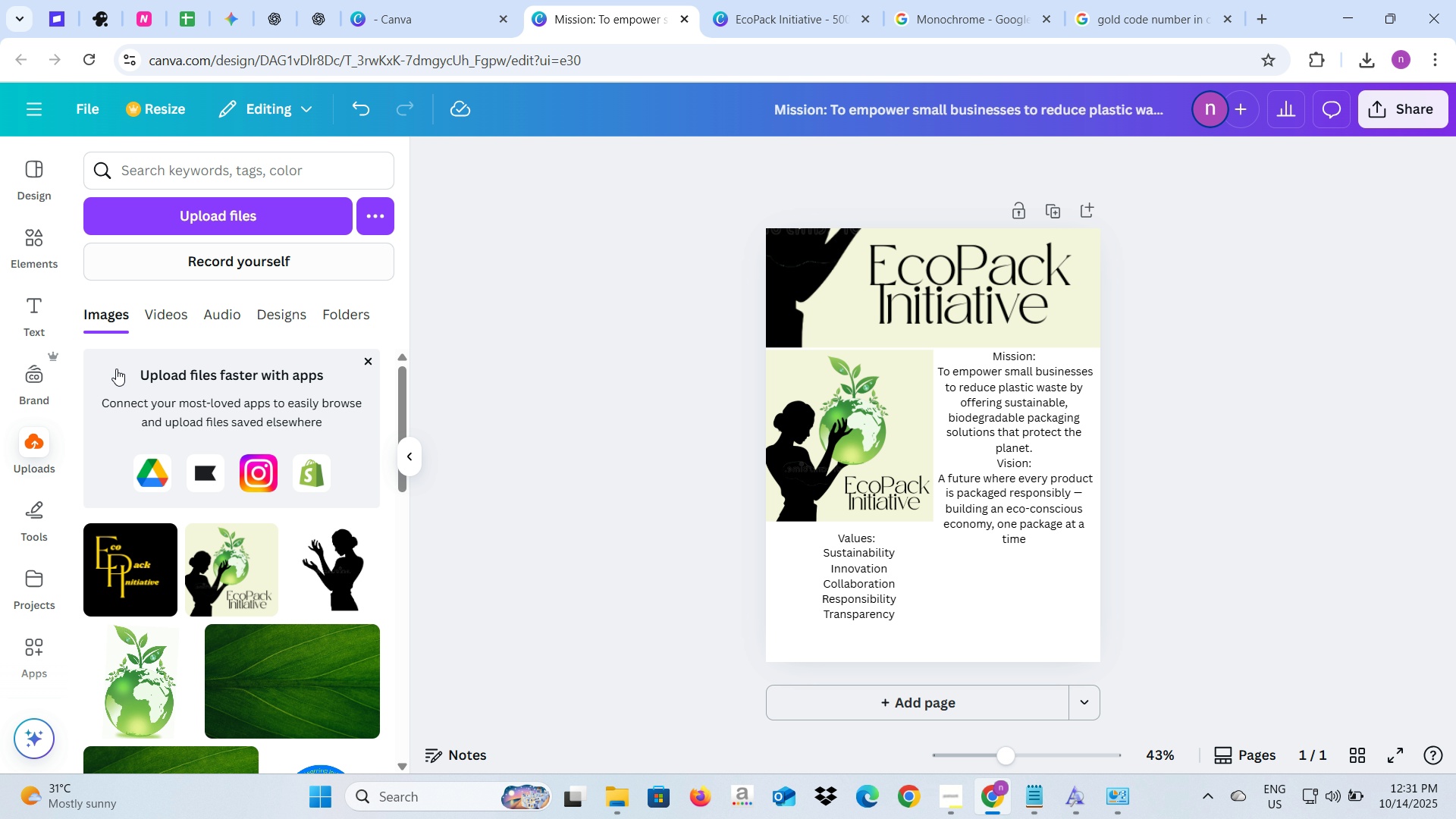 
left_click([124, 542])
 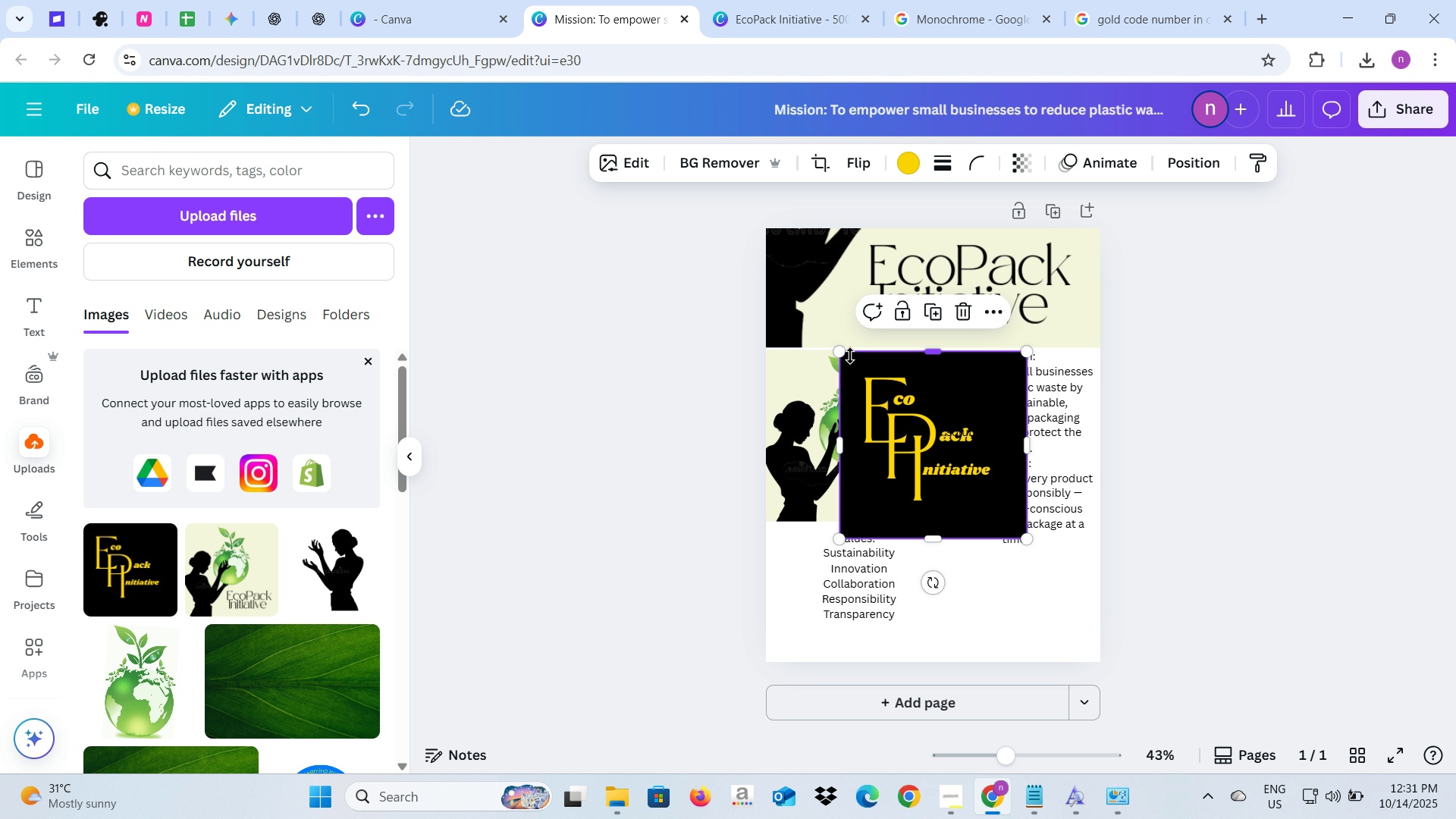 
left_click_drag(start_coordinate=[840, 352], to_coordinate=[926, 459])
 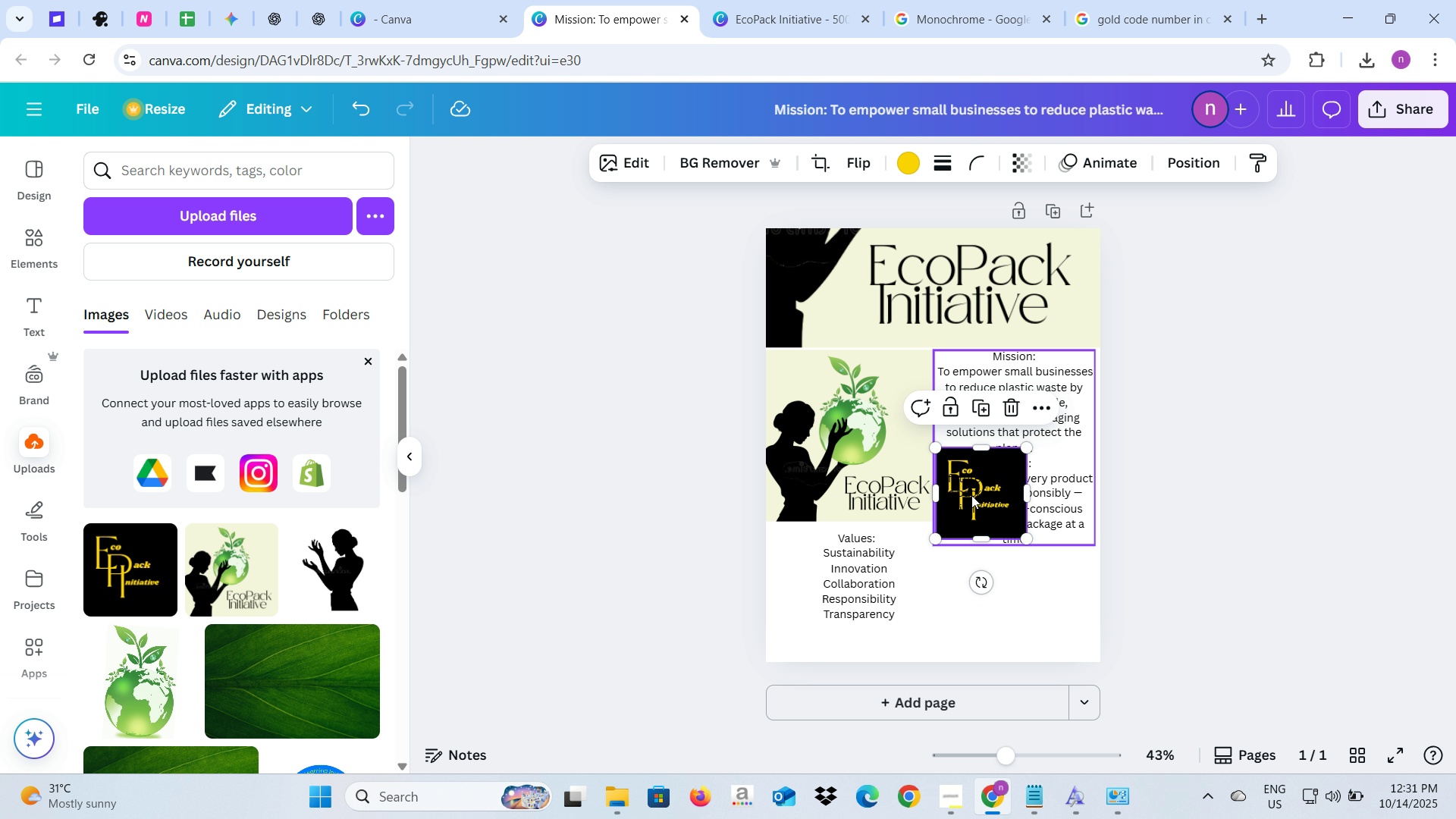 
left_click_drag(start_coordinate=[968, 499], to_coordinate=[1009, 606])
 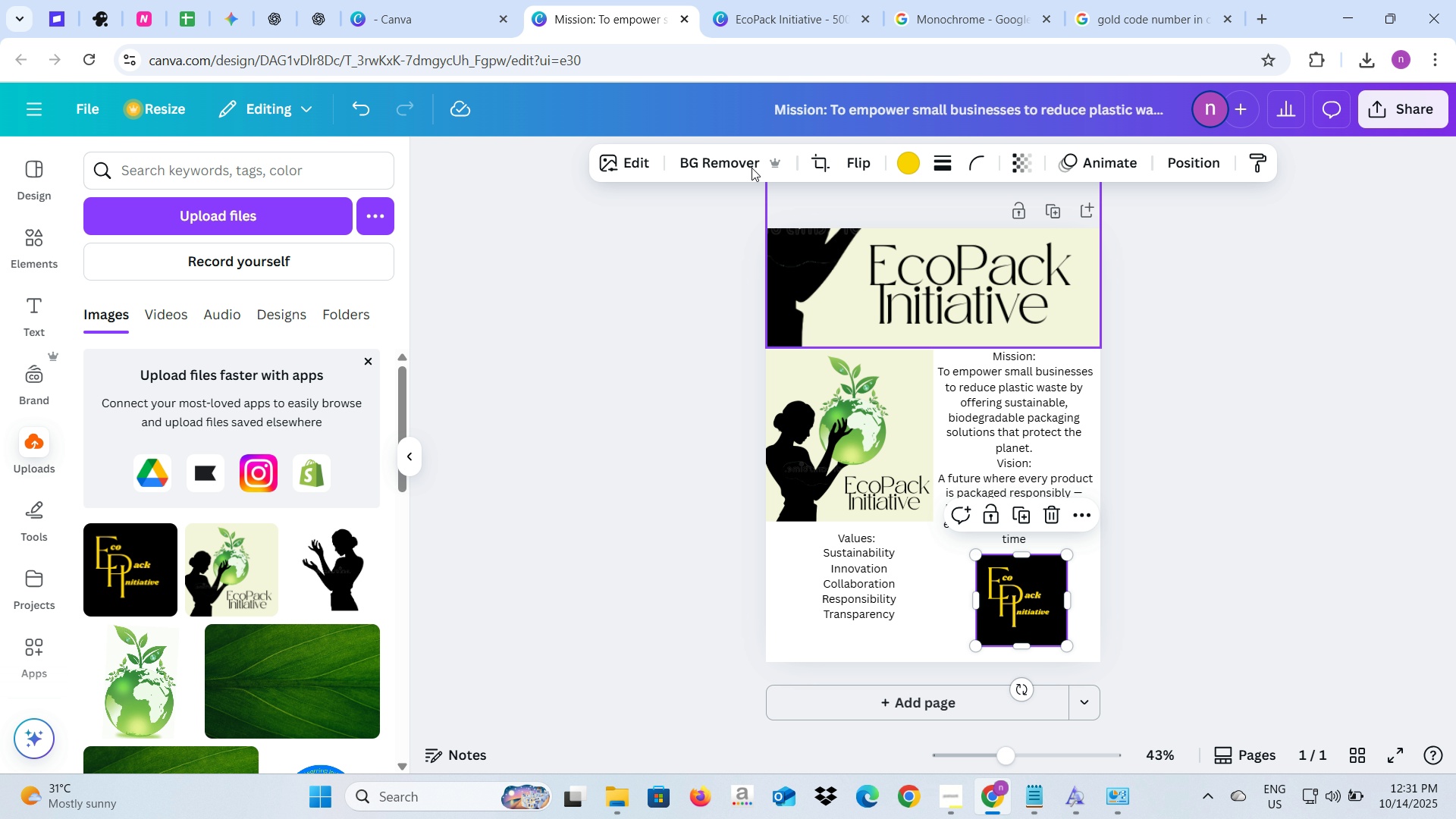 
left_click([736, 157])
 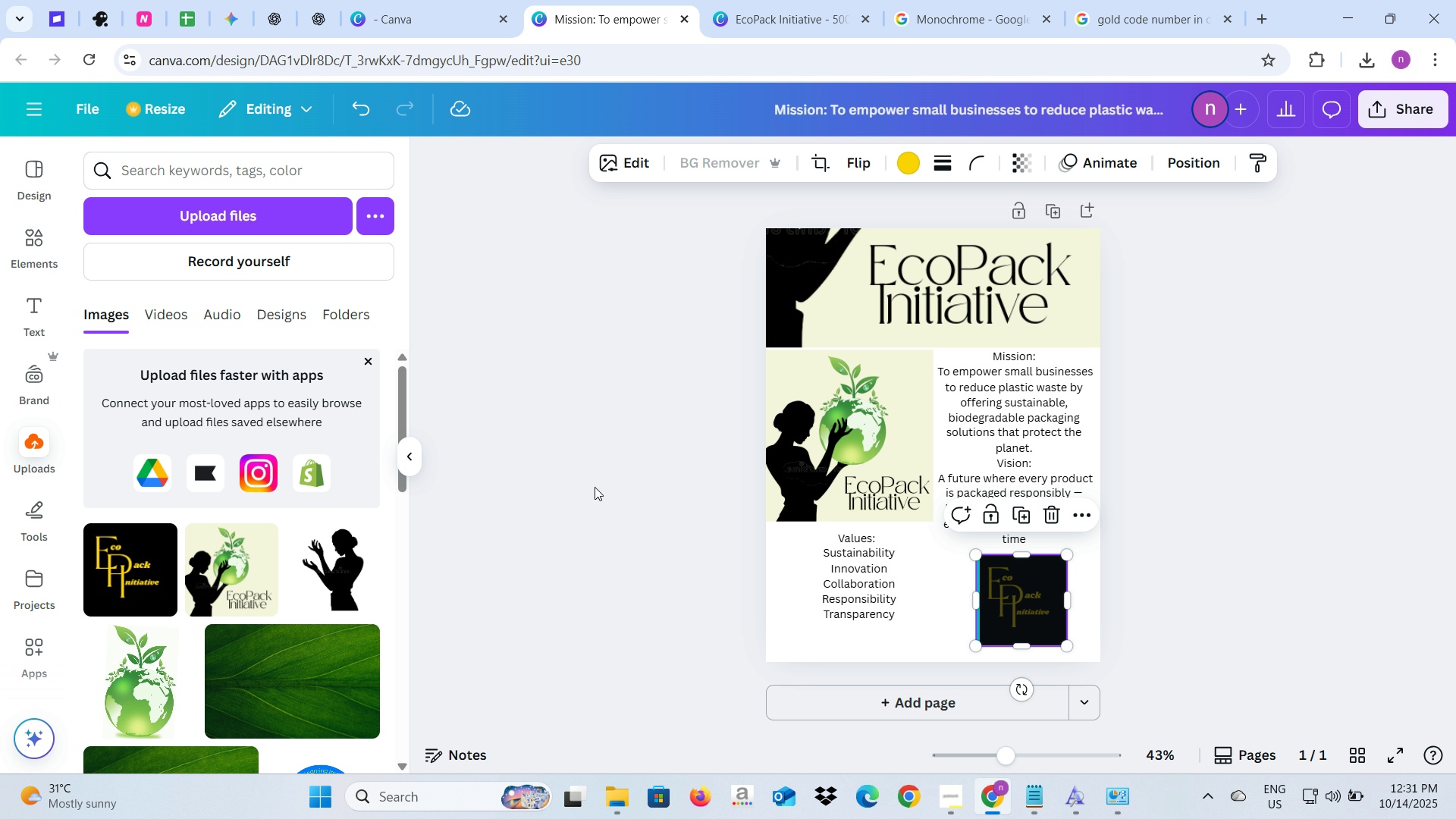 
wait(8.16)
 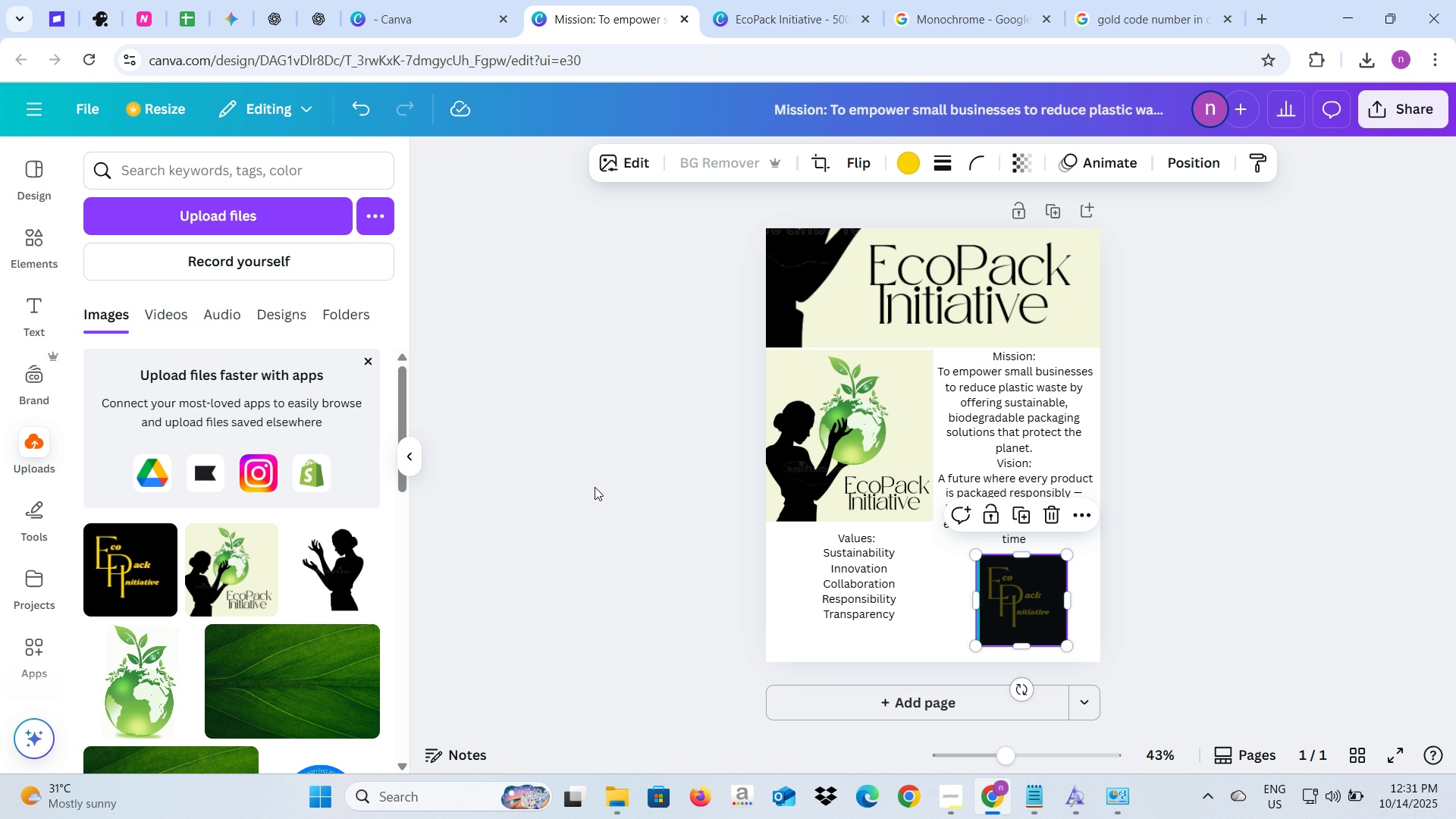 
left_click_drag(start_coordinate=[971, 553], to_coordinate=[983, 598])
 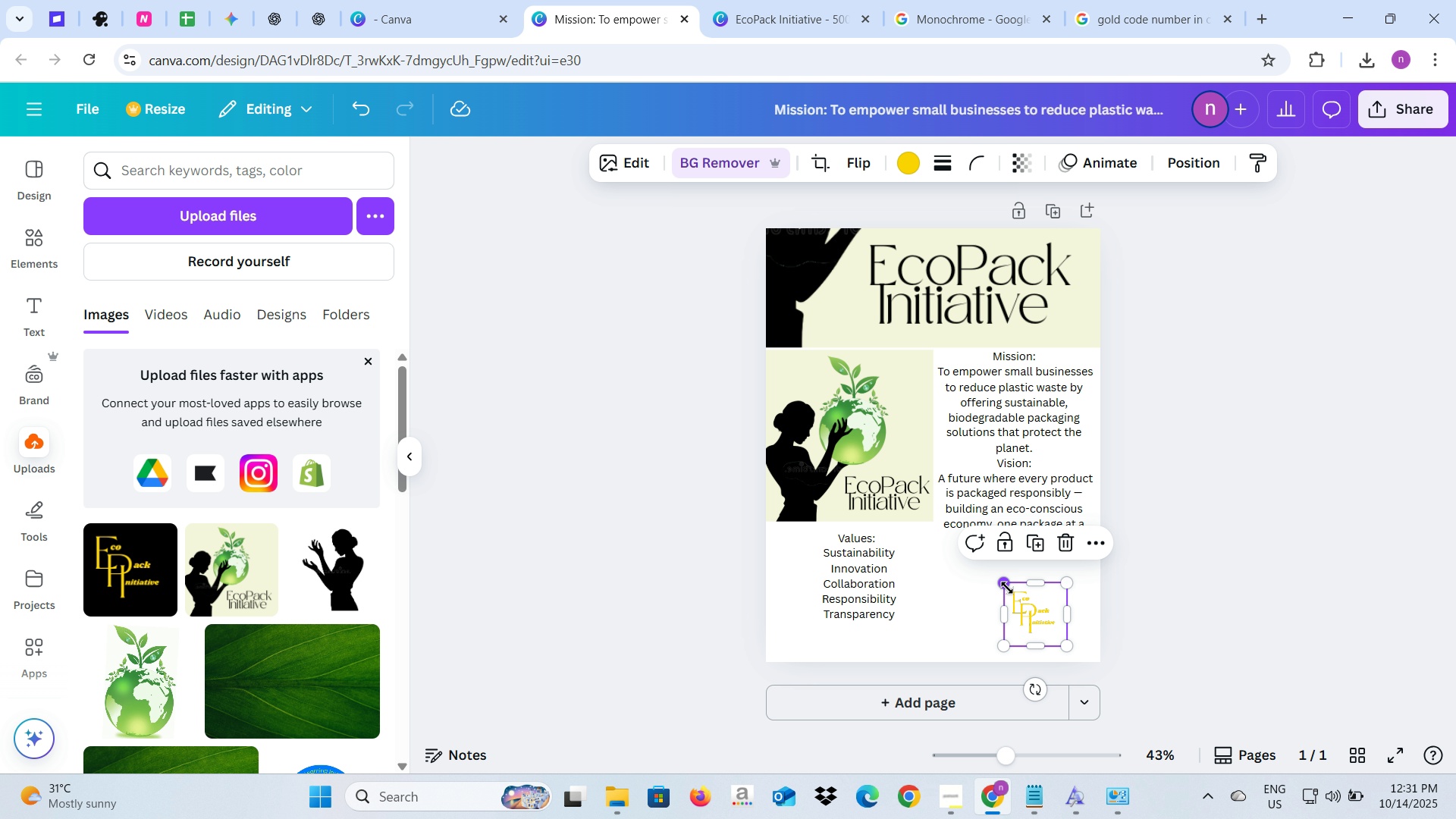 
left_click_drag(start_coordinate=[1007, 588], to_coordinate=[1020, 610])
 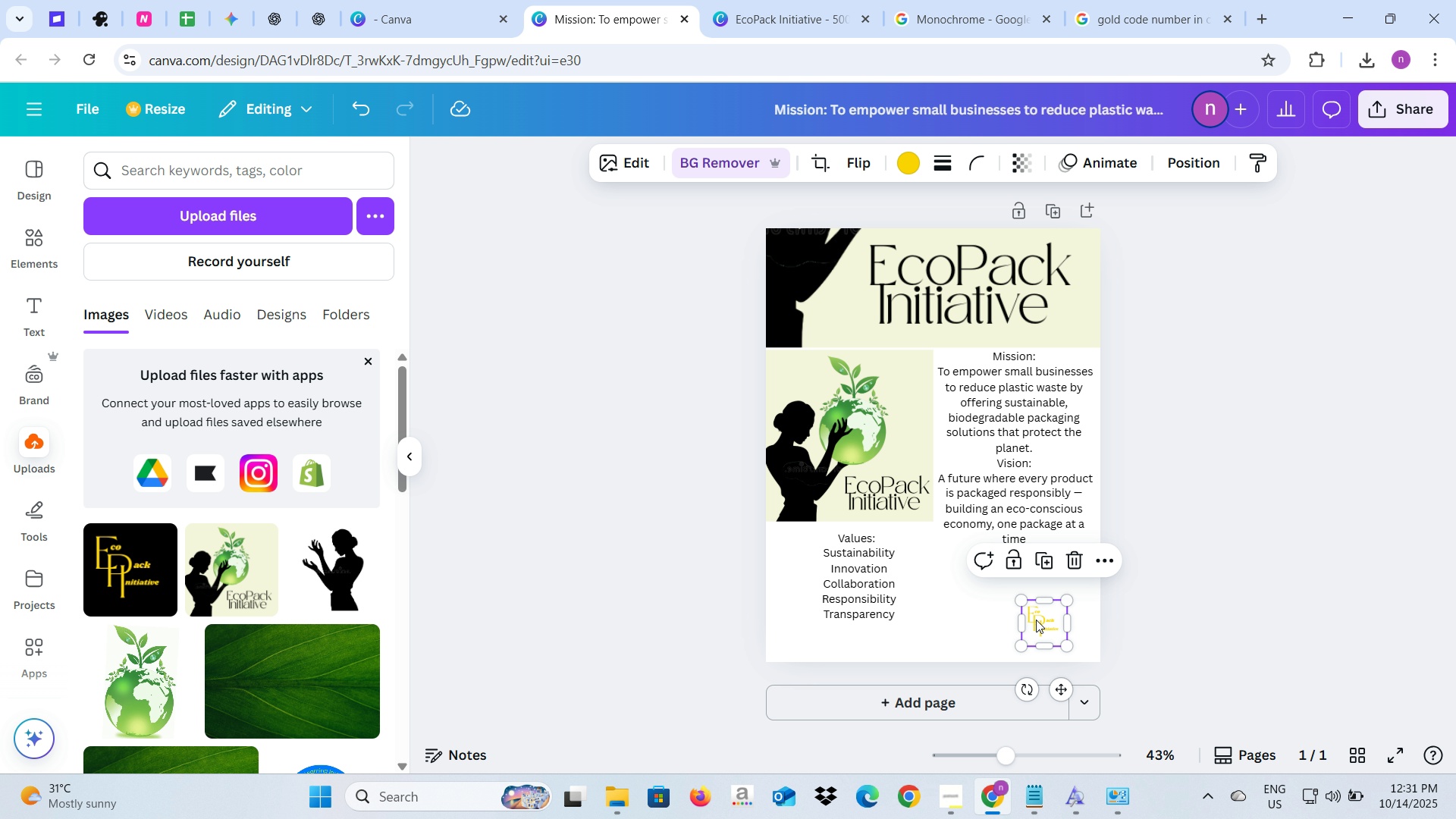 
left_click_drag(start_coordinate=[1036, 620], to_coordinate=[1049, 622])
 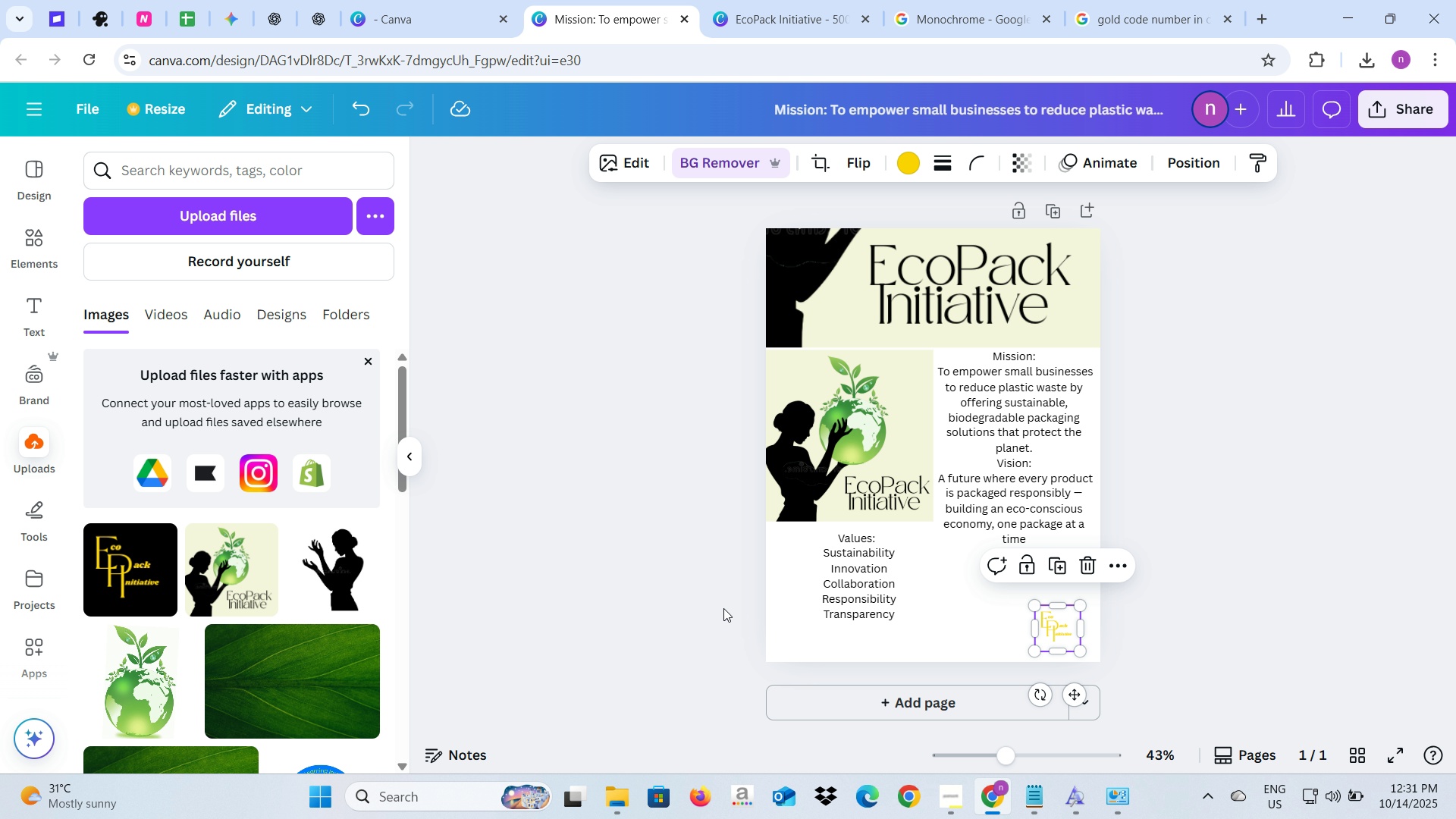 
left_click([723, 608])
 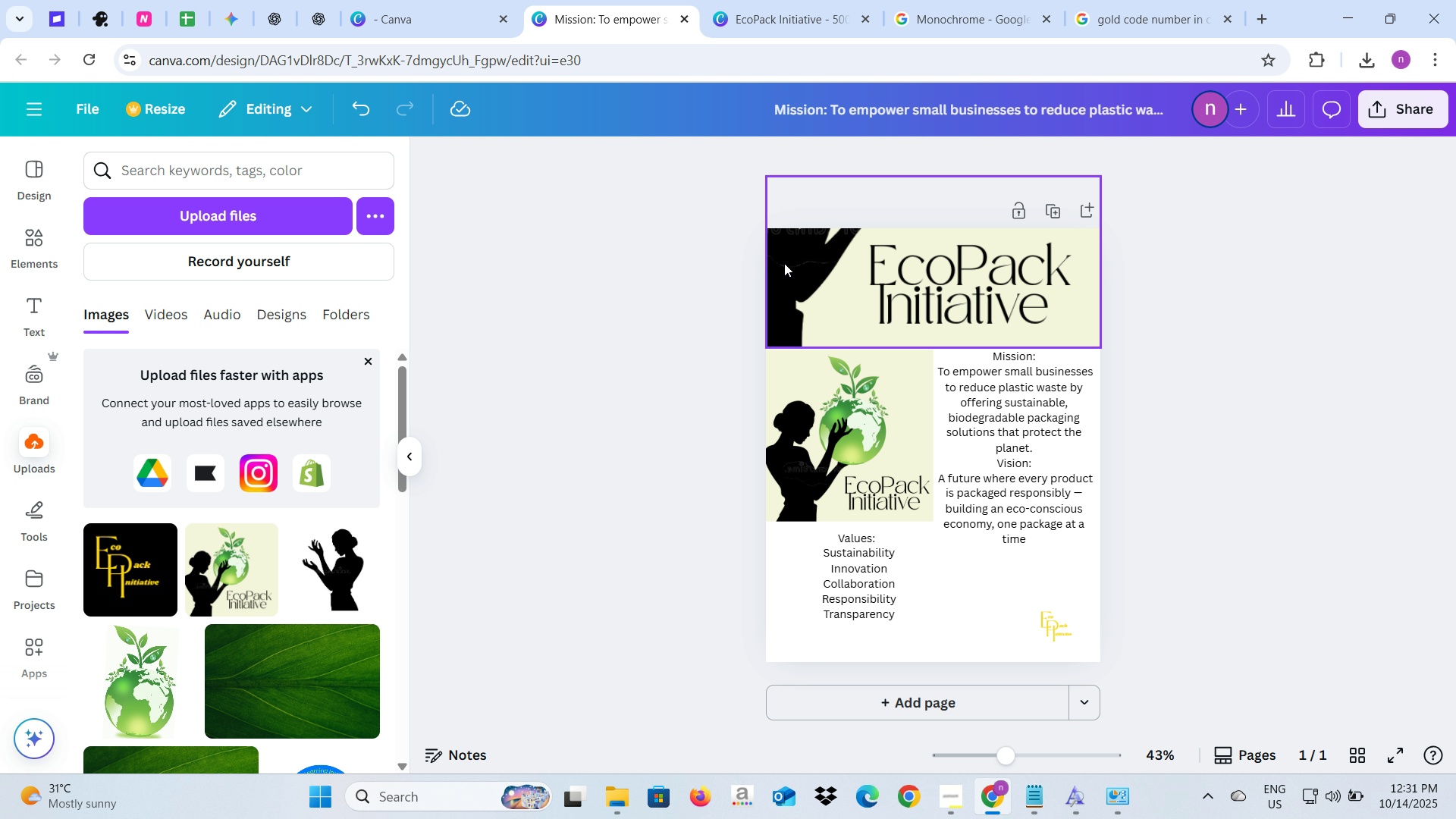 
left_click([748, 2])
 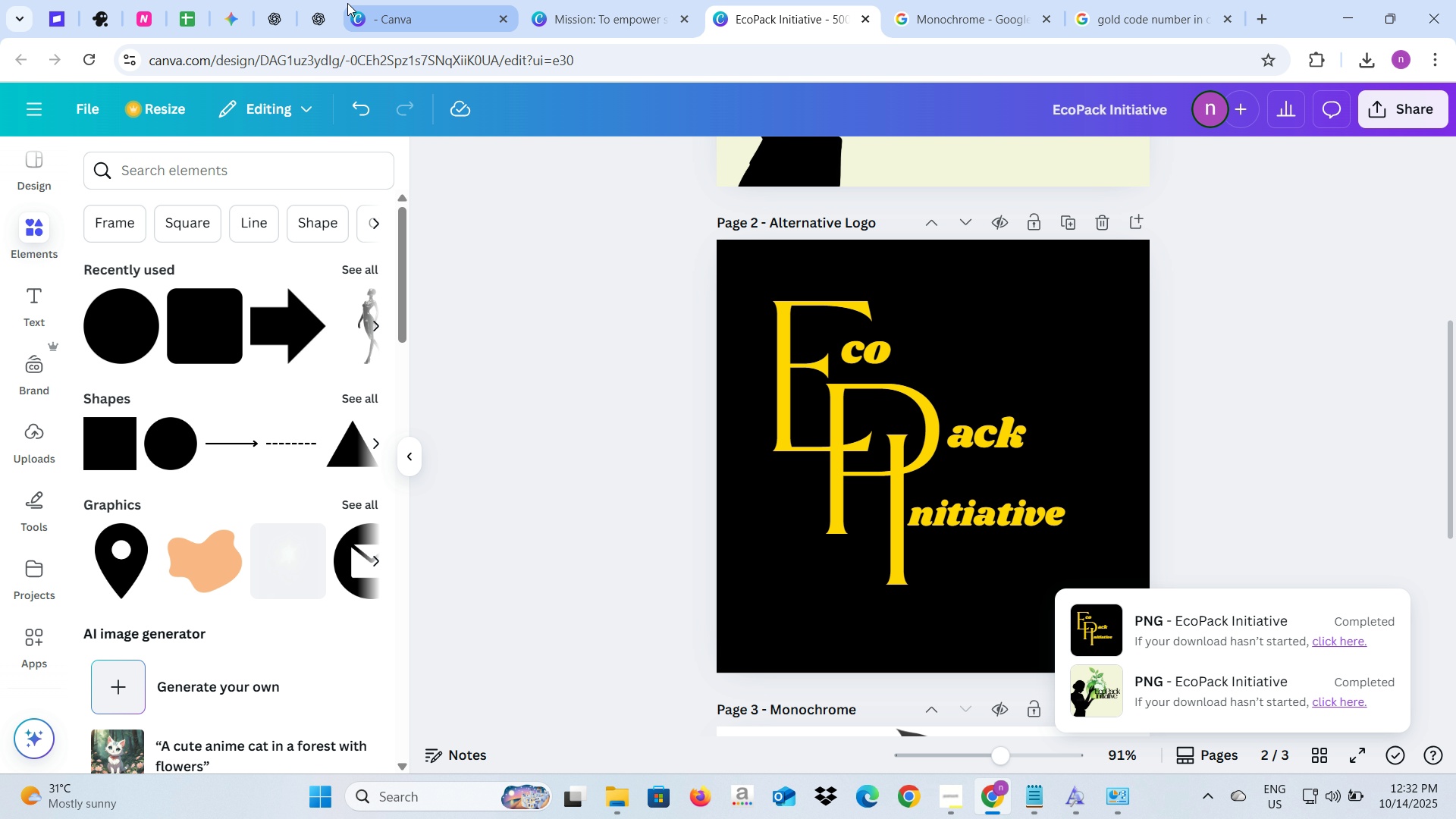 
left_click([336, 3])
 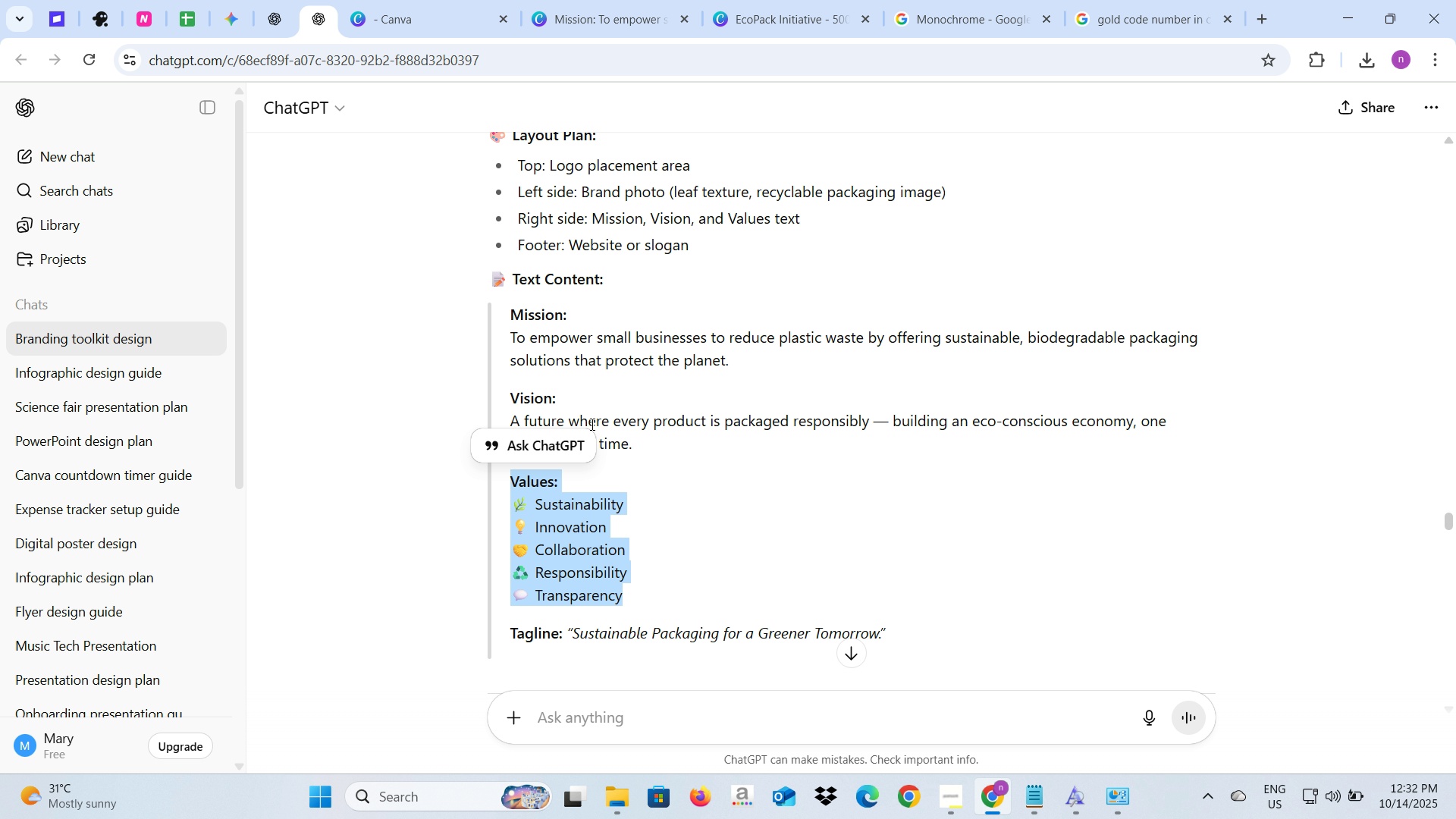 
scroll: coordinate [683, 399], scroll_direction: down, amount: 4.0
 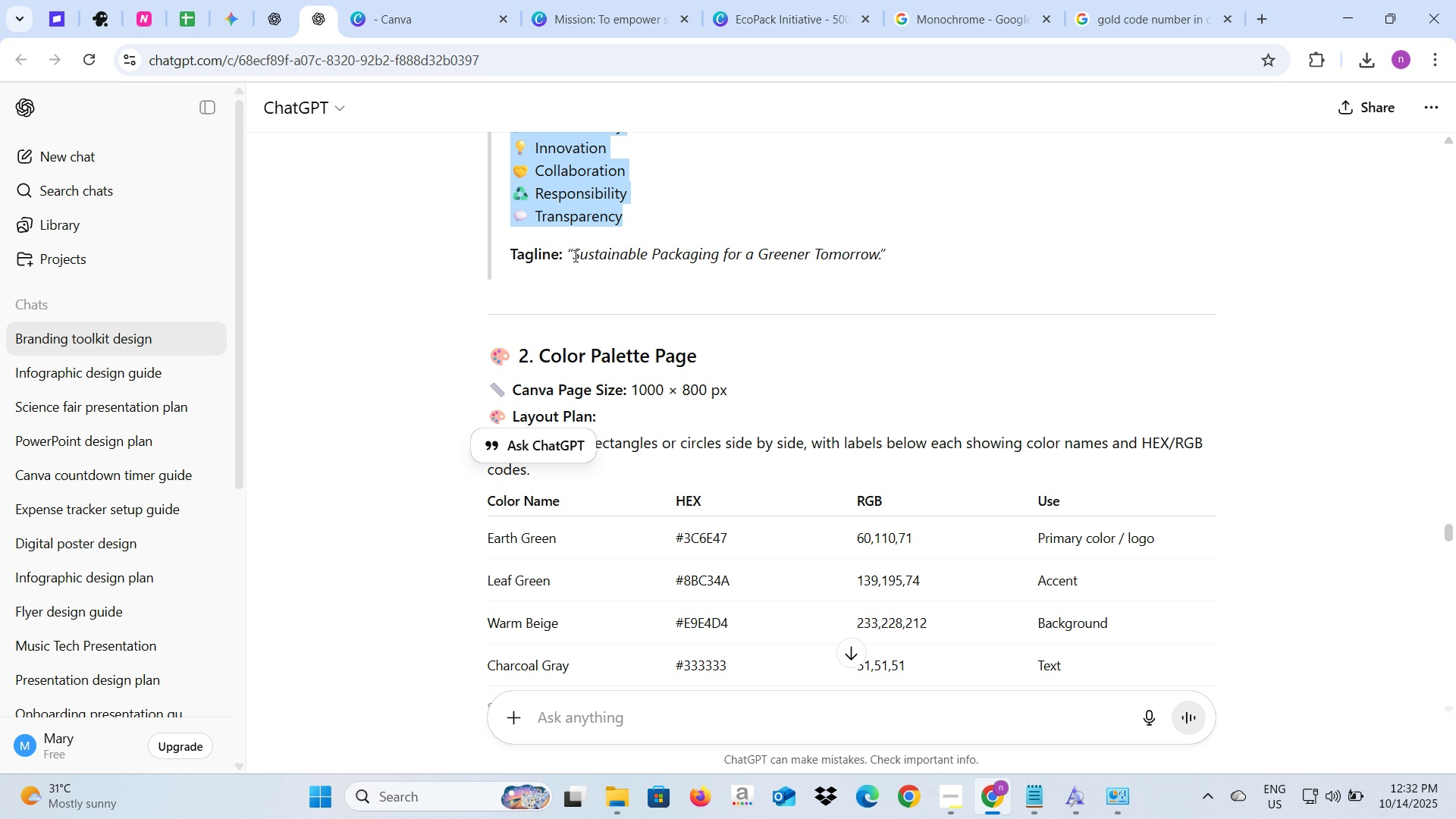 
left_click_drag(start_coordinate=[574, 256], to_coordinate=[877, 260])
 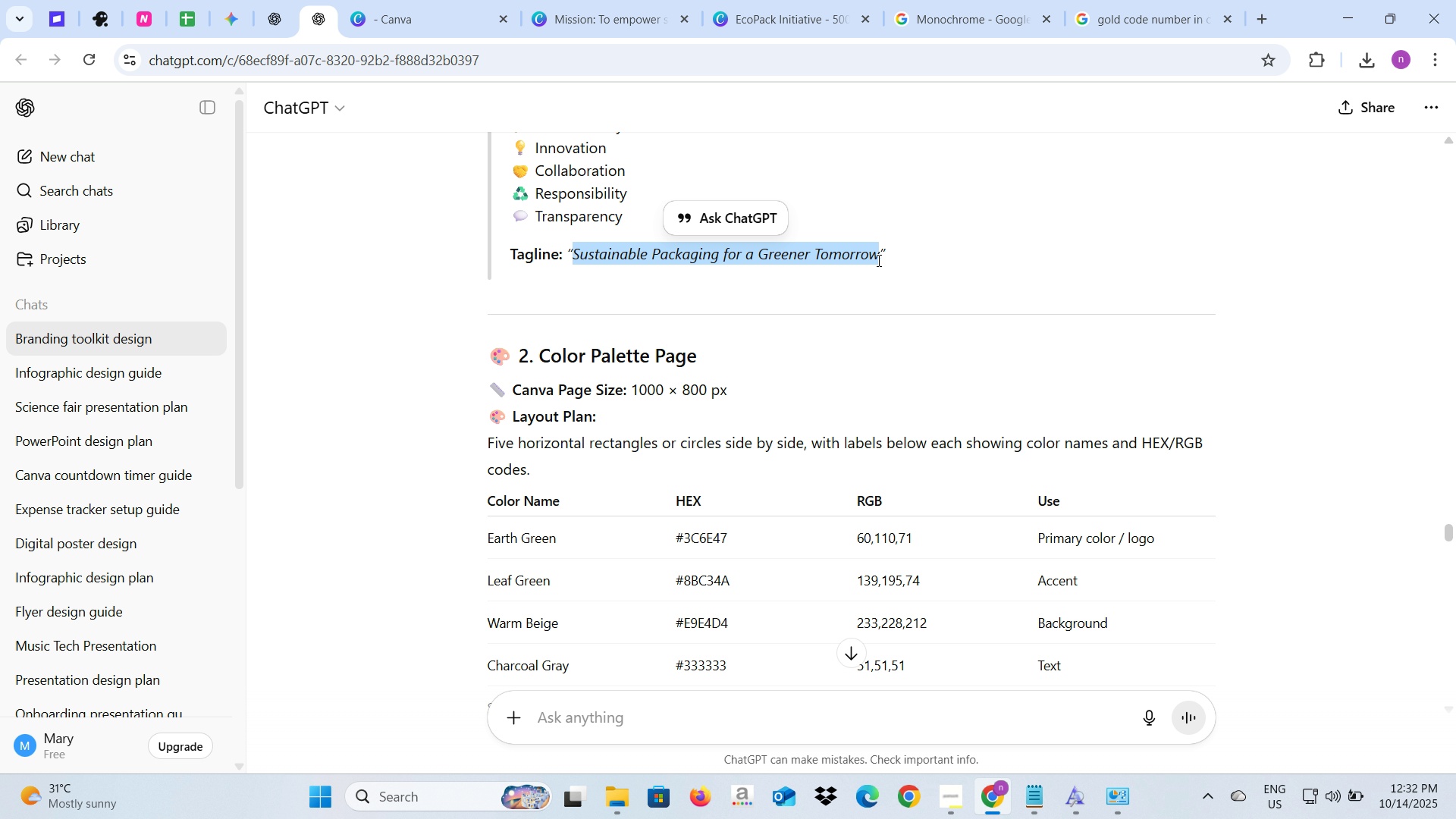 
key(Control+C)
 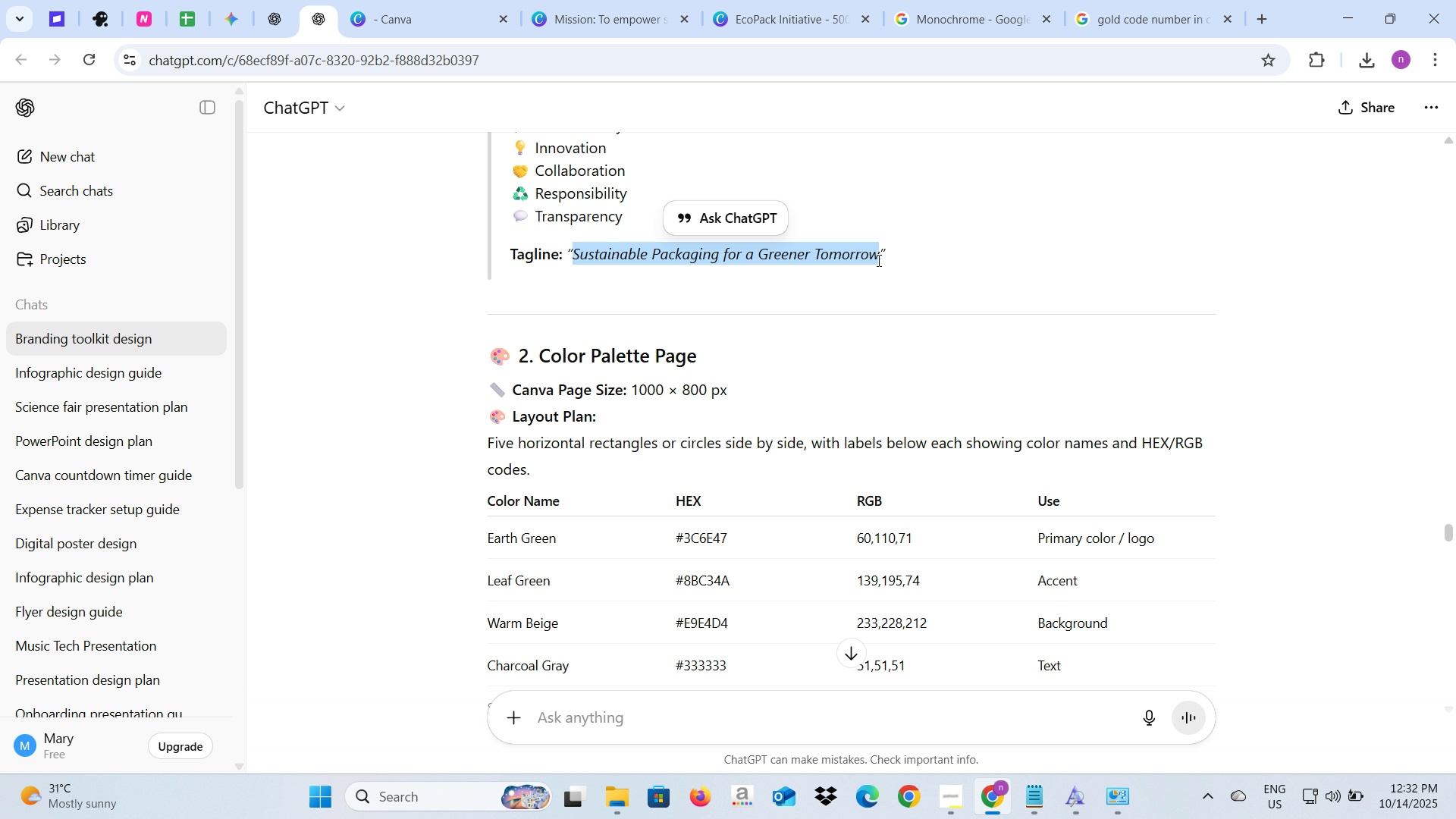 
key(Control+C)
 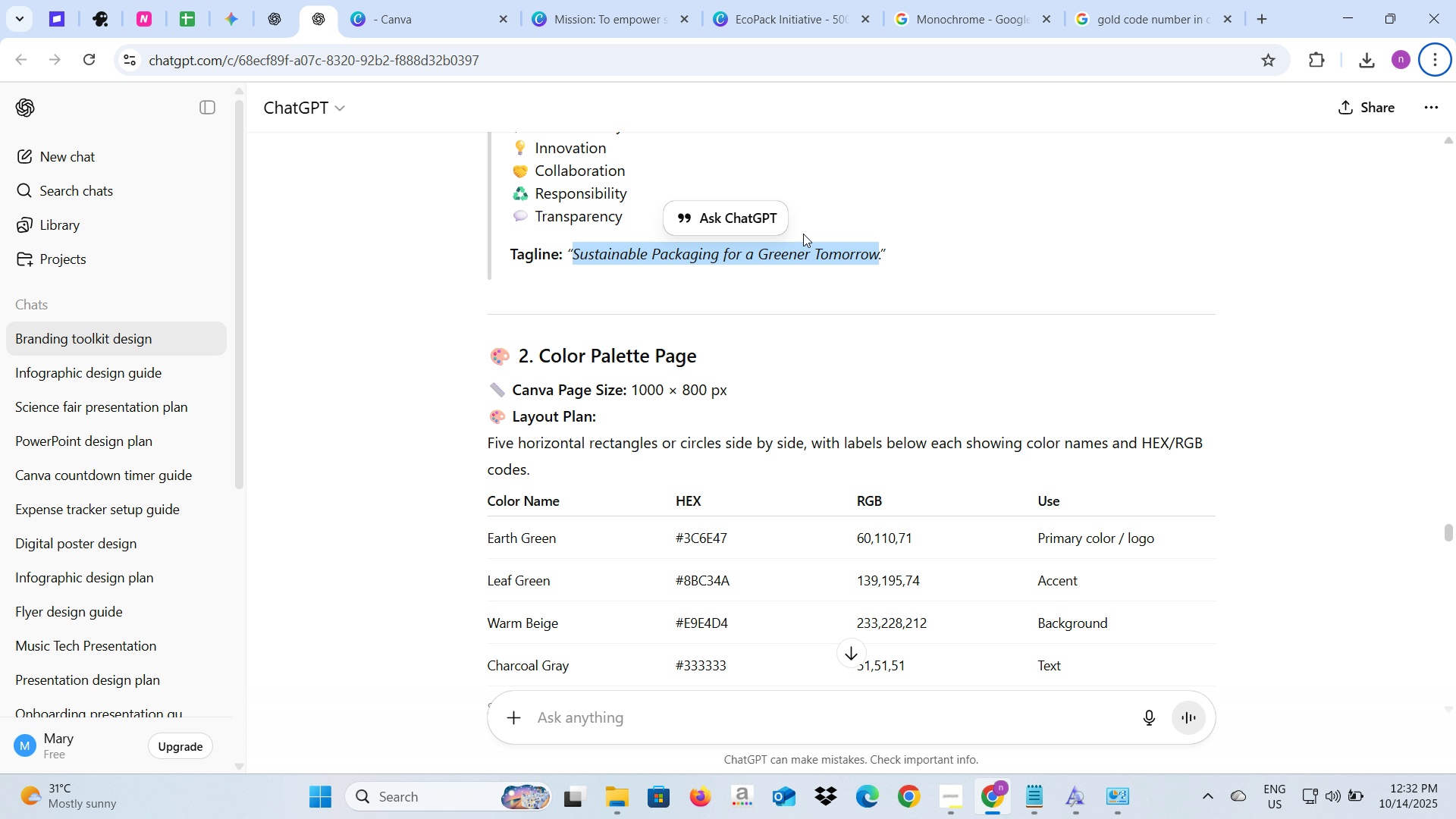 
key(Alt+AltLeft)
 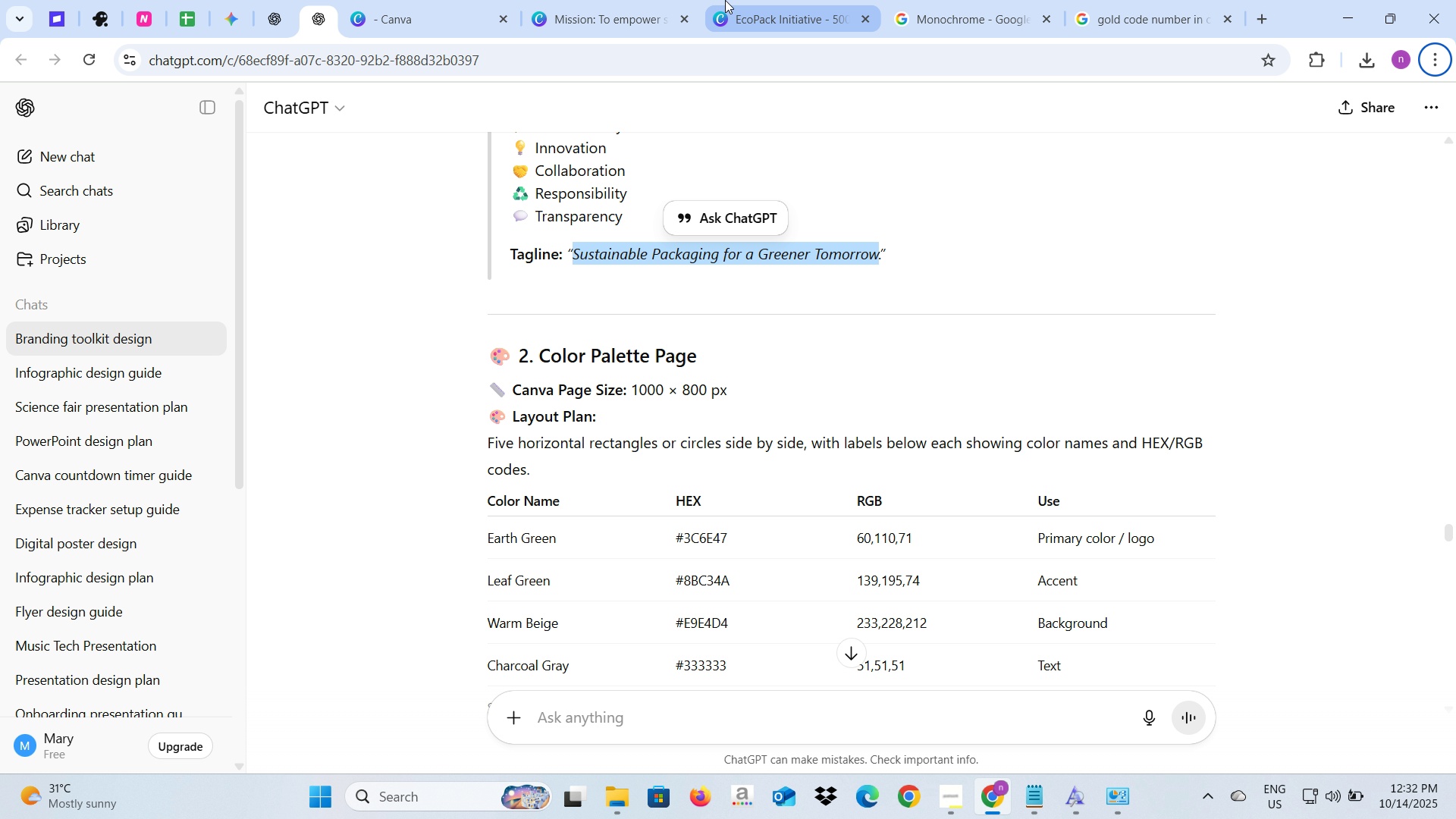 
left_click([725, 0])
 